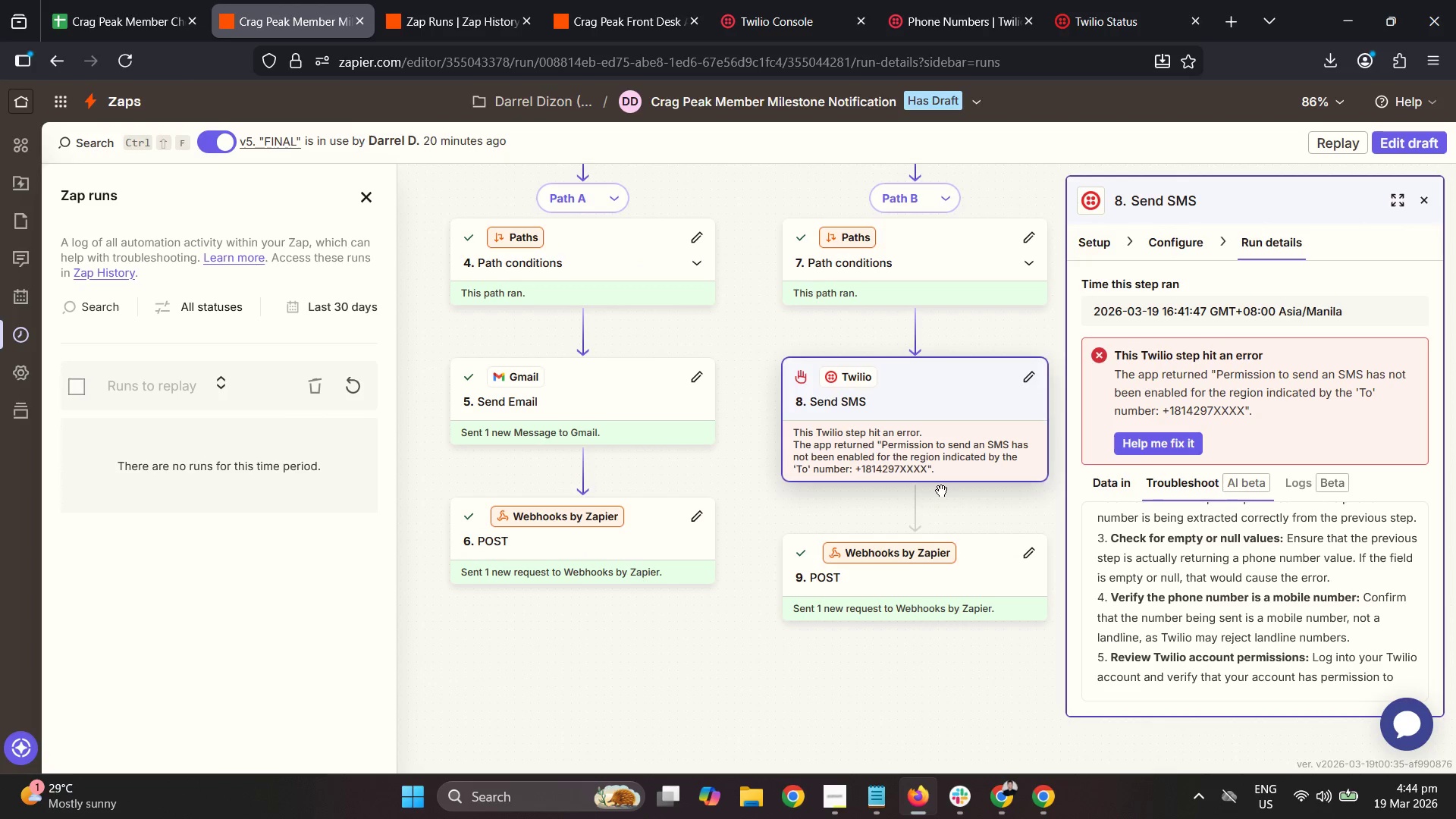 
left_click([1005, 794])
 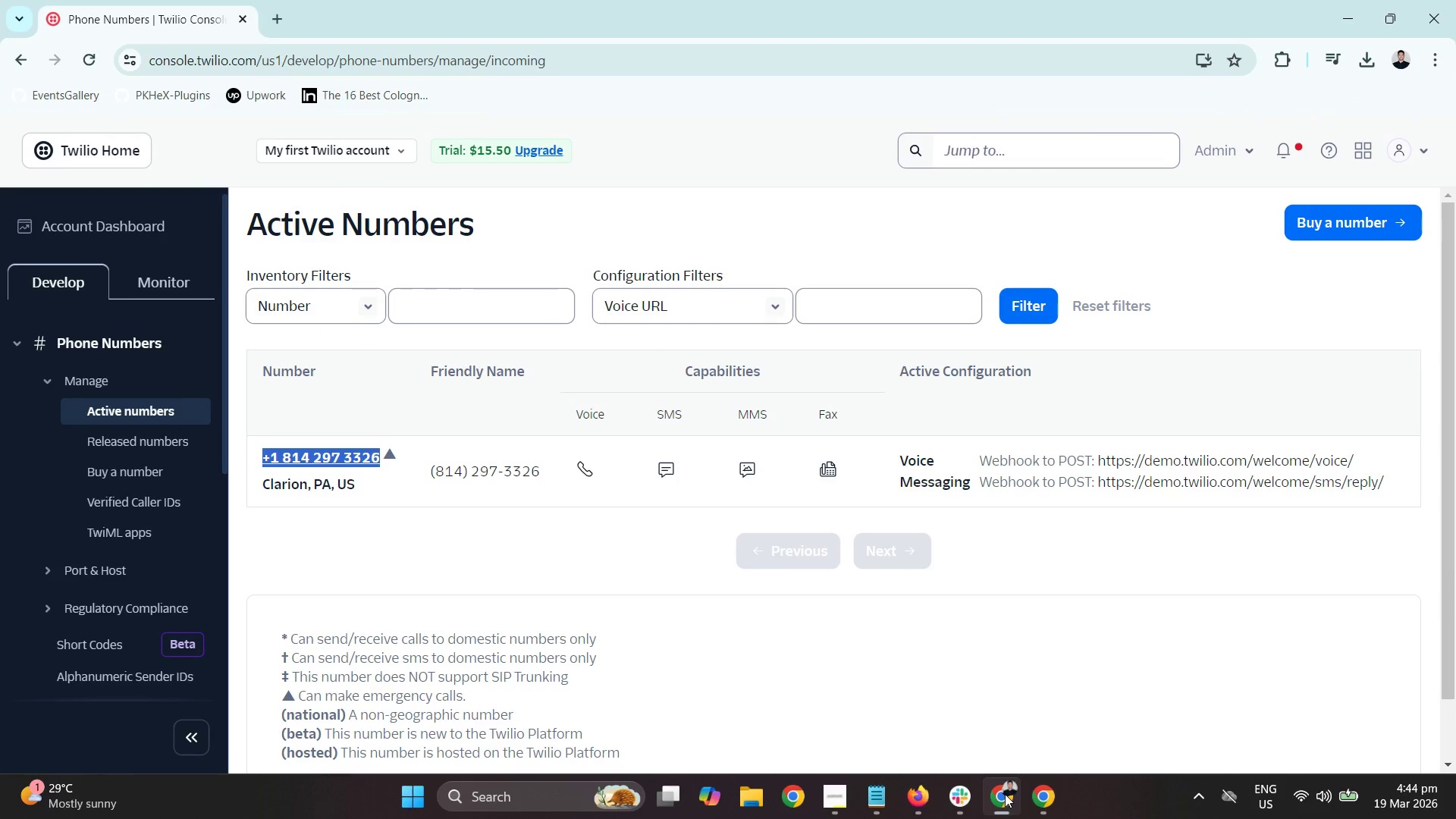 
left_click([1005, 794])
 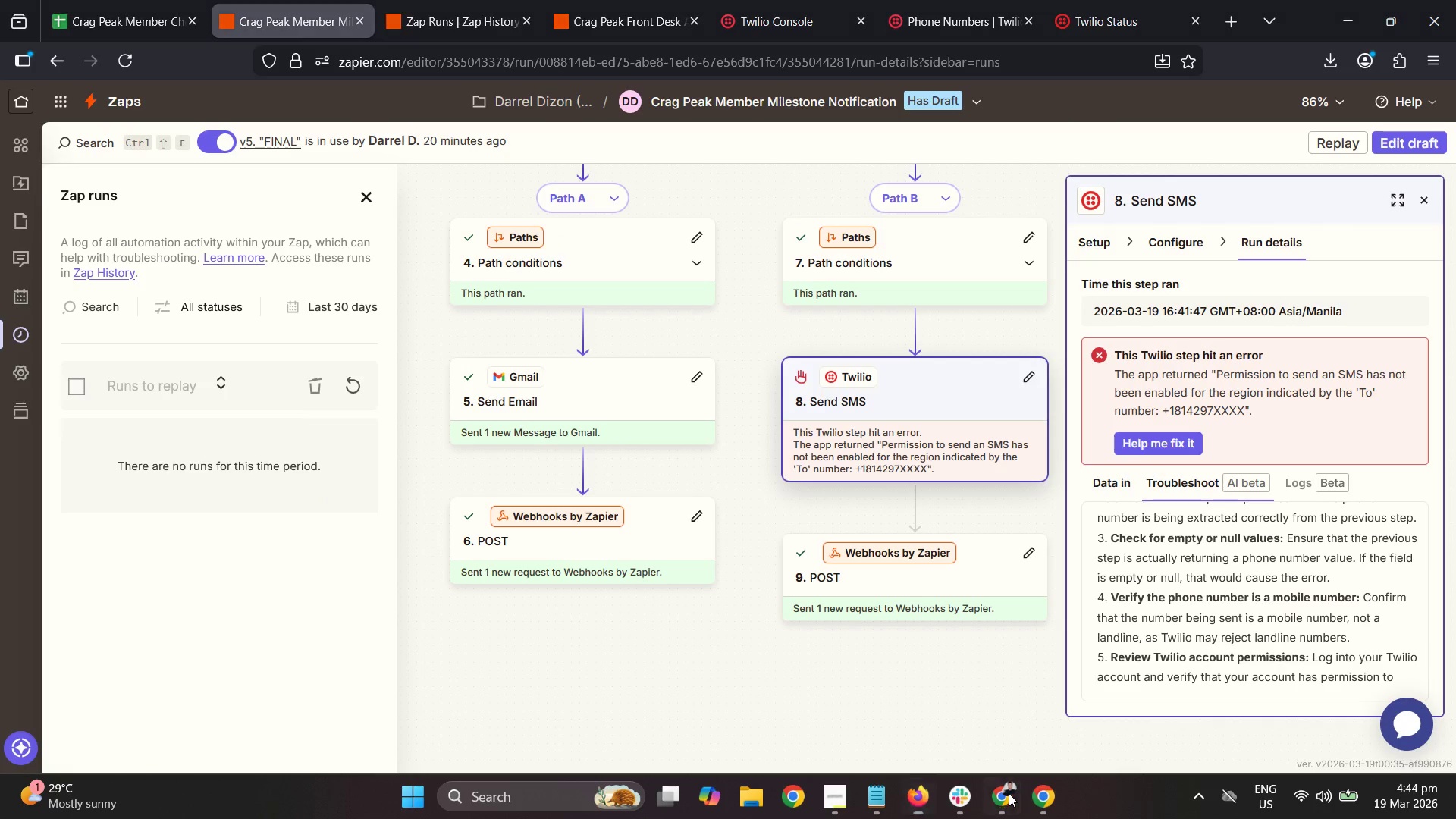 
left_click([1003, 799])
 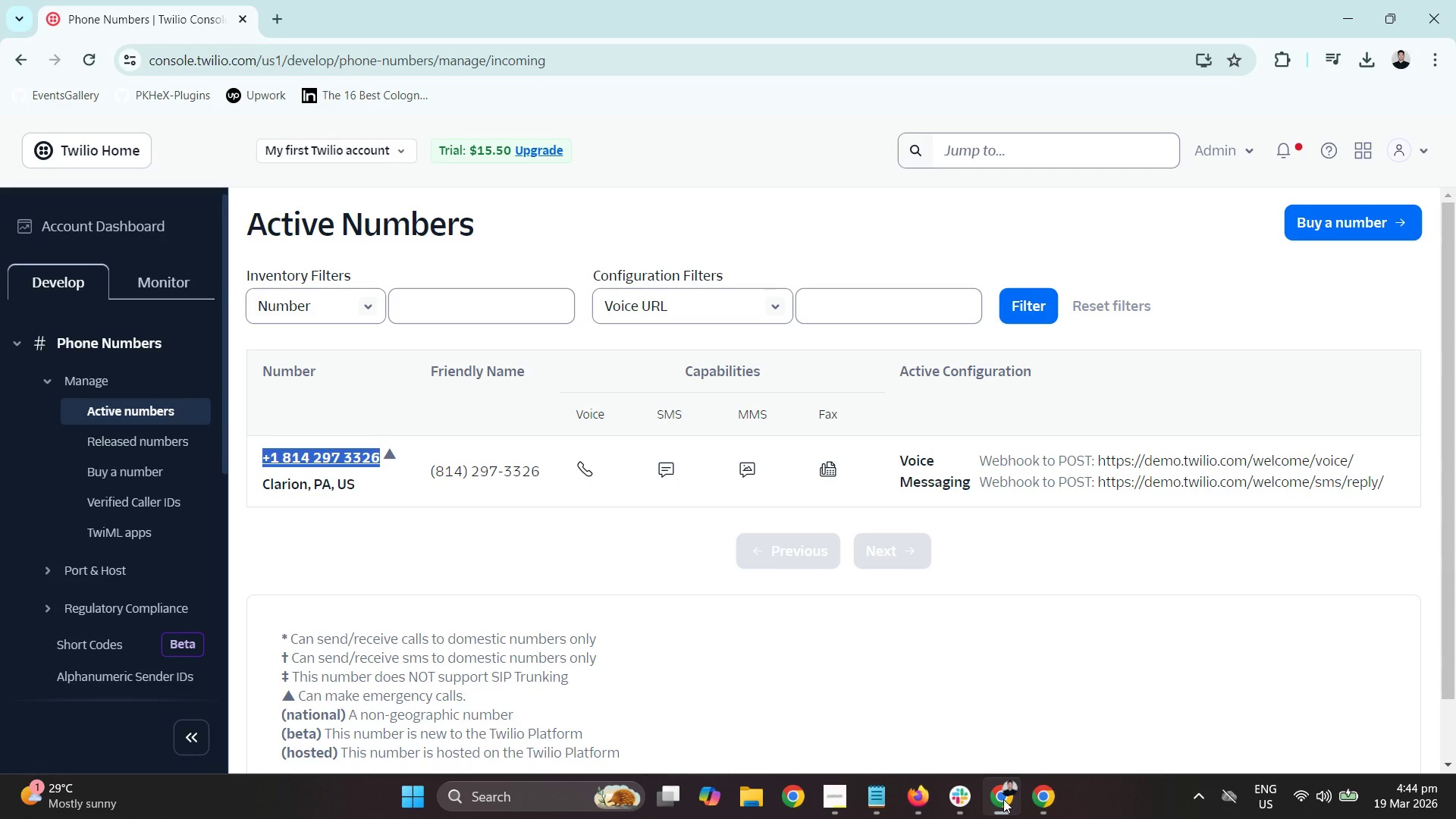 
left_click([1003, 799])
 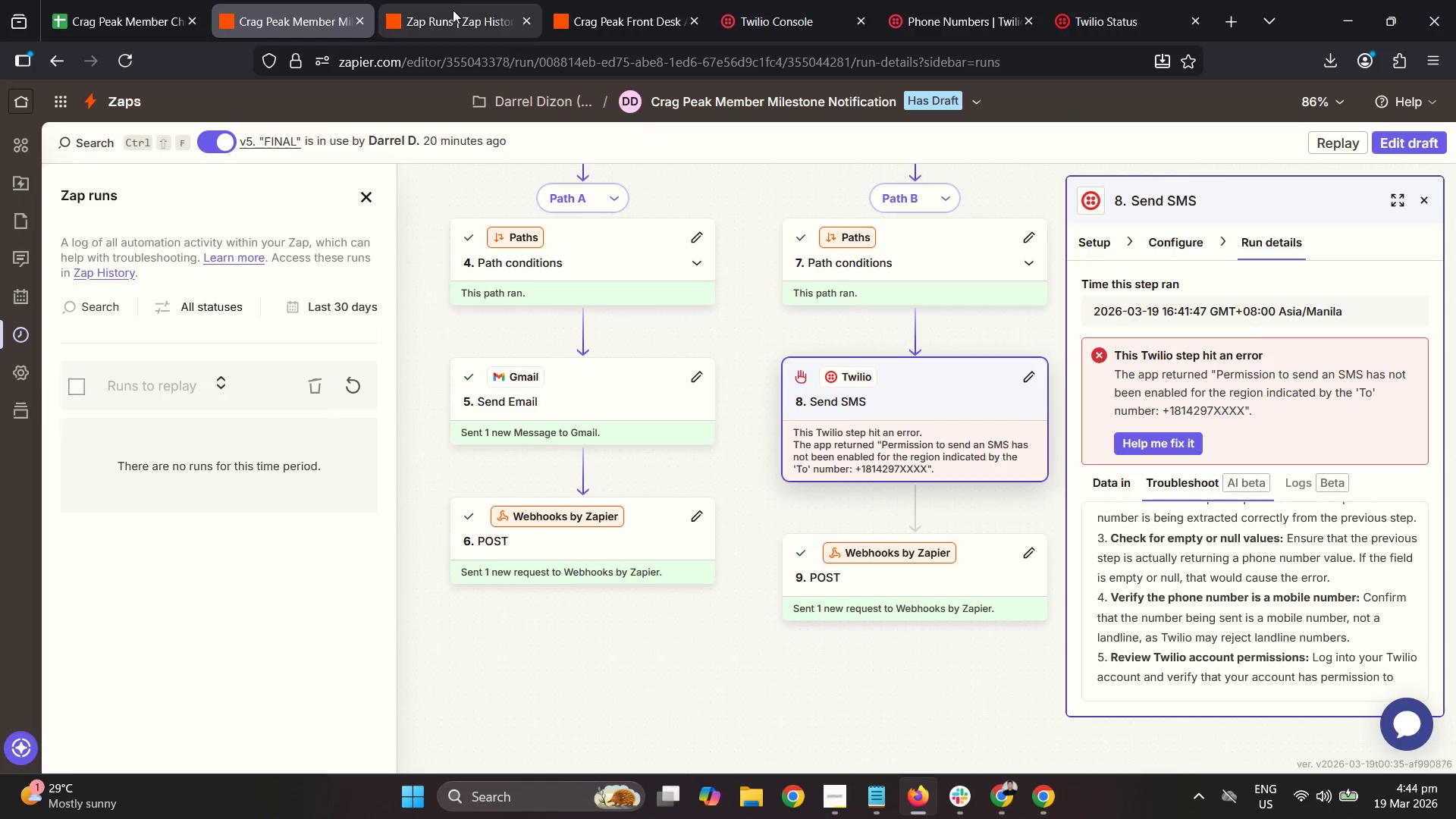 
left_click([438, 0])
 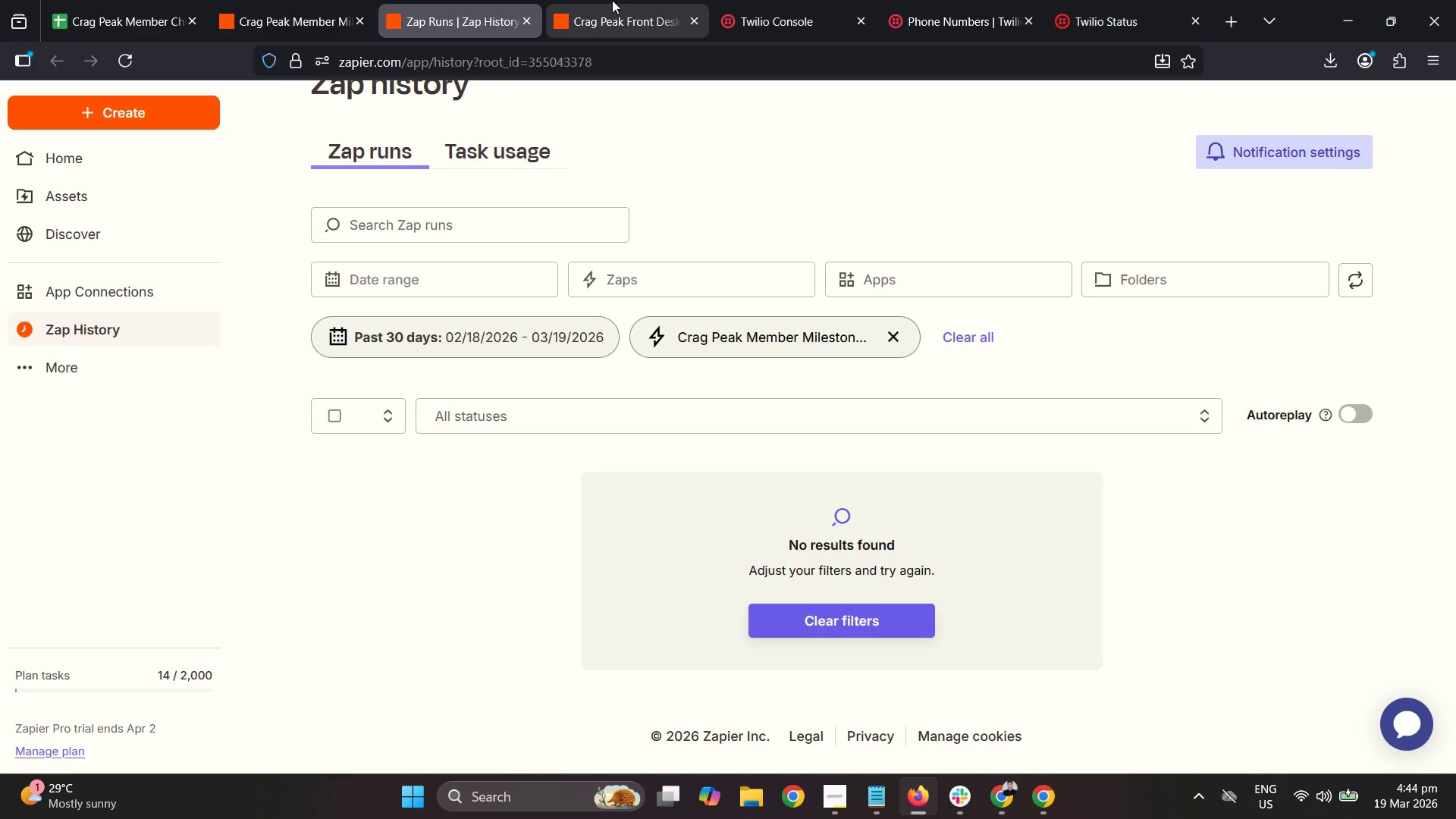 
left_click([811, 0])
 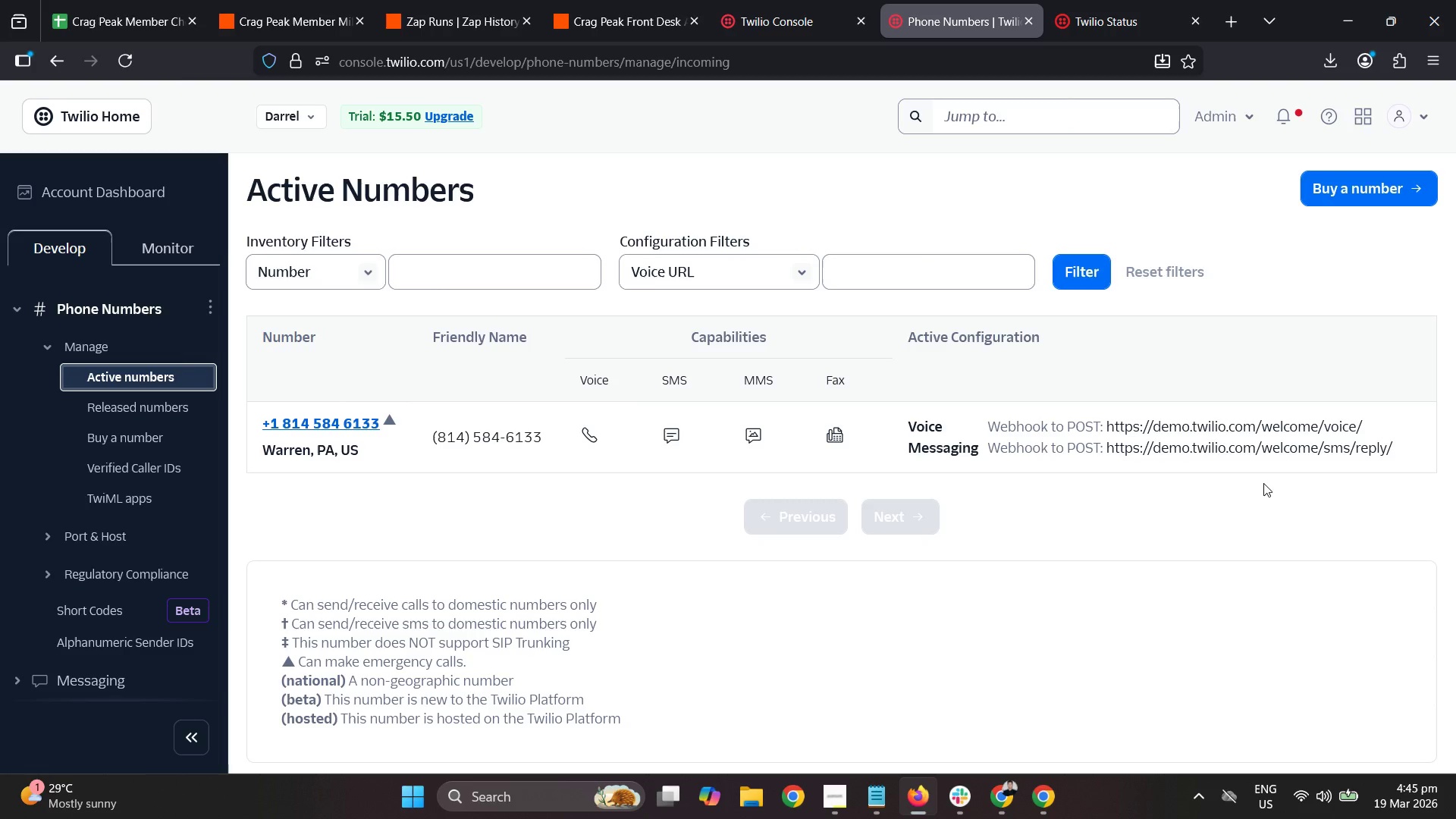 
wait(25.47)
 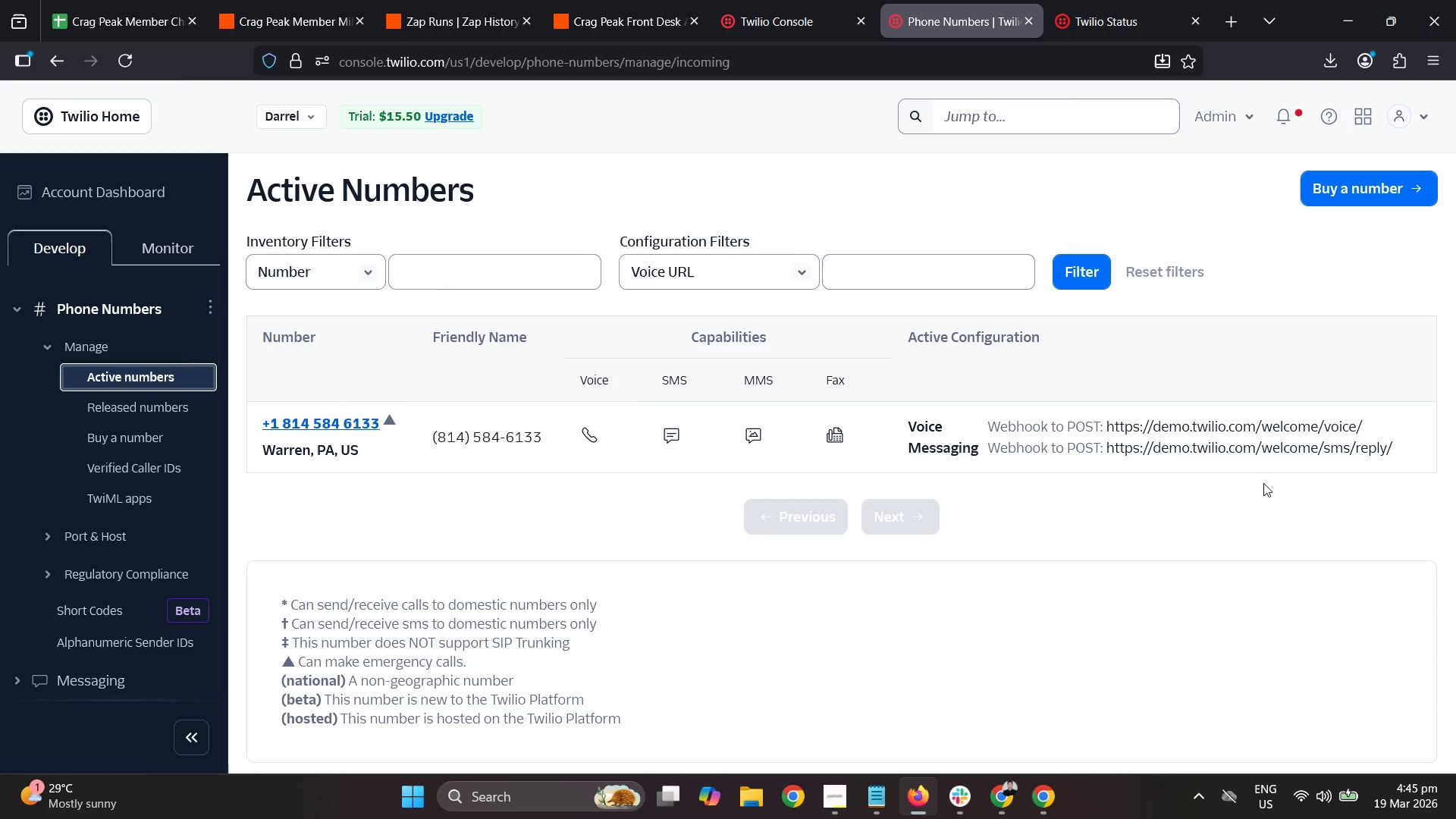 
left_click([942, 428])
 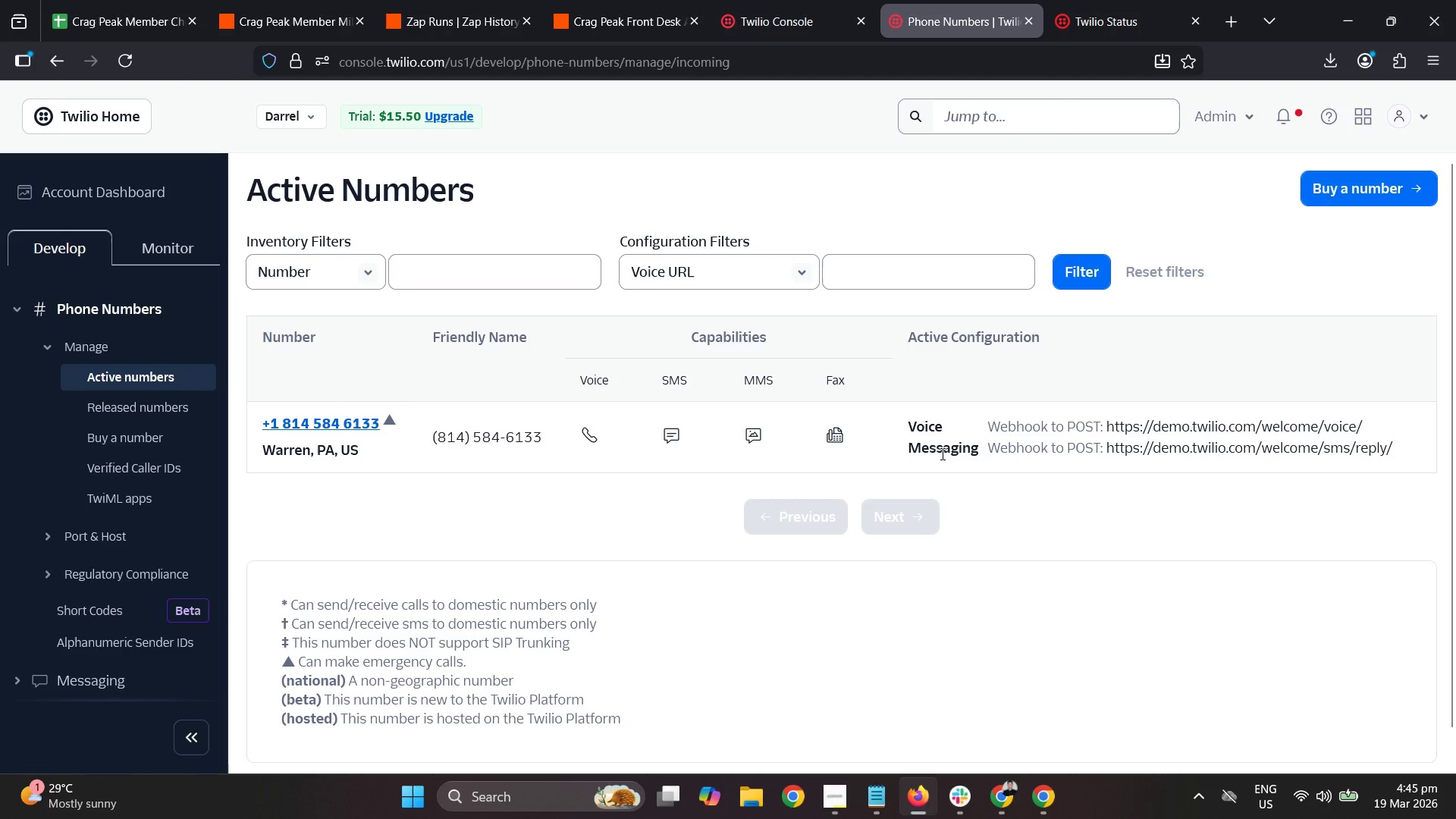 
double_click([941, 453])
 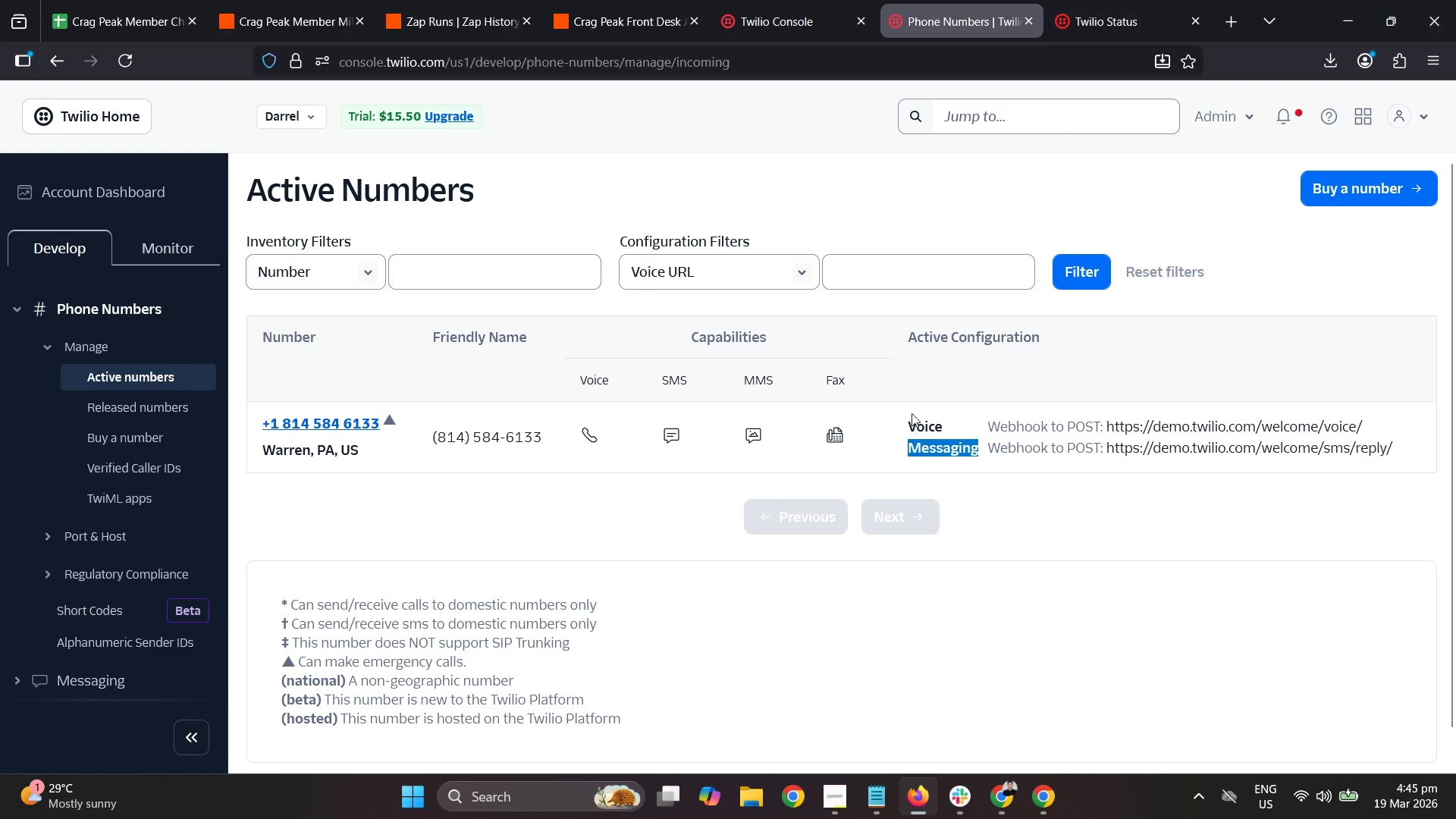 
left_click([911, 411])
 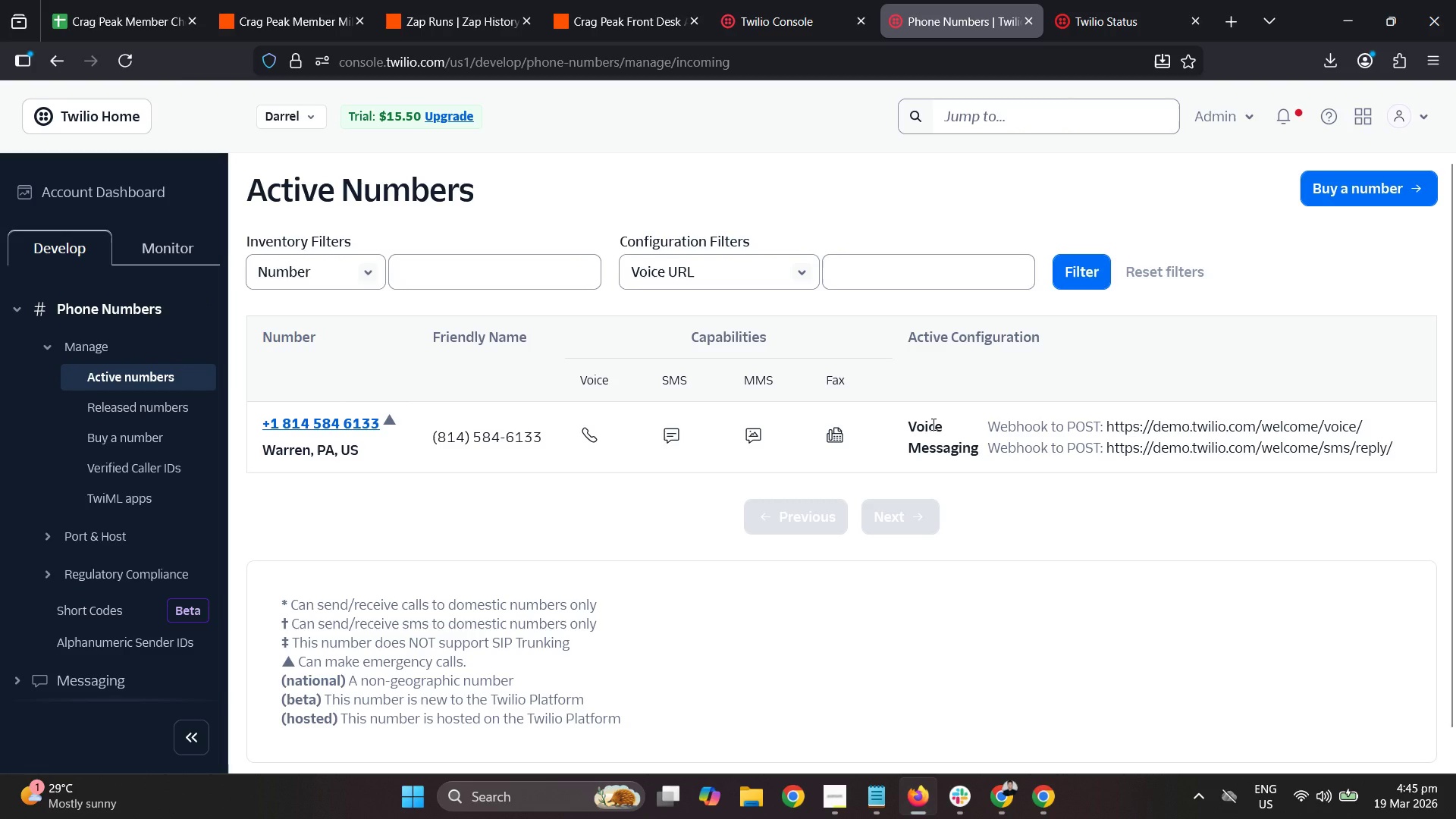 
double_click([932, 424])
 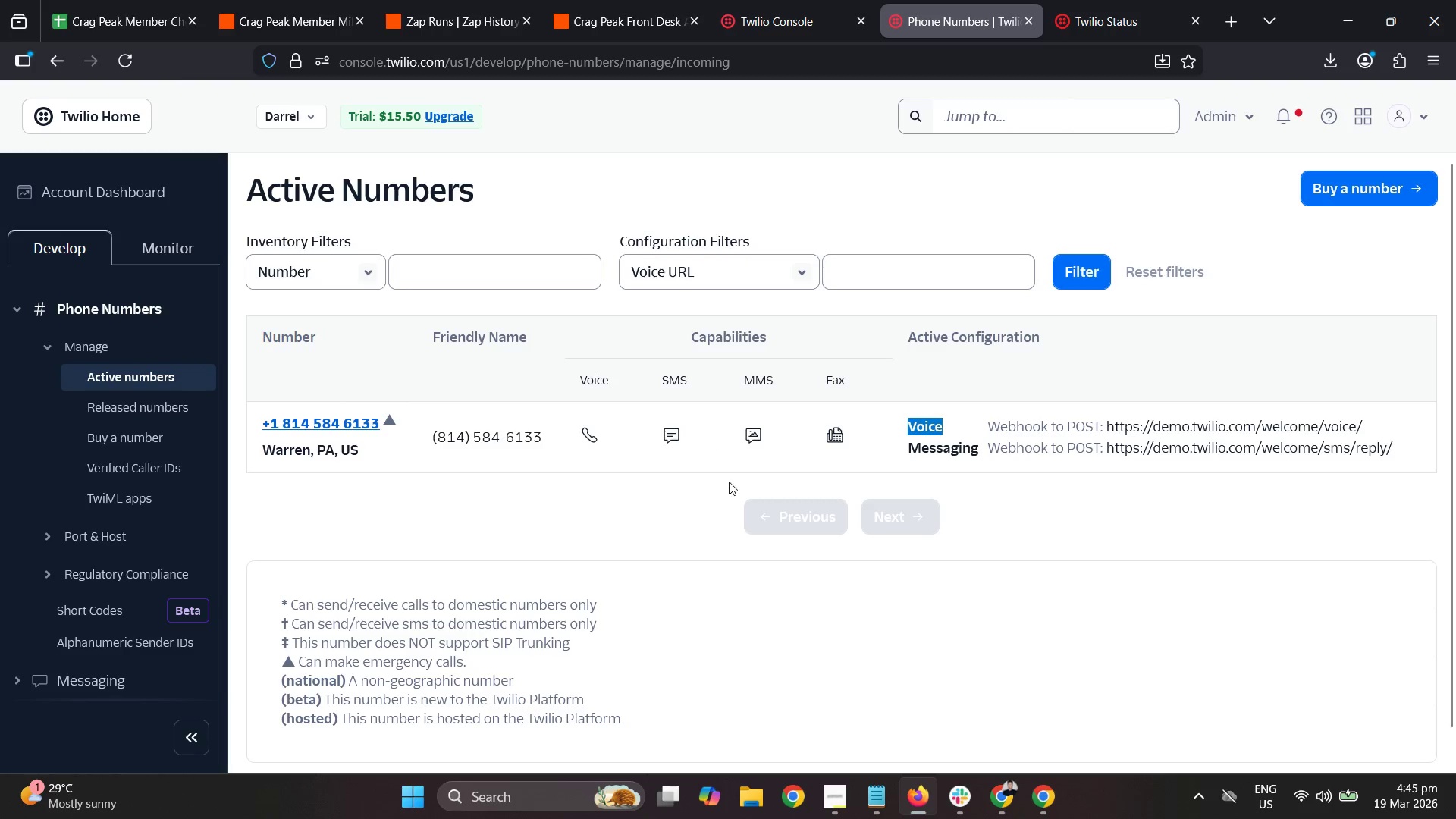 
wait(11.24)
 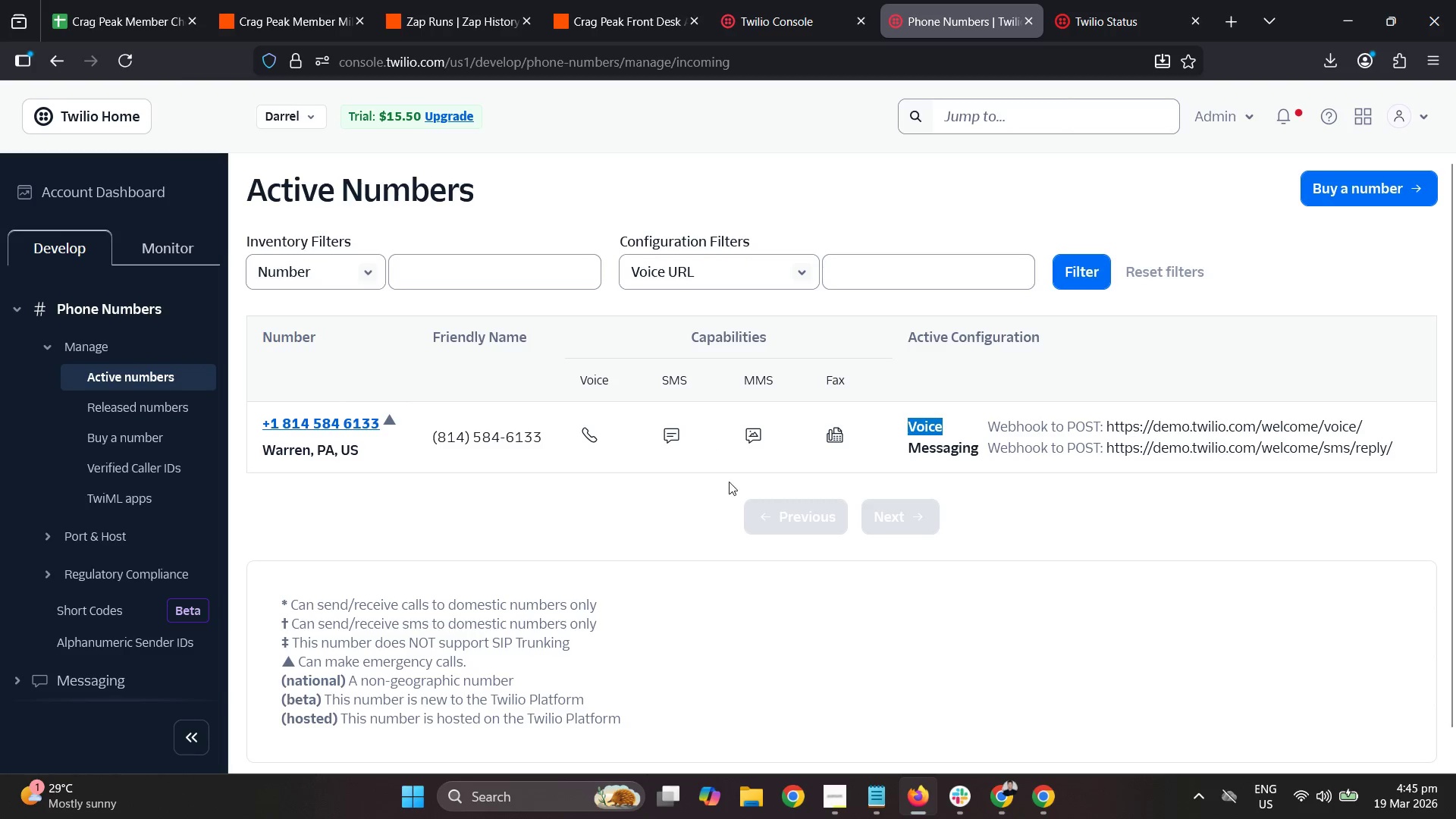 
left_click([759, 267])
 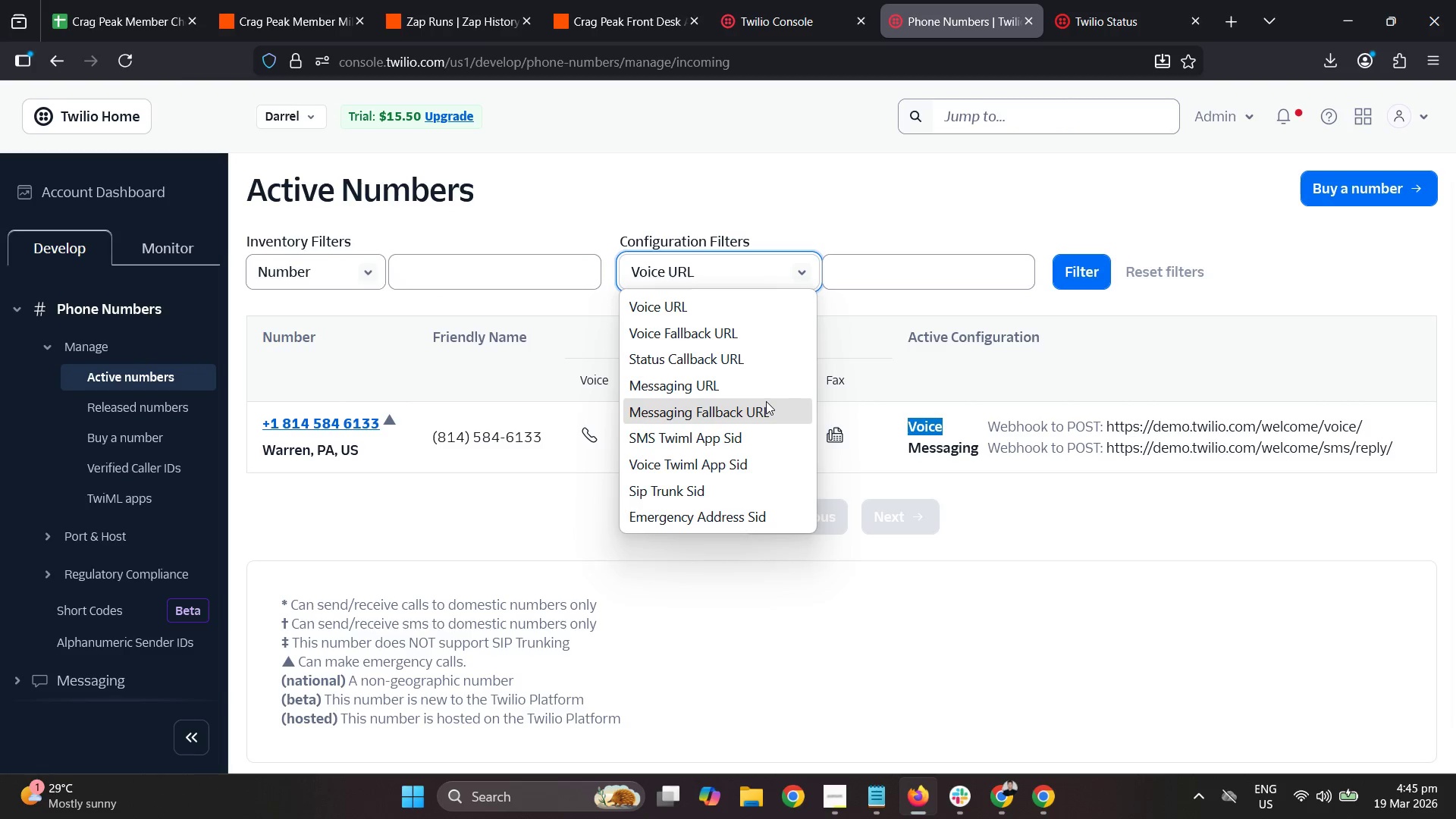 
left_click([753, 381])
 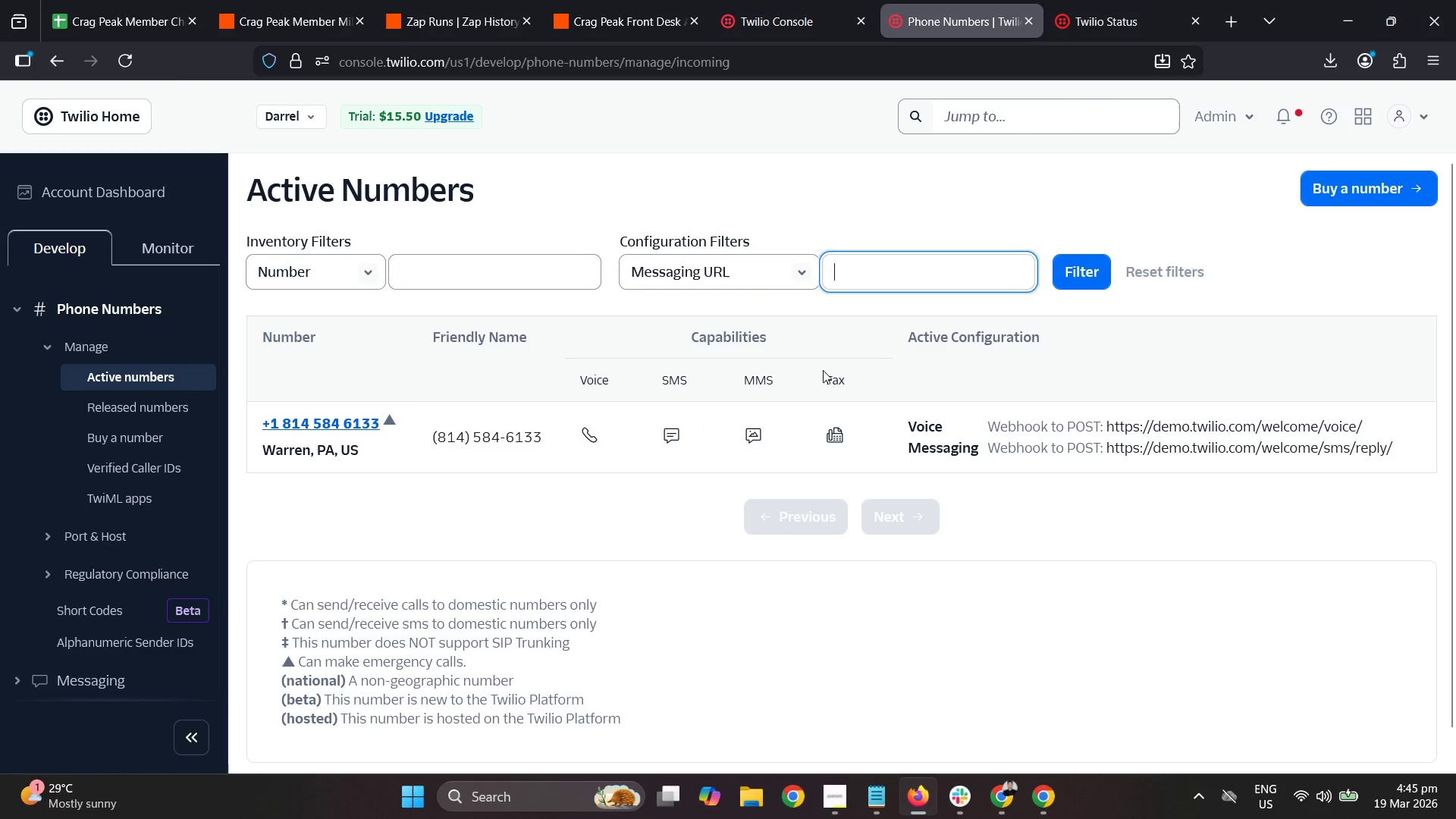 
scroll: coordinate [887, 657], scroll_direction: down, amount: 2.0
 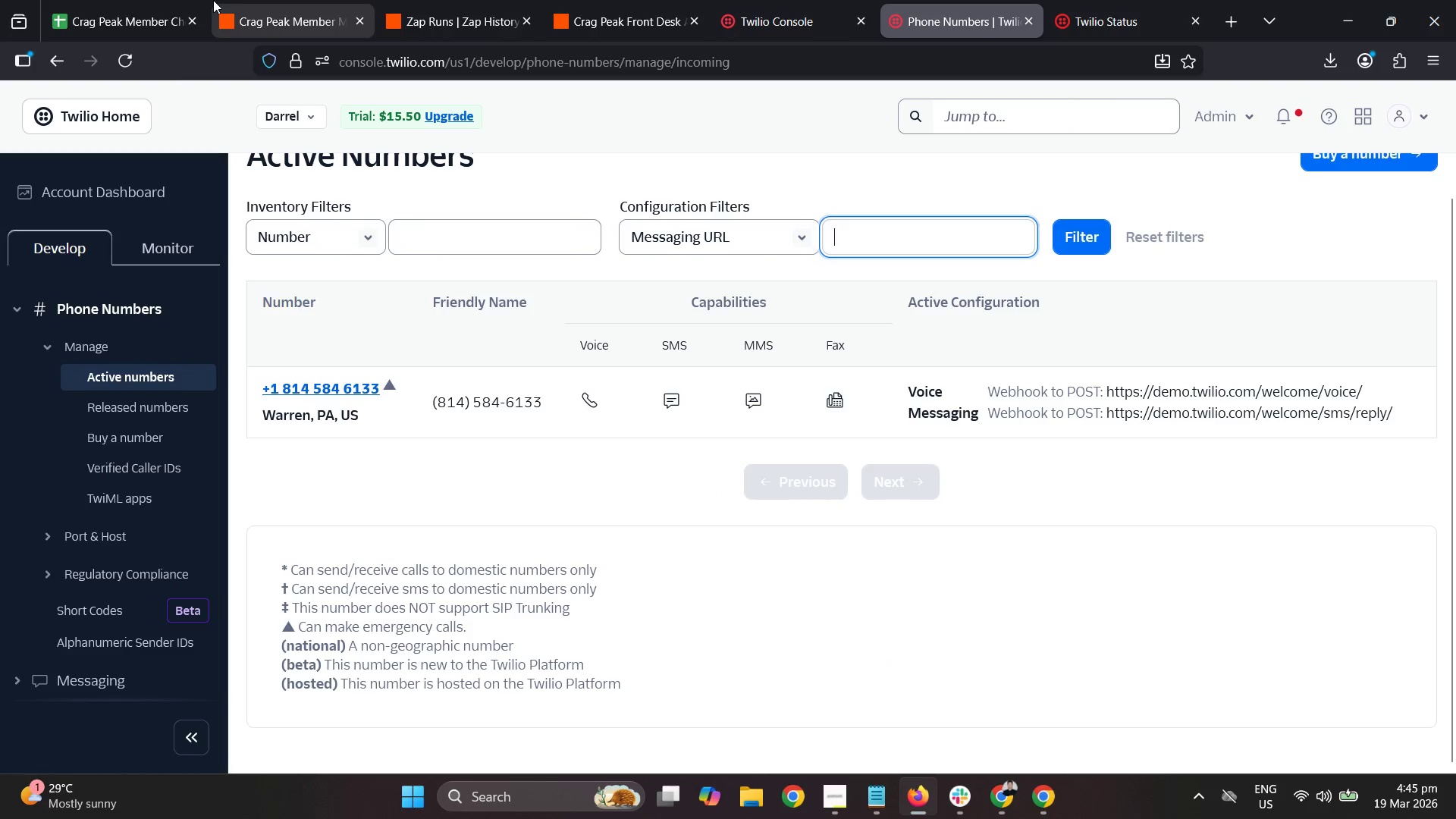 
left_click([185, 0])
 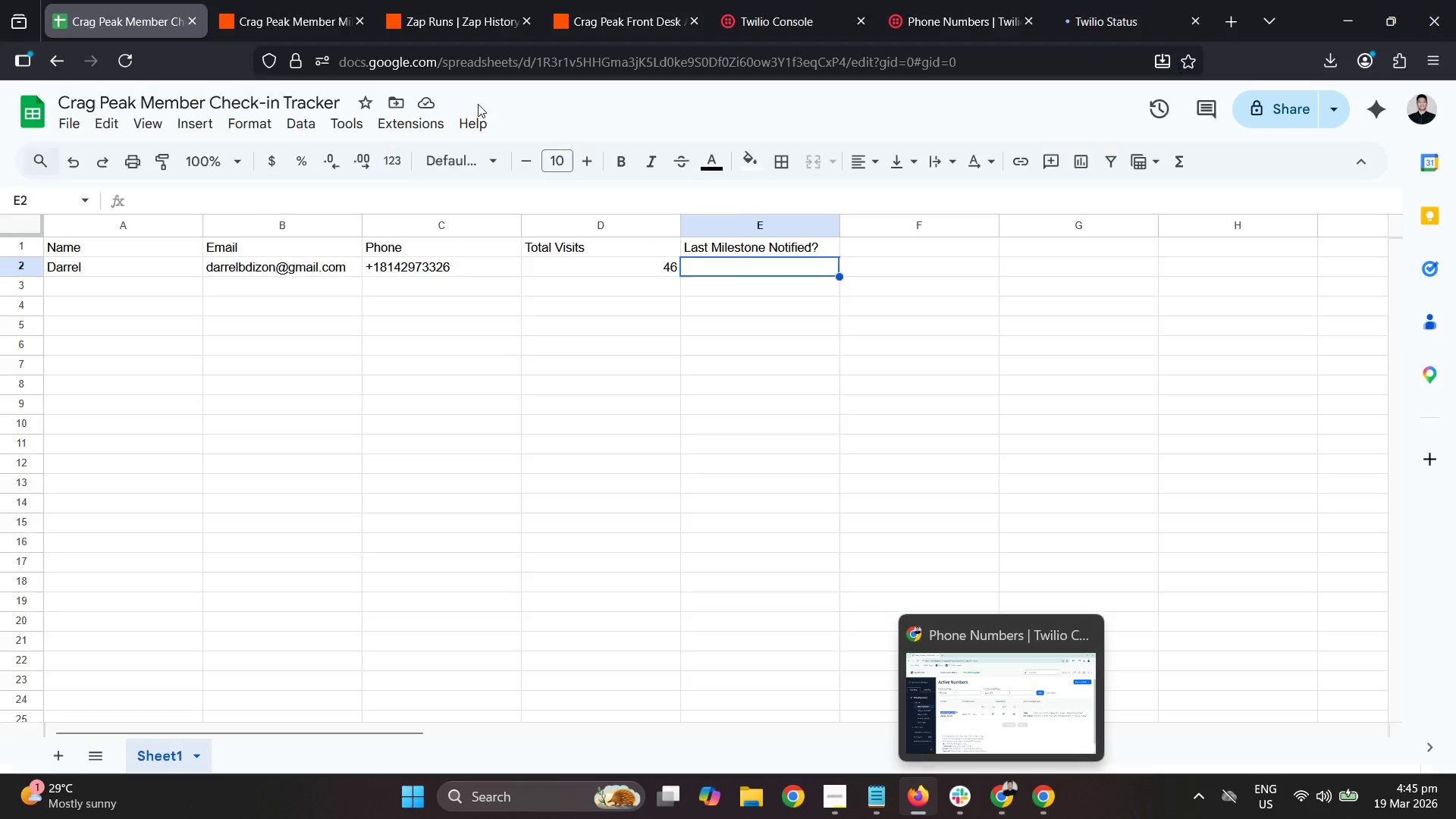 
left_click([287, 3])
 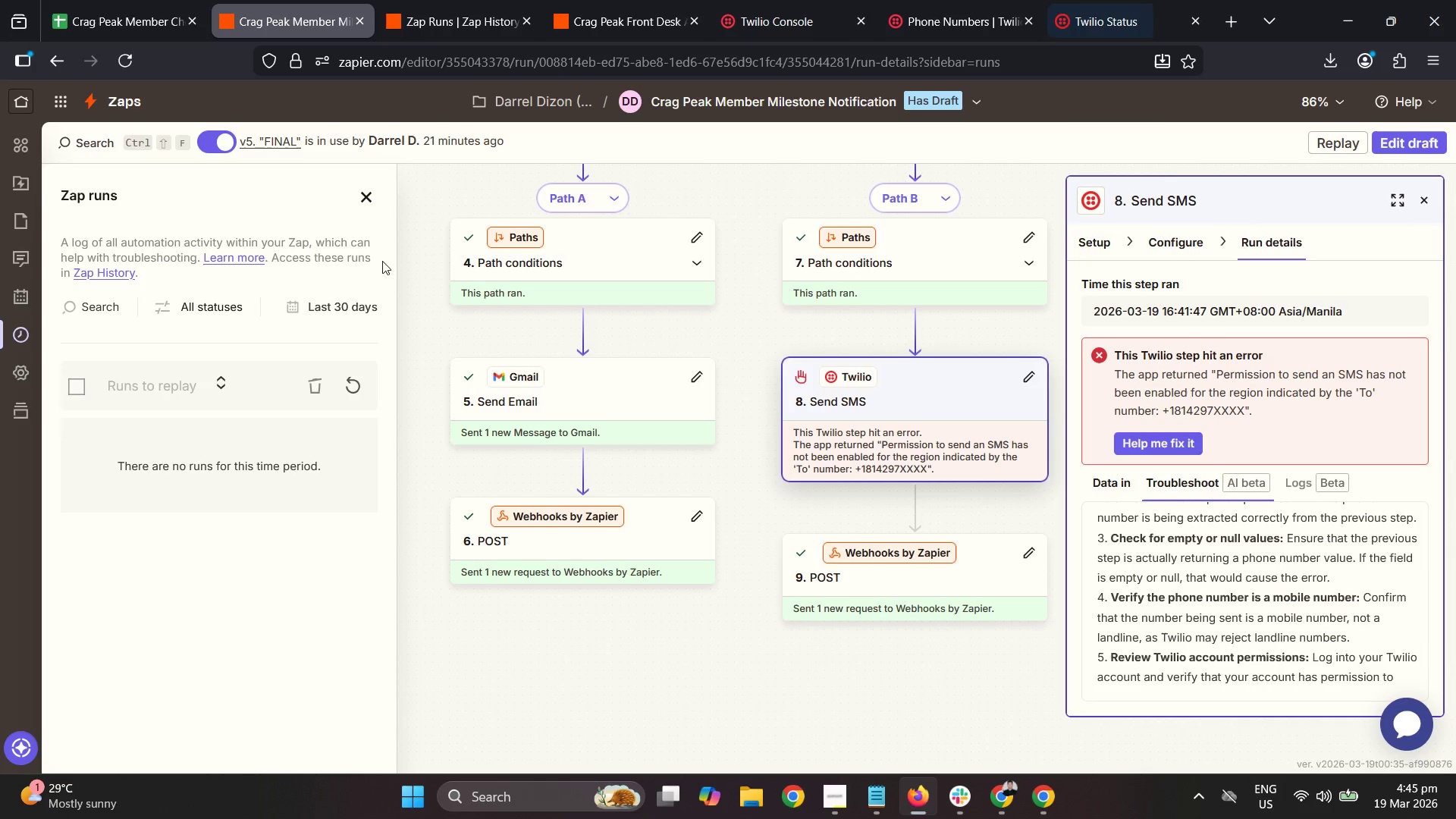 
left_click([355, 375])
 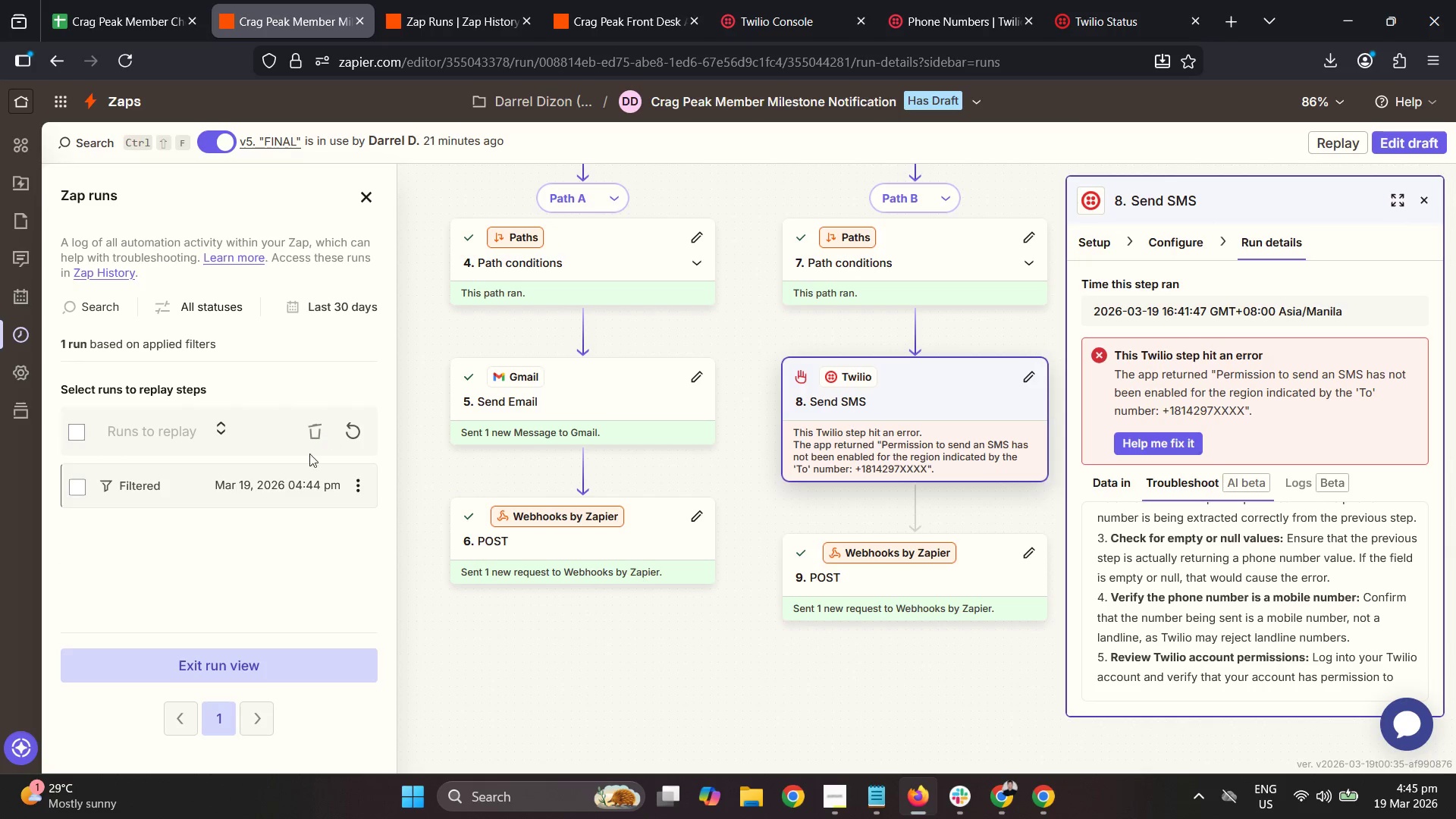 
left_click([275, 485])
 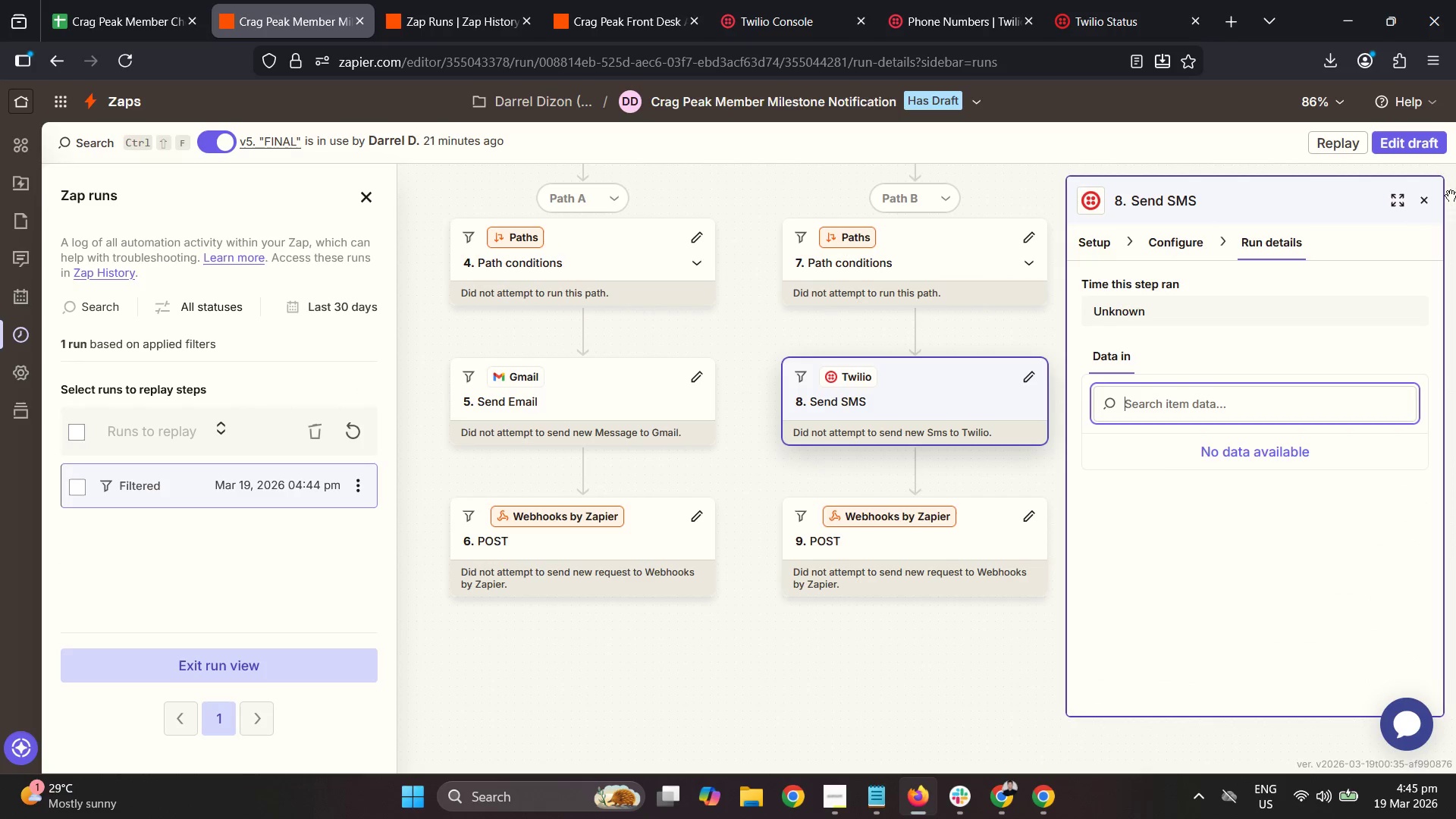 
left_click([1423, 201])
 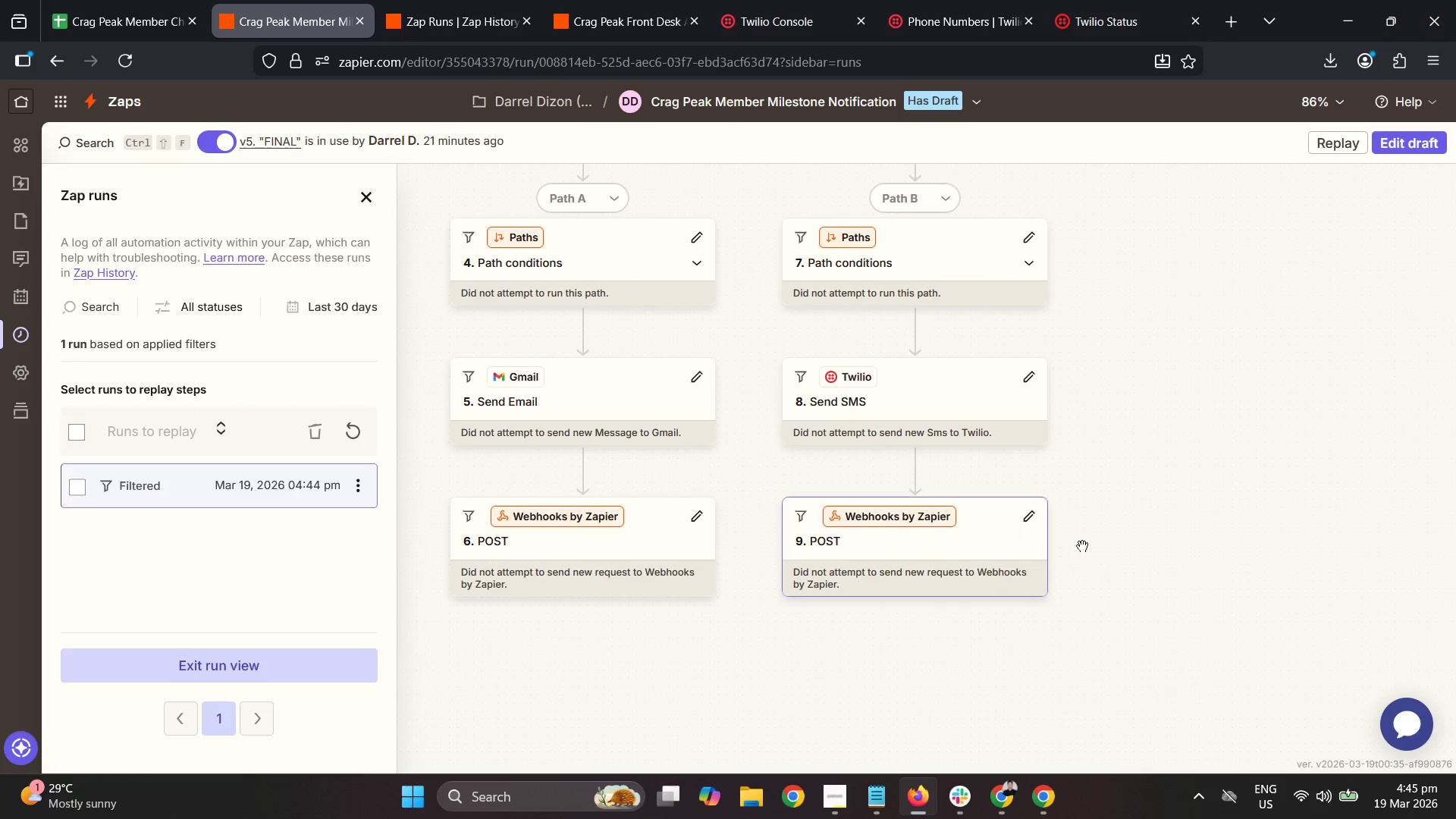 
scroll: coordinate [1109, 544], scroll_direction: up, amount: 7.0
 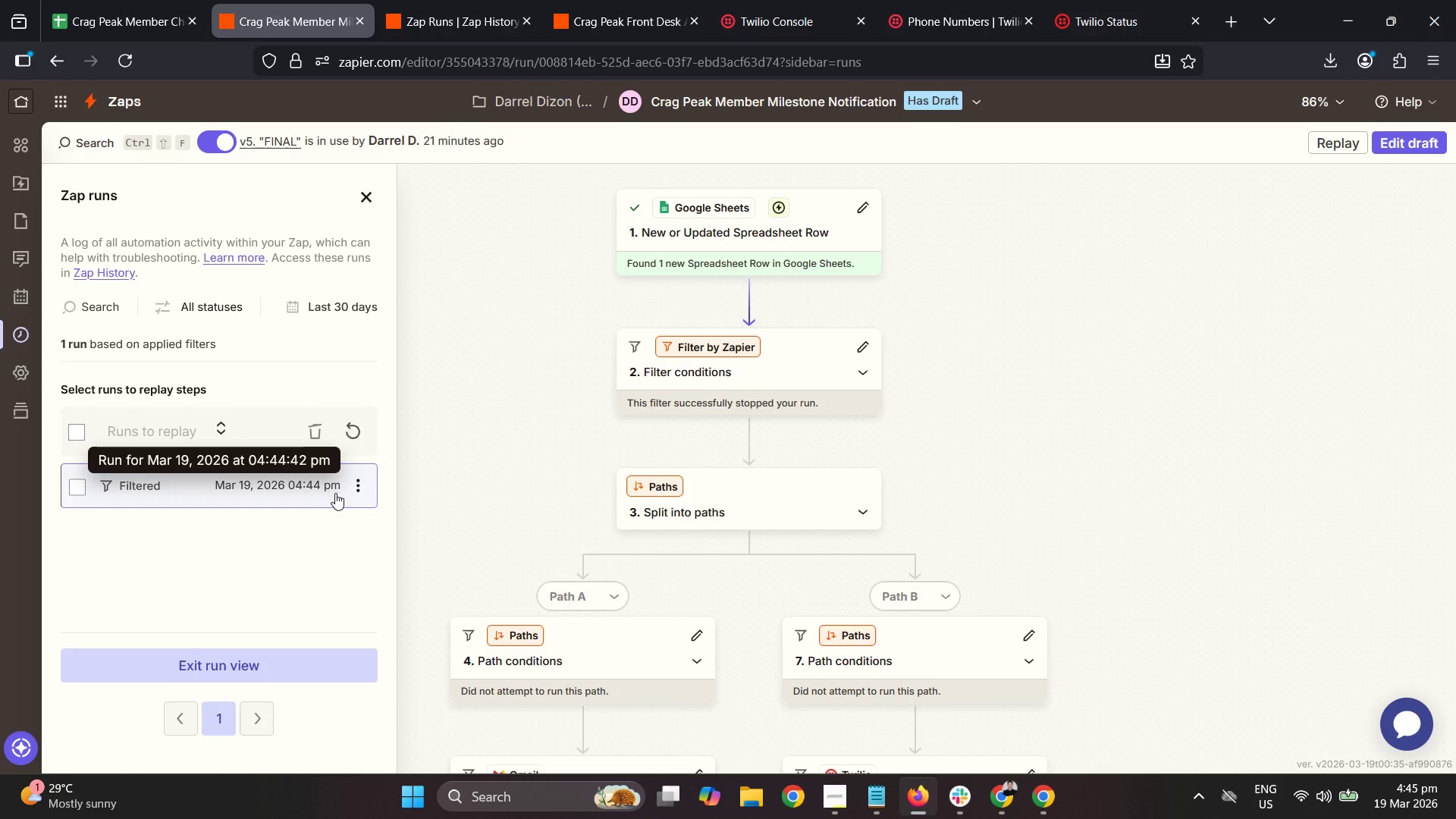 
left_click([299, 495])
 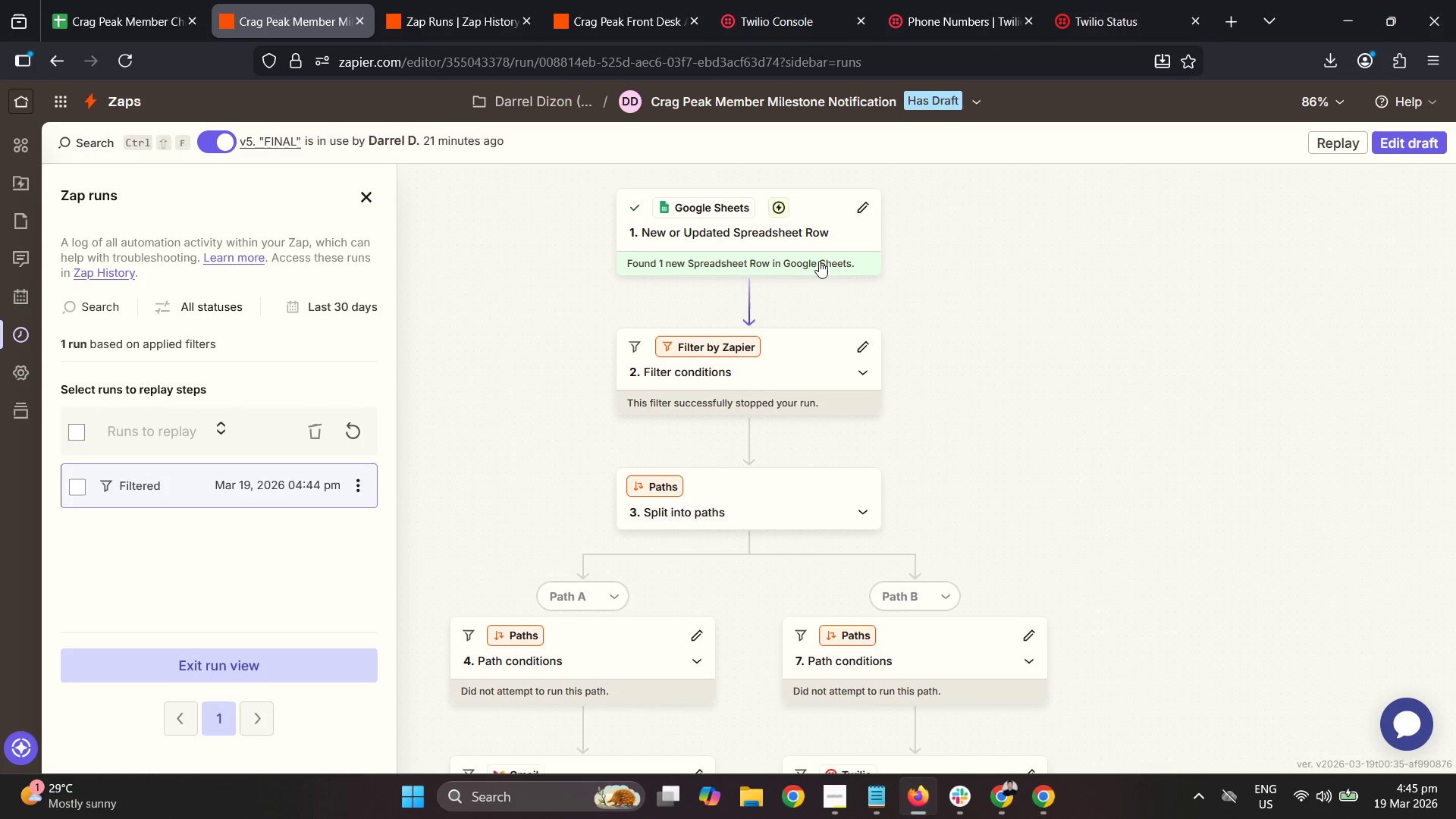 
left_click([804, 244])
 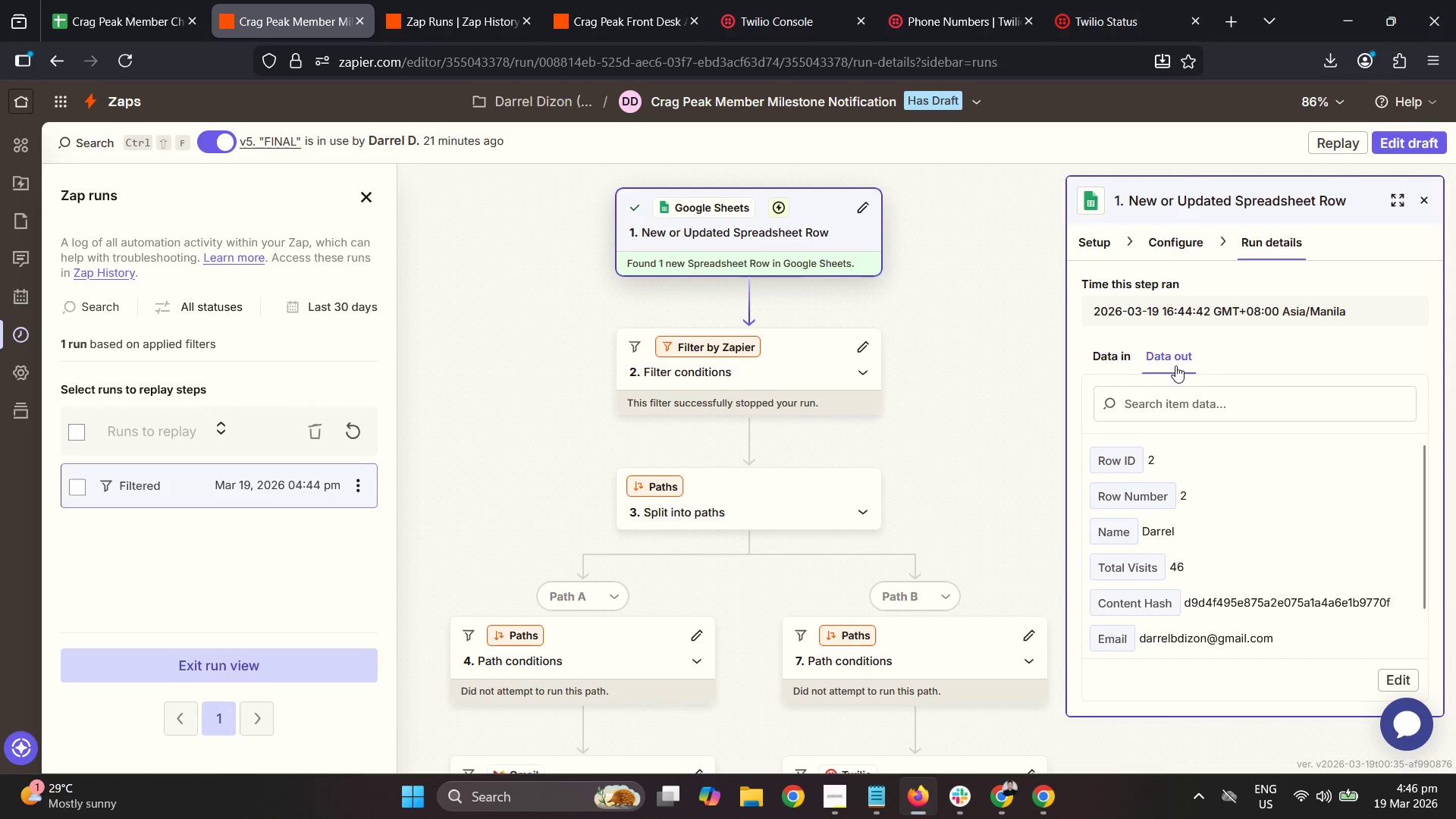 
wait(5.75)
 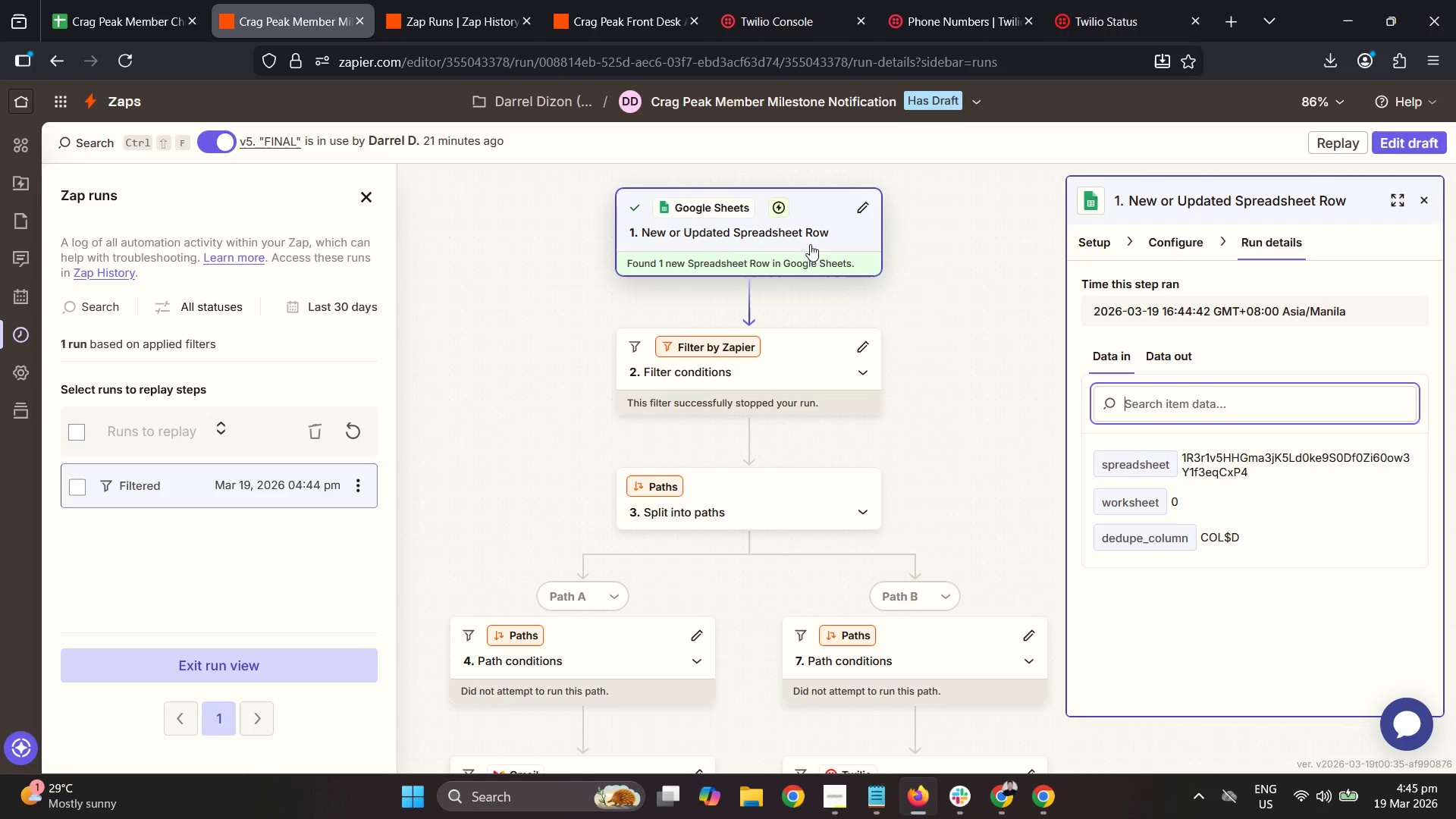 
double_click([188, 0])
 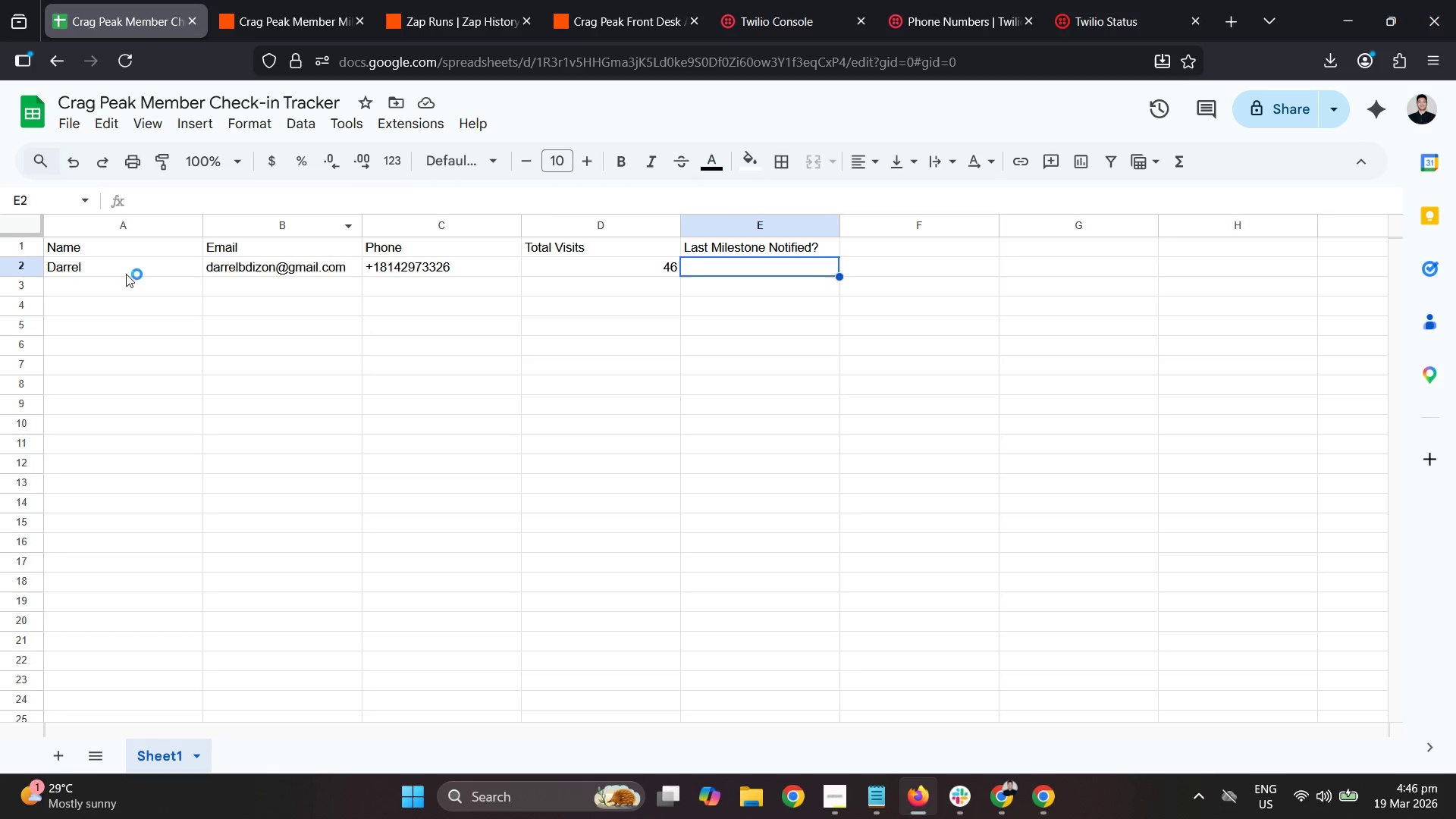 
left_click_drag(start_coordinate=[126, 275], to_coordinate=[641, 262])
 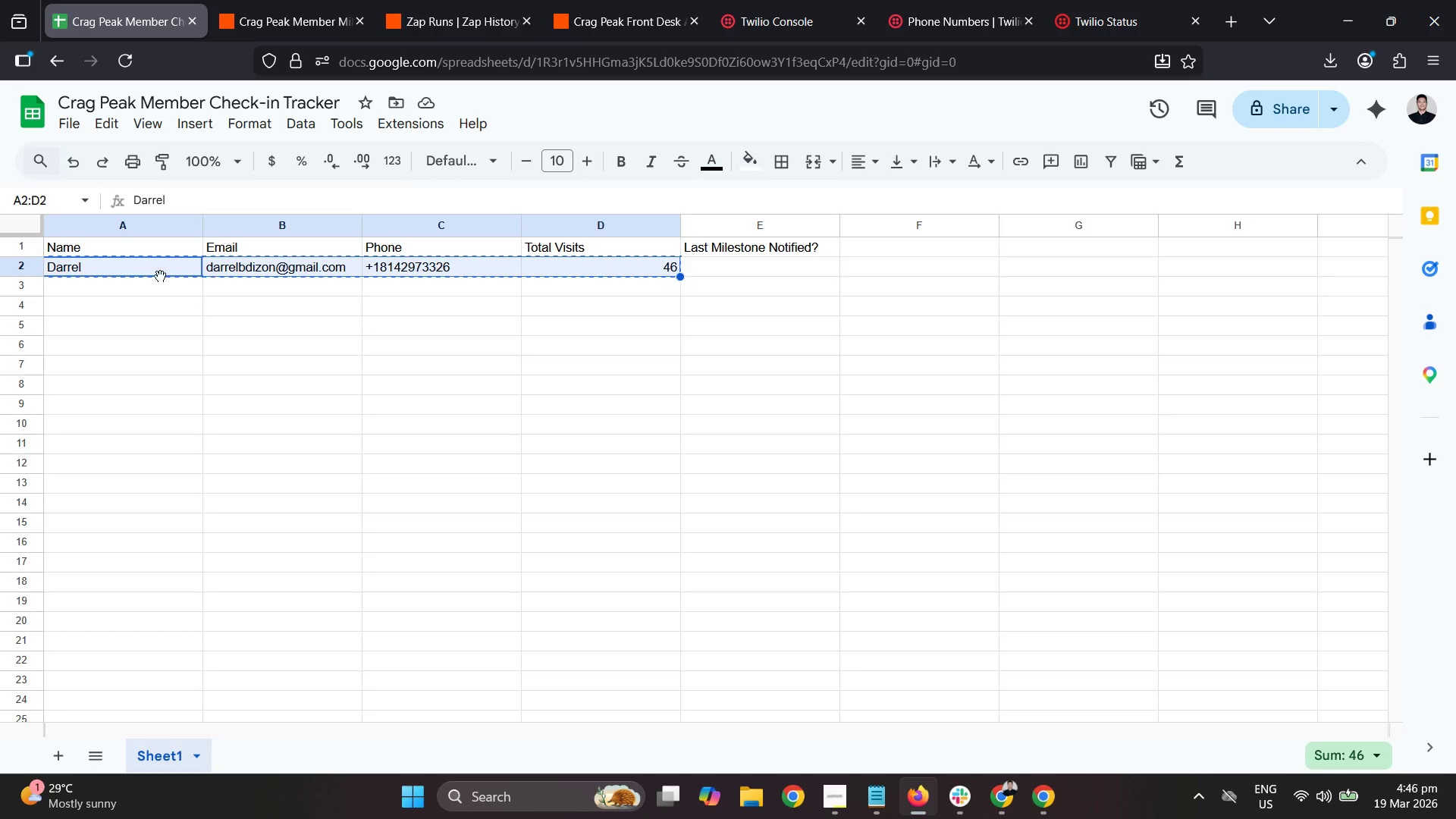 
key(Control+C)
 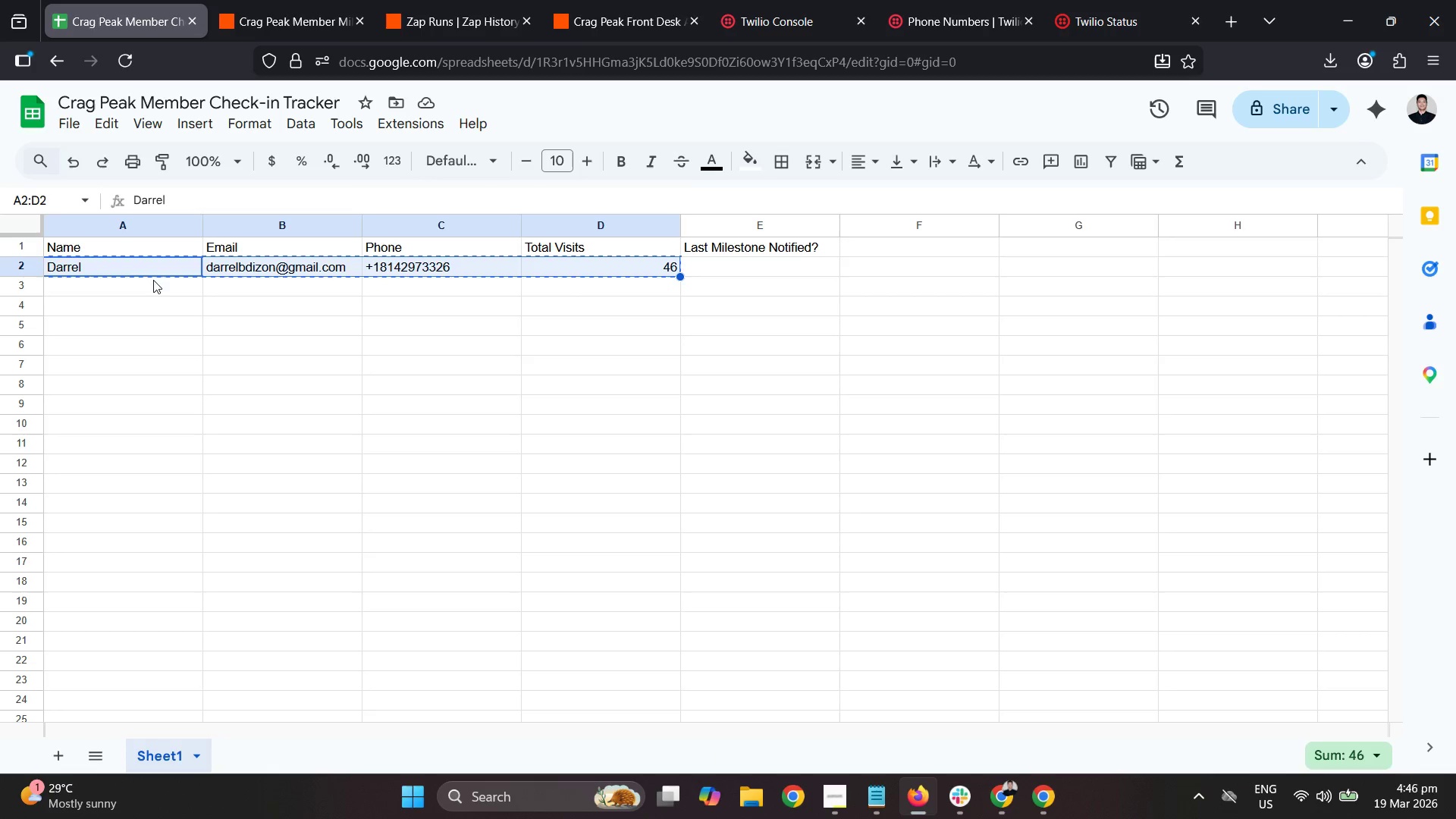 
left_click([147, 293])
 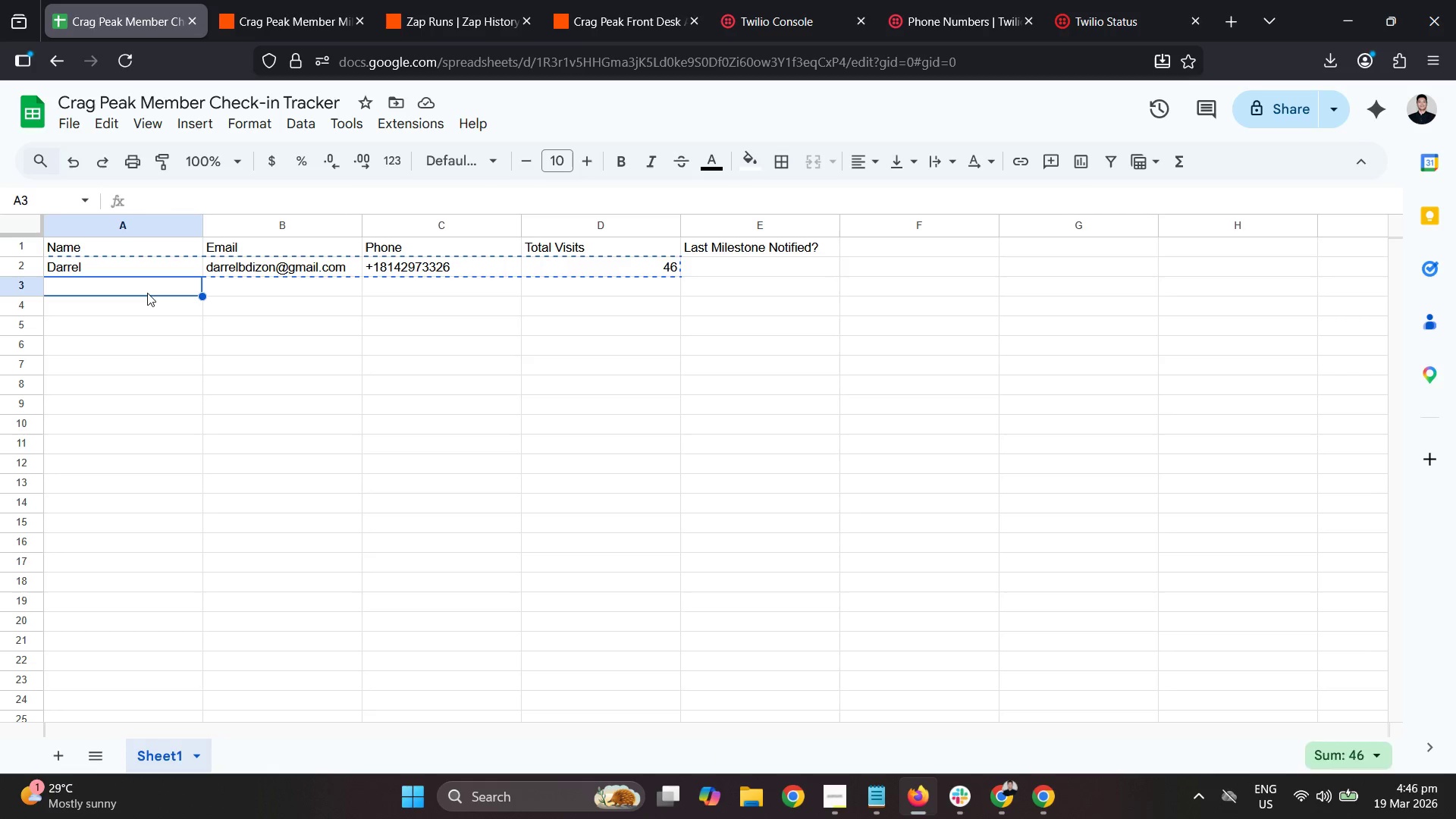 
hold_key(key=ControlLeft, duration=1.51)
 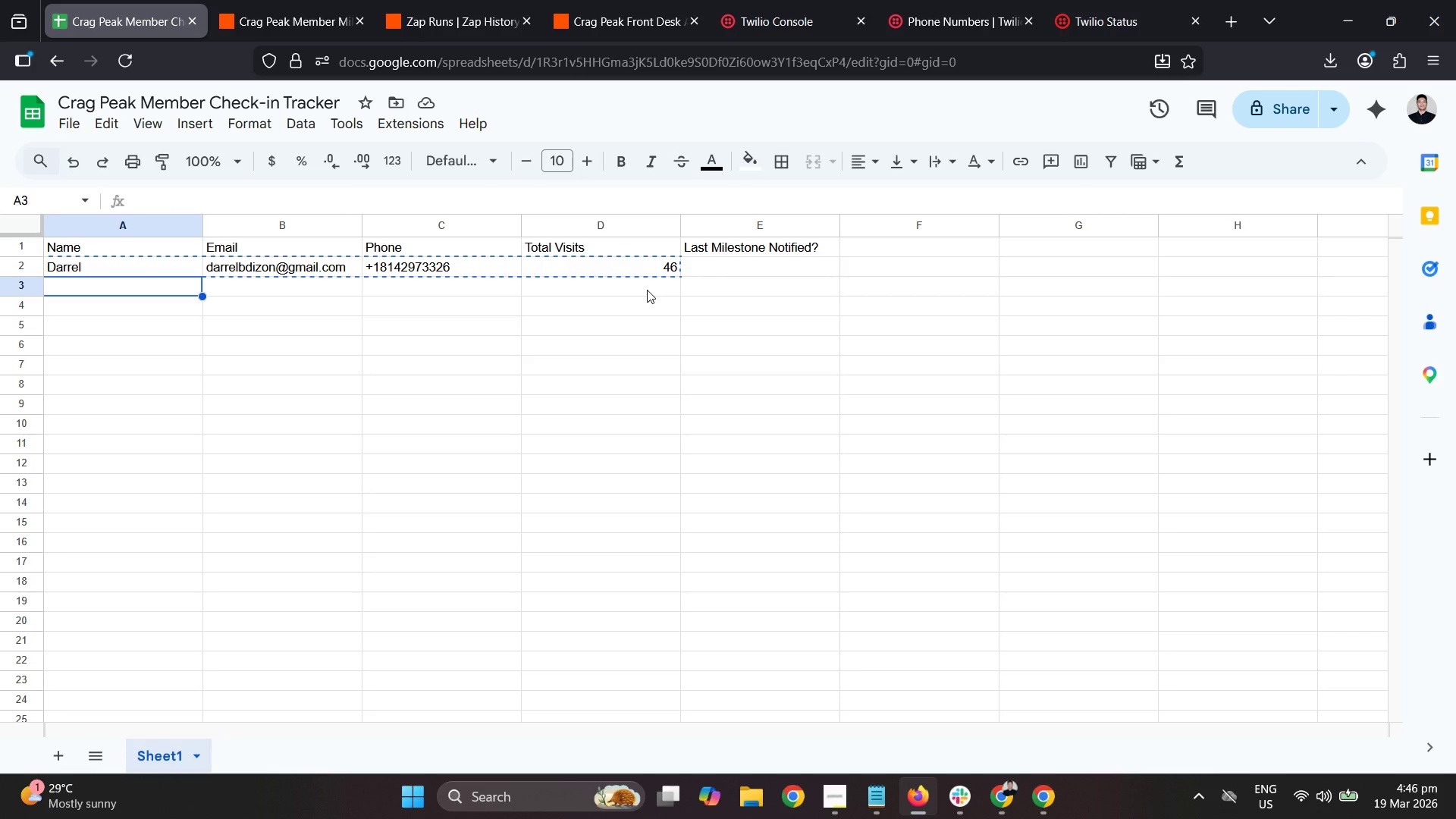 
hold_key(key=ControlLeft, duration=0.73)
 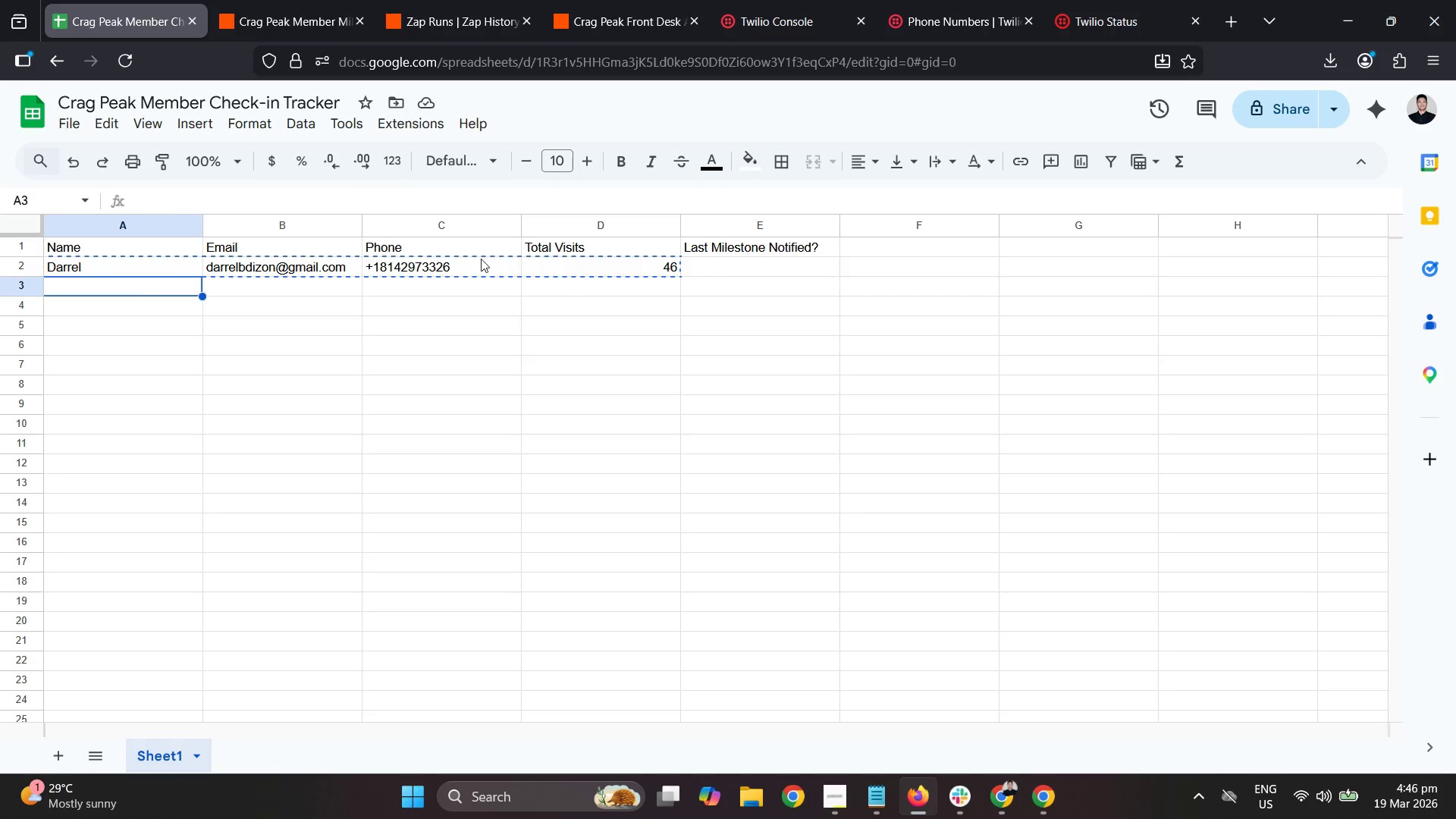 
left_click_drag(start_coordinate=[480, 259], to_coordinate=[171, 262])
 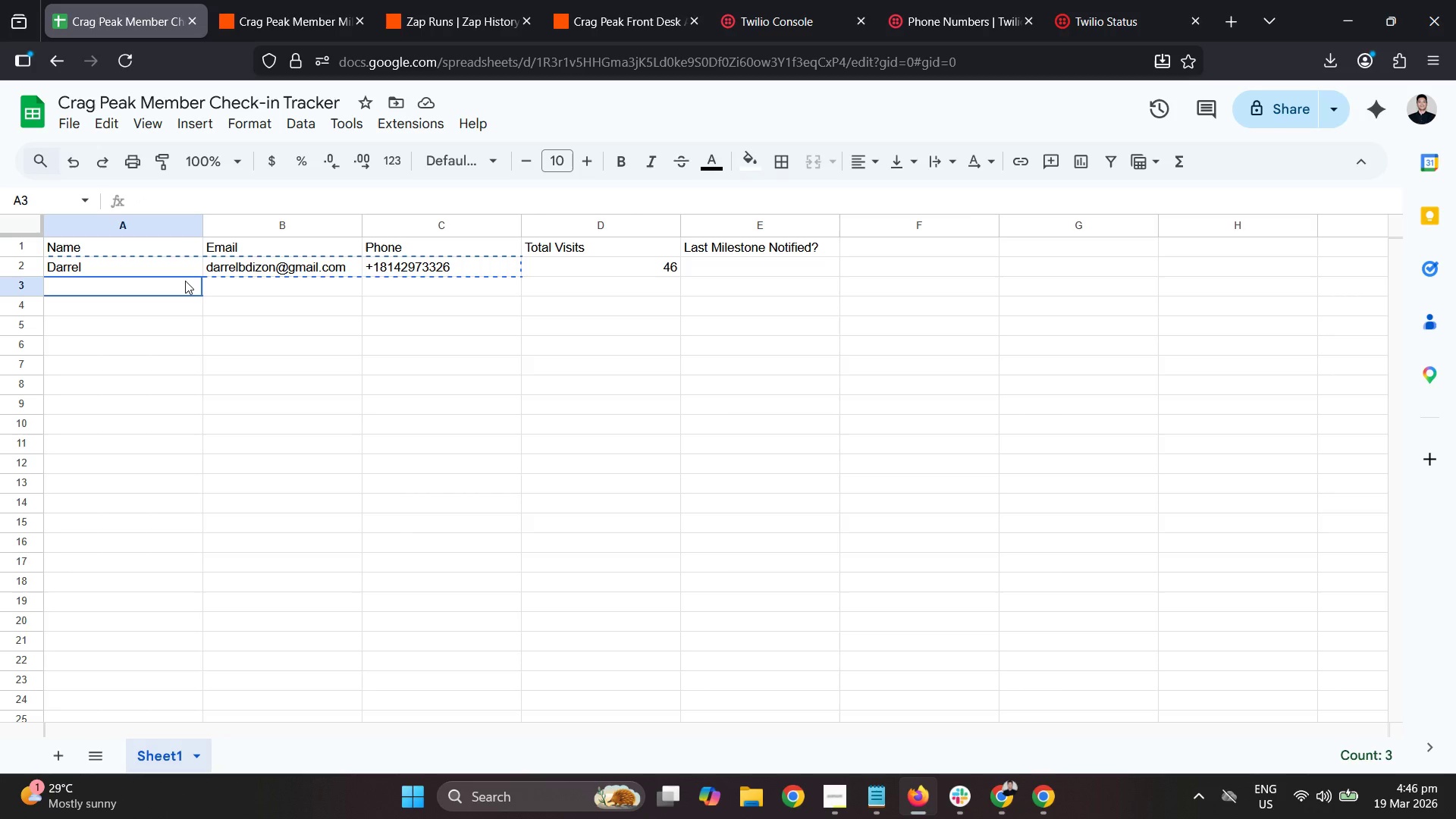 
key(Control+ControlLeft)
 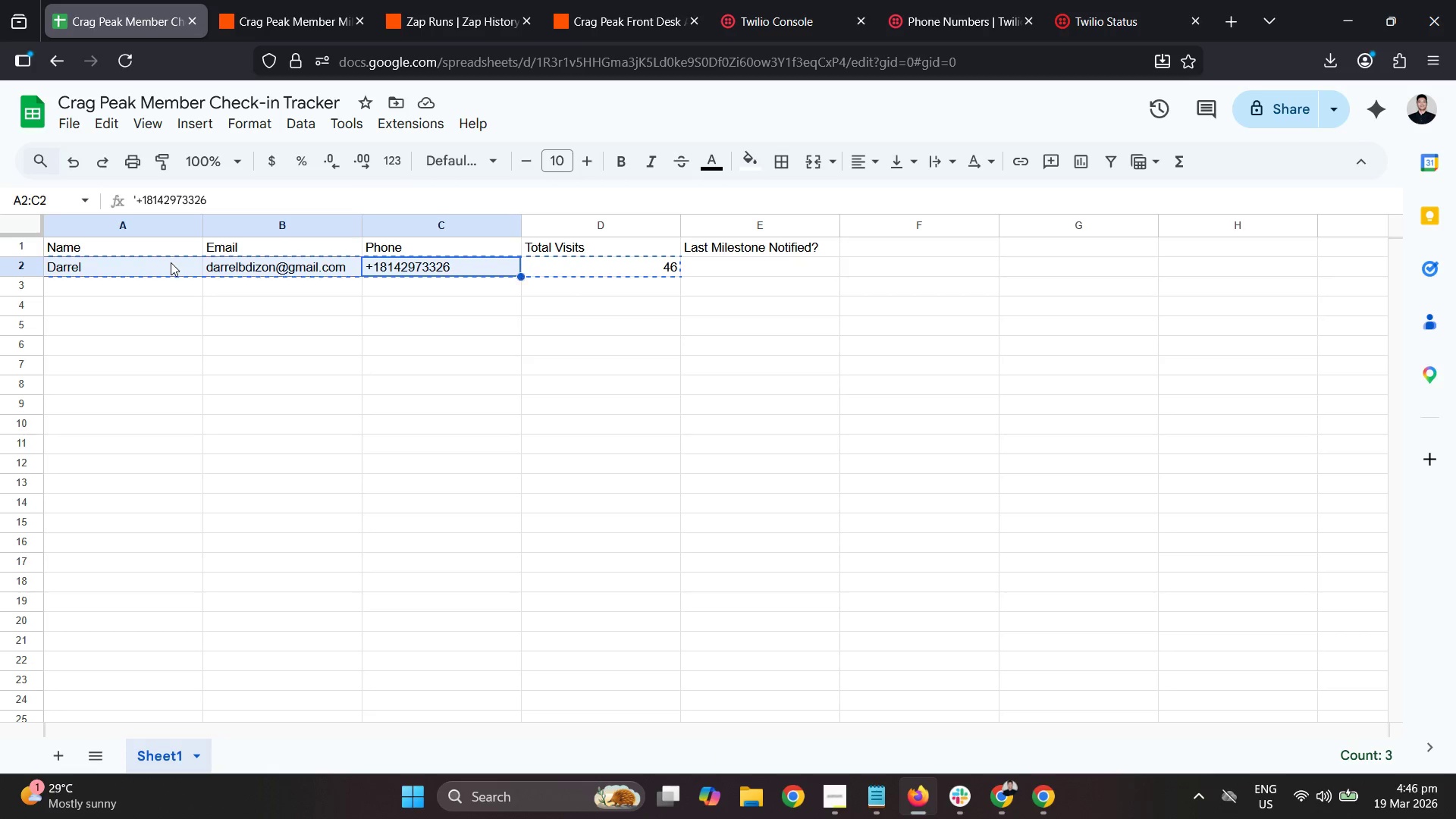 
key(Control+C)
 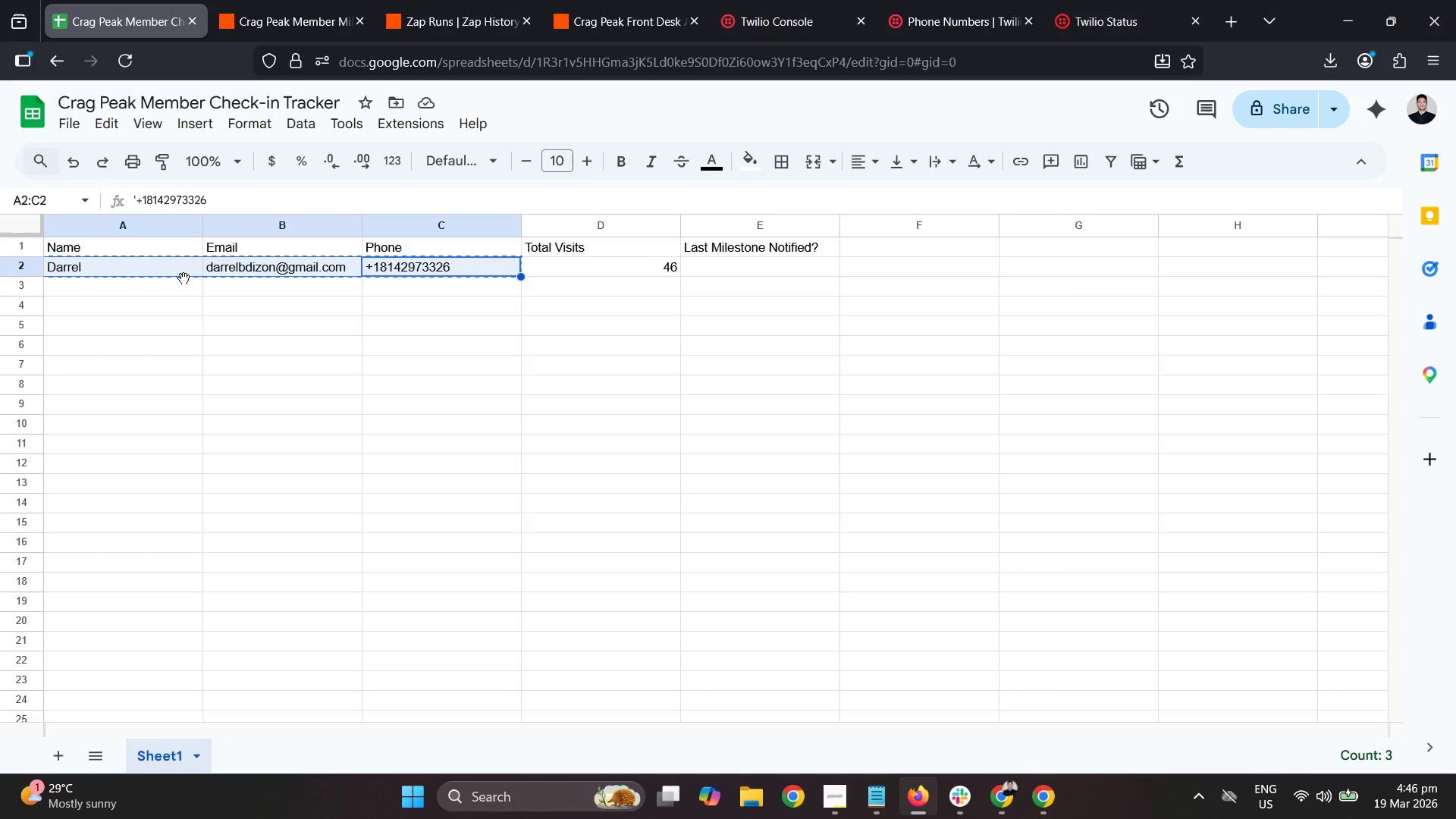 
left_click([185, 281])
 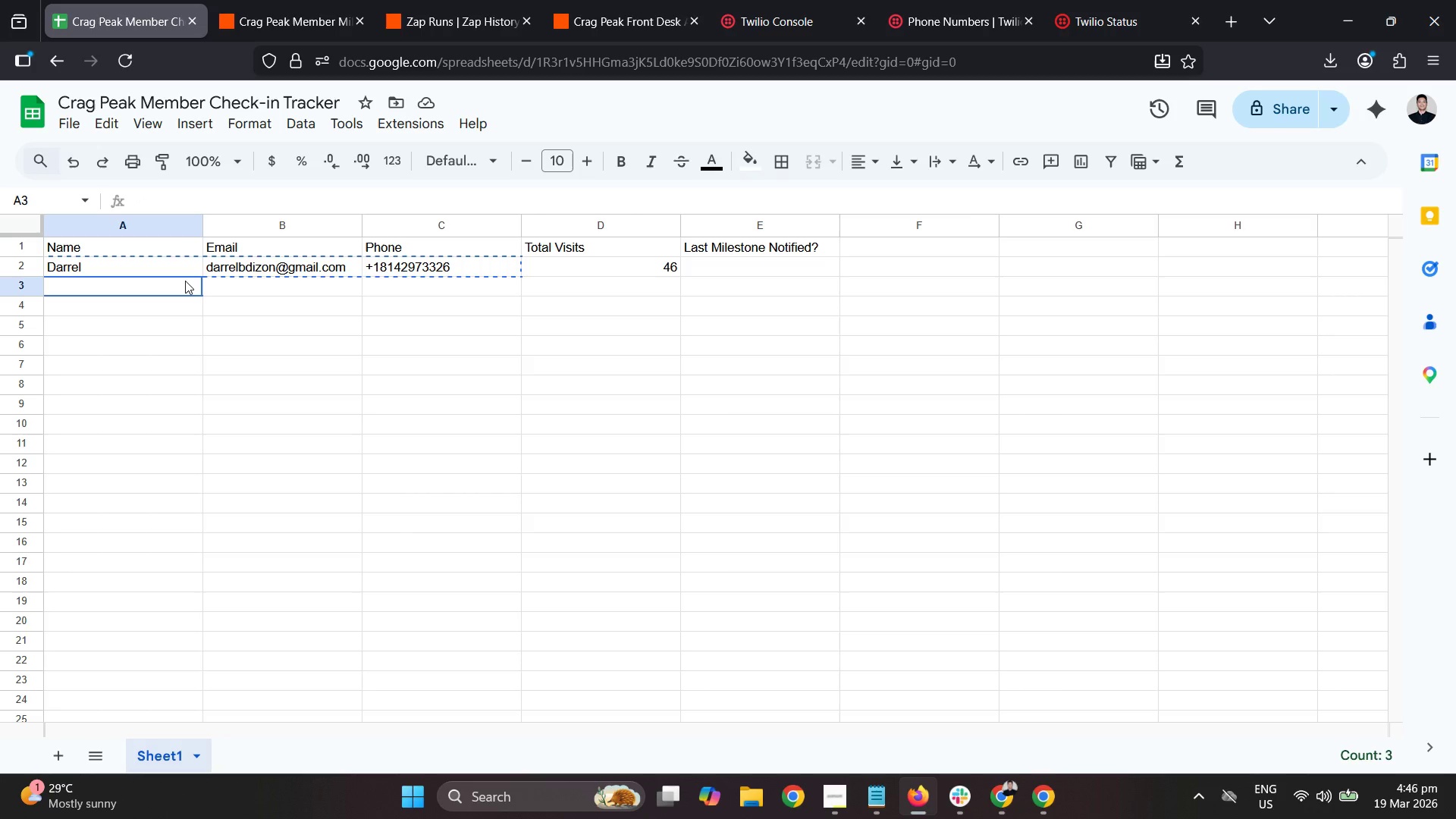 
key(Control+ControlLeft)
 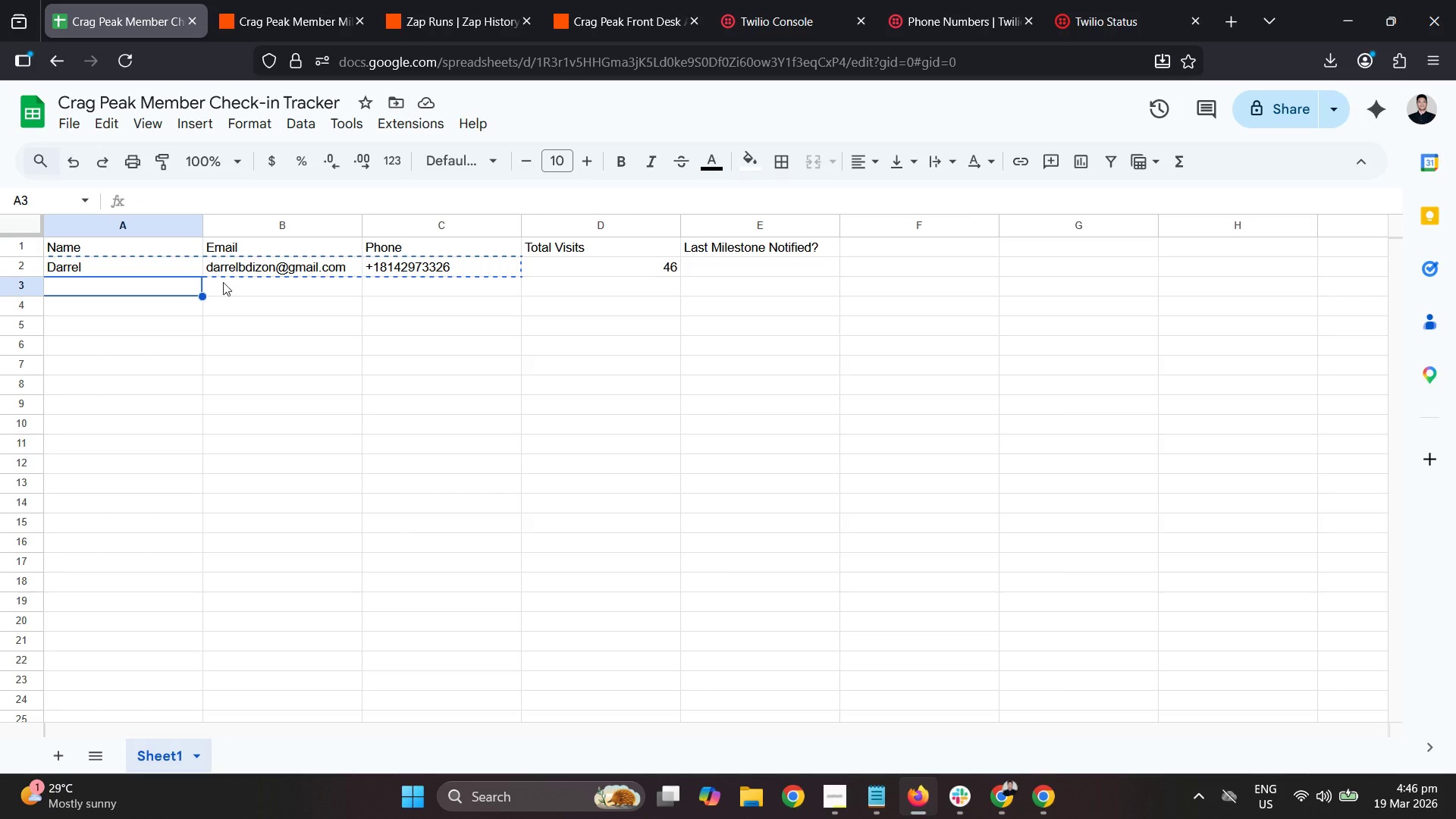 
key(Control+V)
 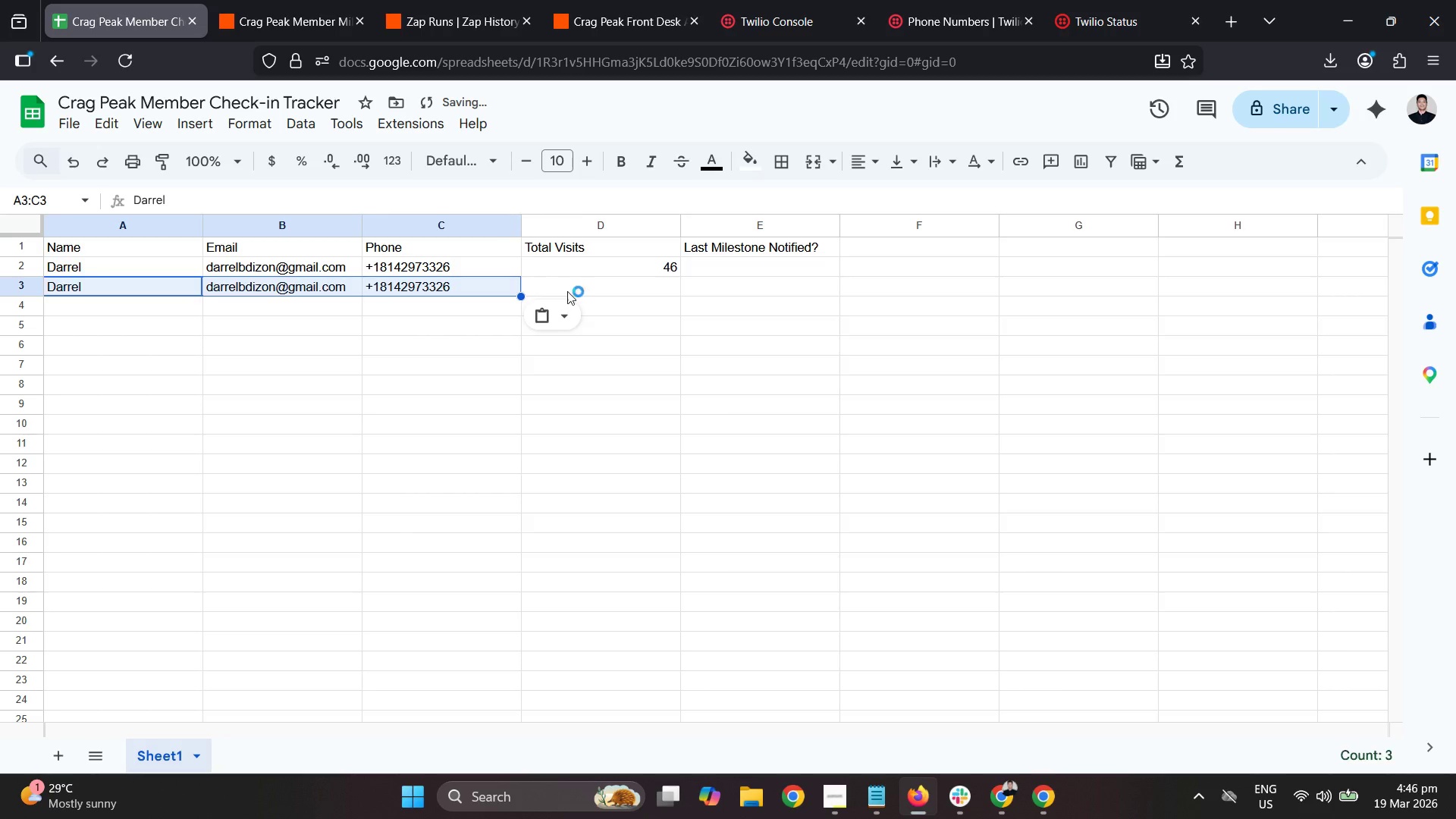 
left_click([573, 287])
 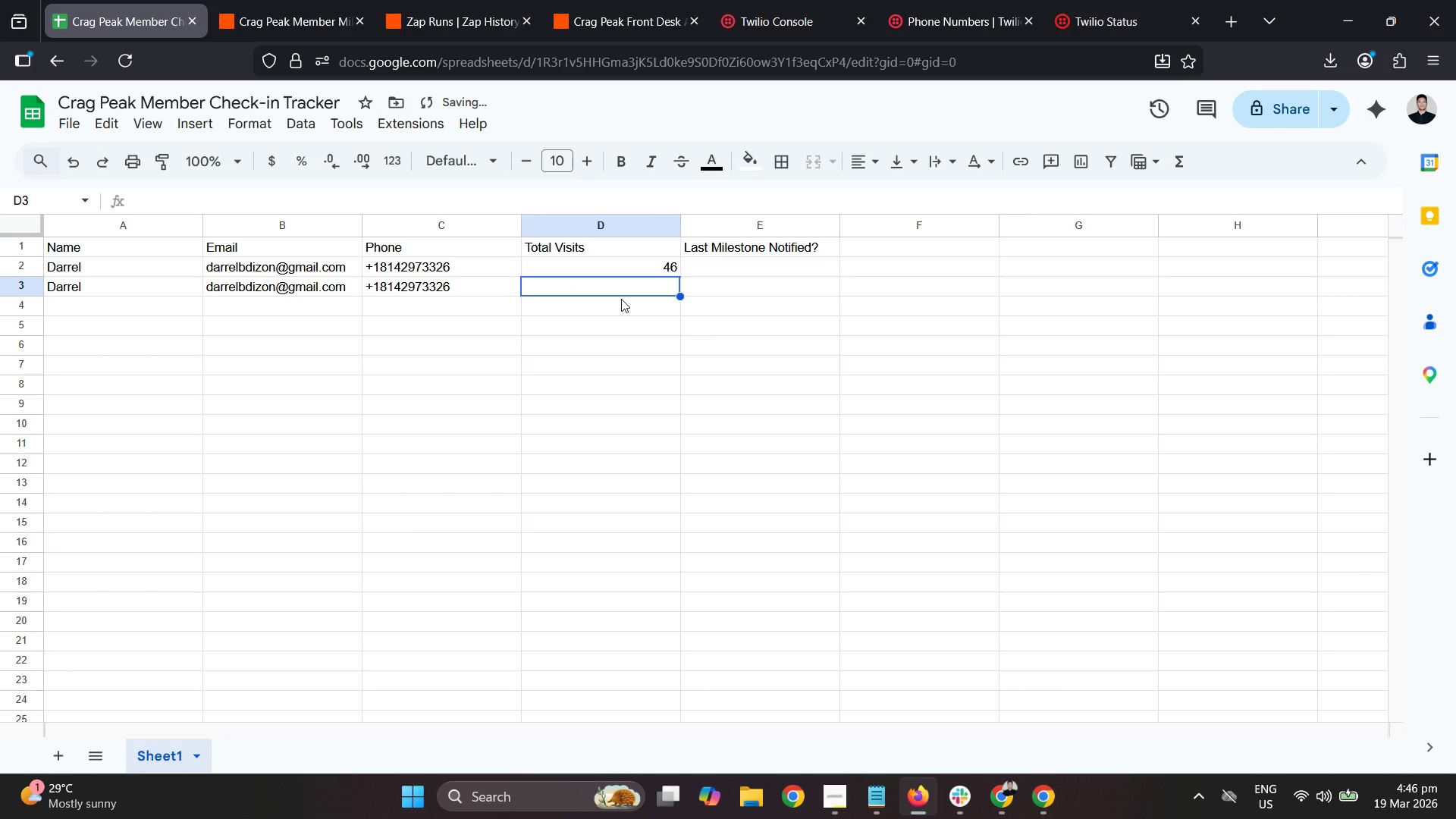 
type(150)
 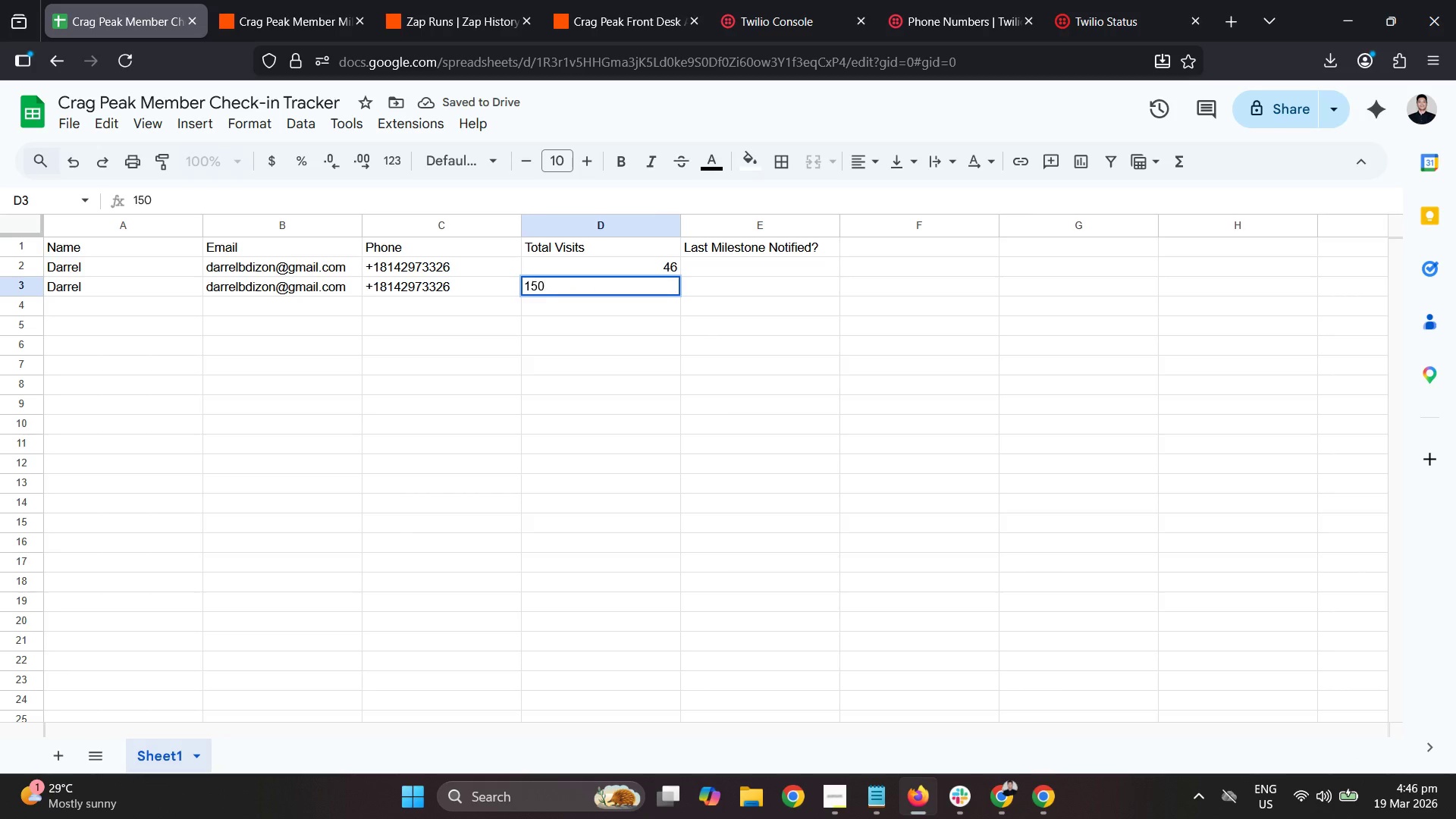 
key(Enter)
 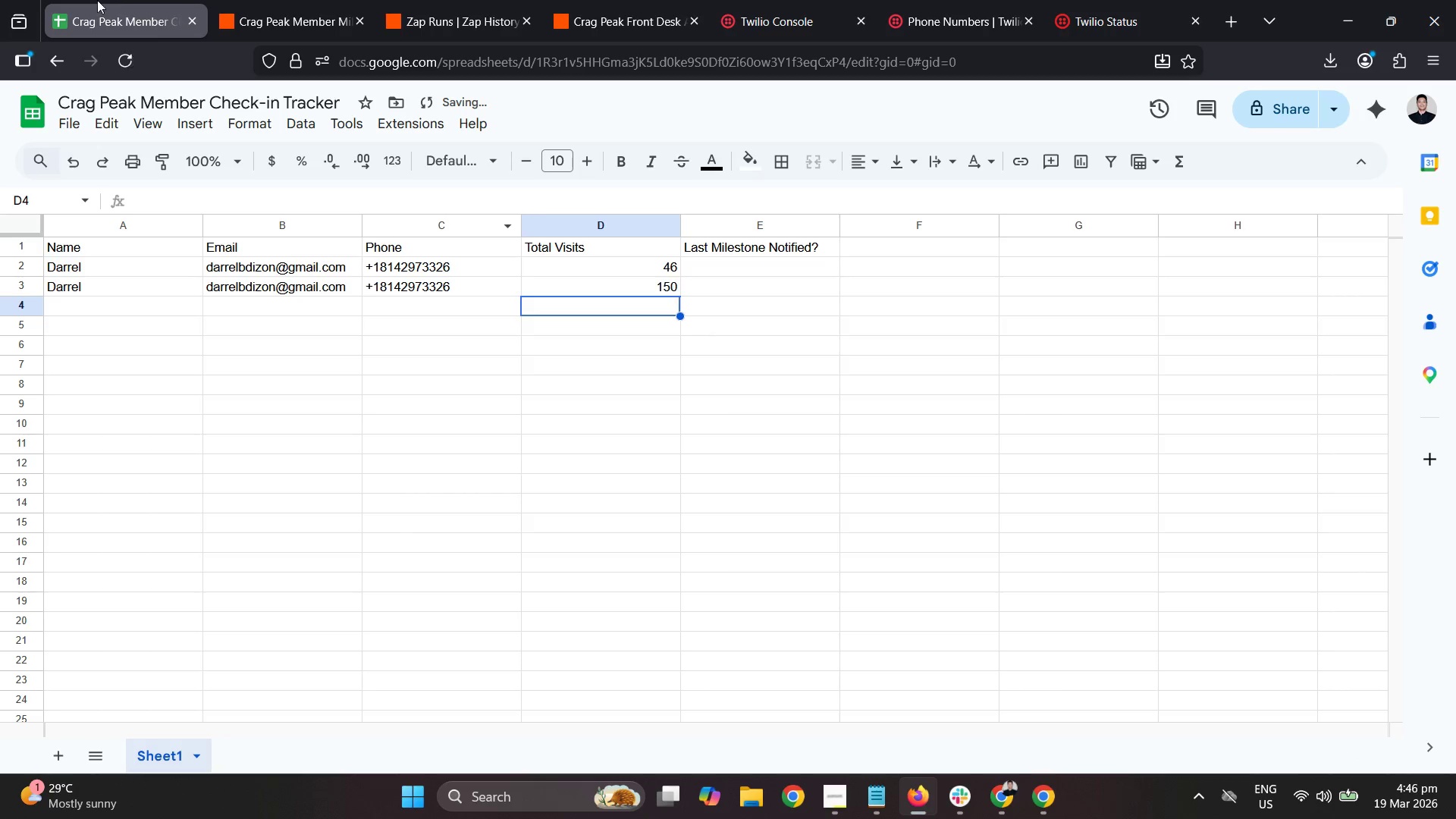 
left_click([273, 0])
 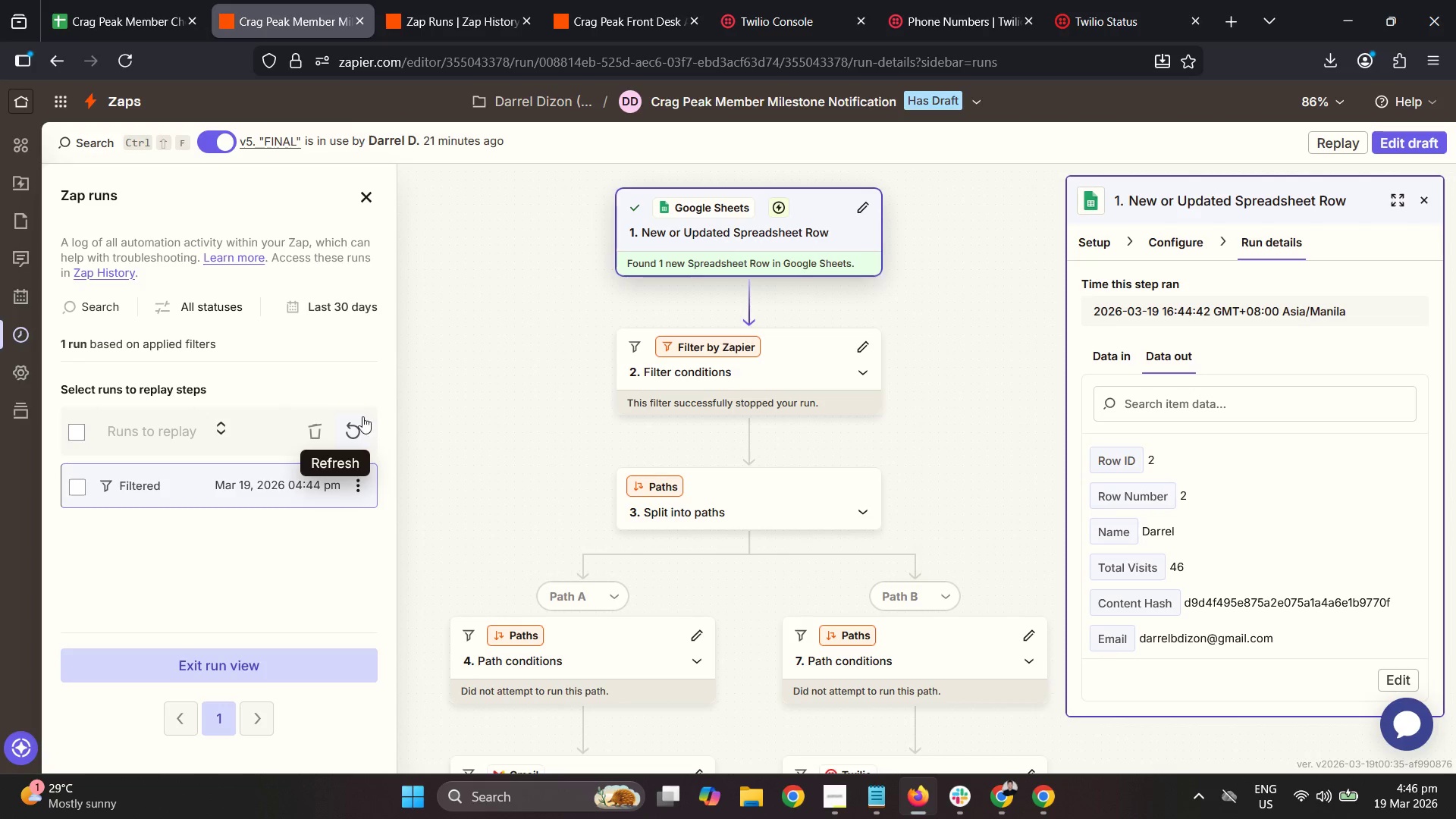 
left_click([362, 416])
 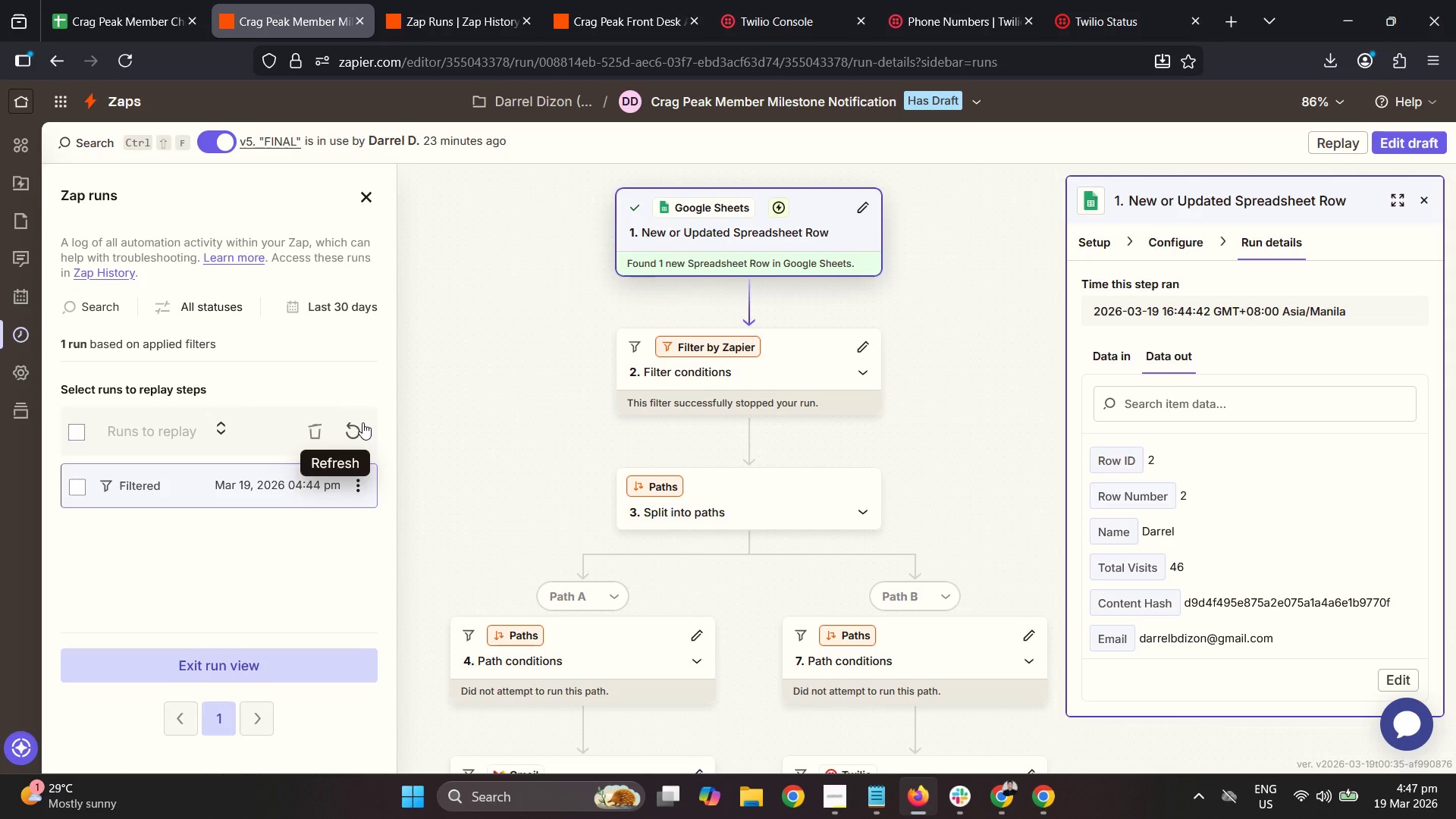 
wait(74.14)
 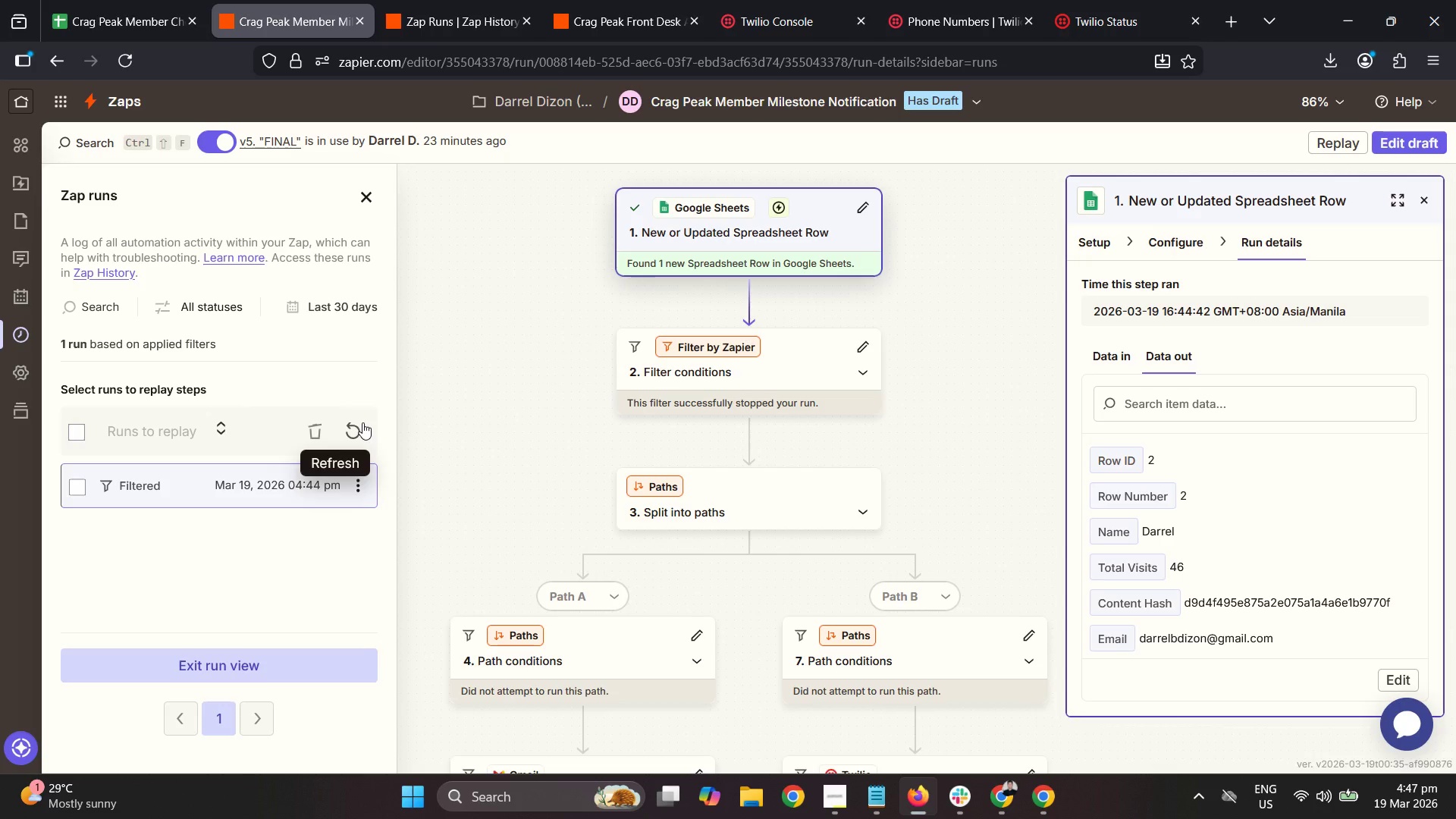 
left_click([362, 421])
 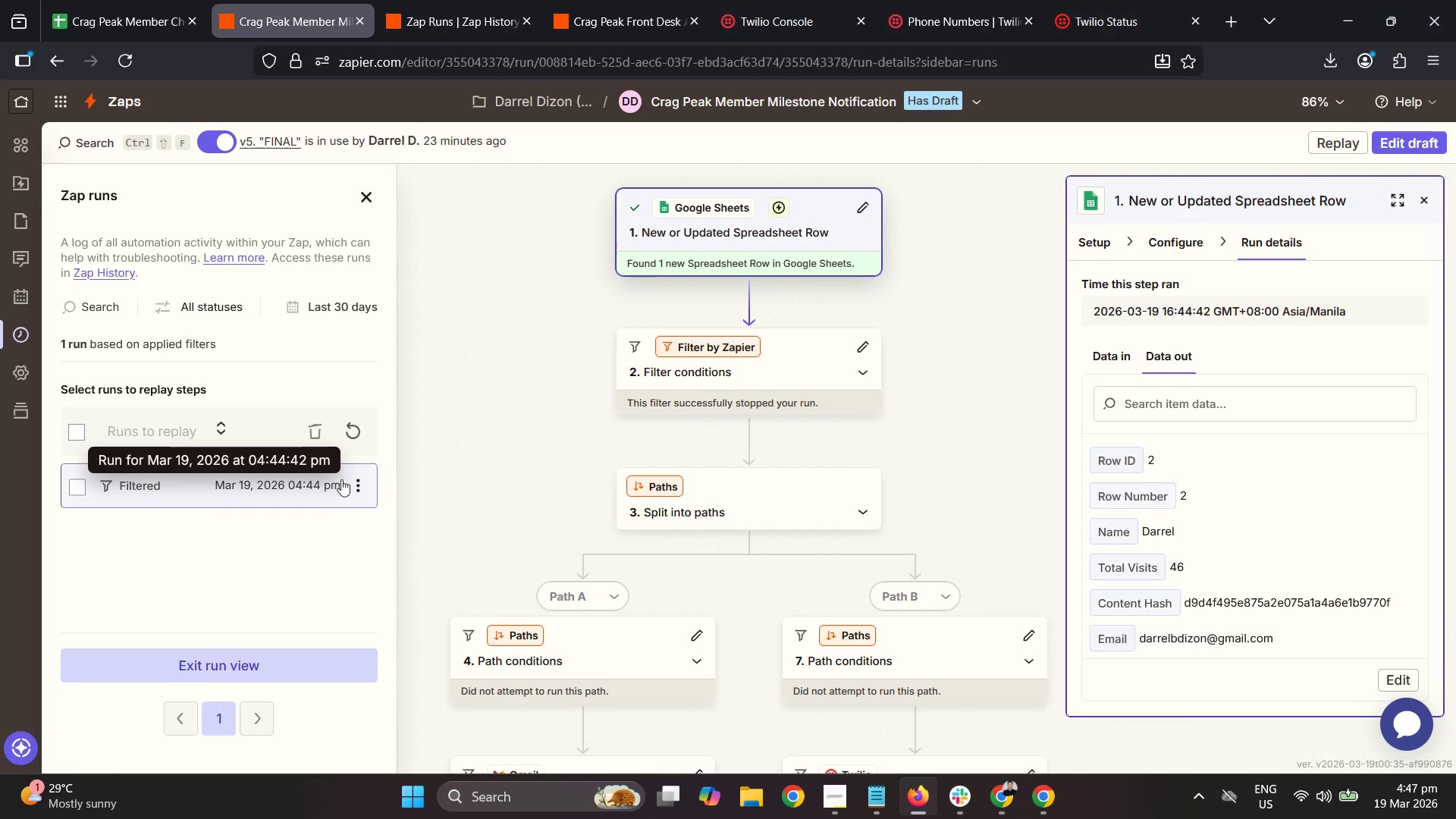 
left_click_drag(start_coordinate=[353, 440], to_coordinate=[354, 447])
 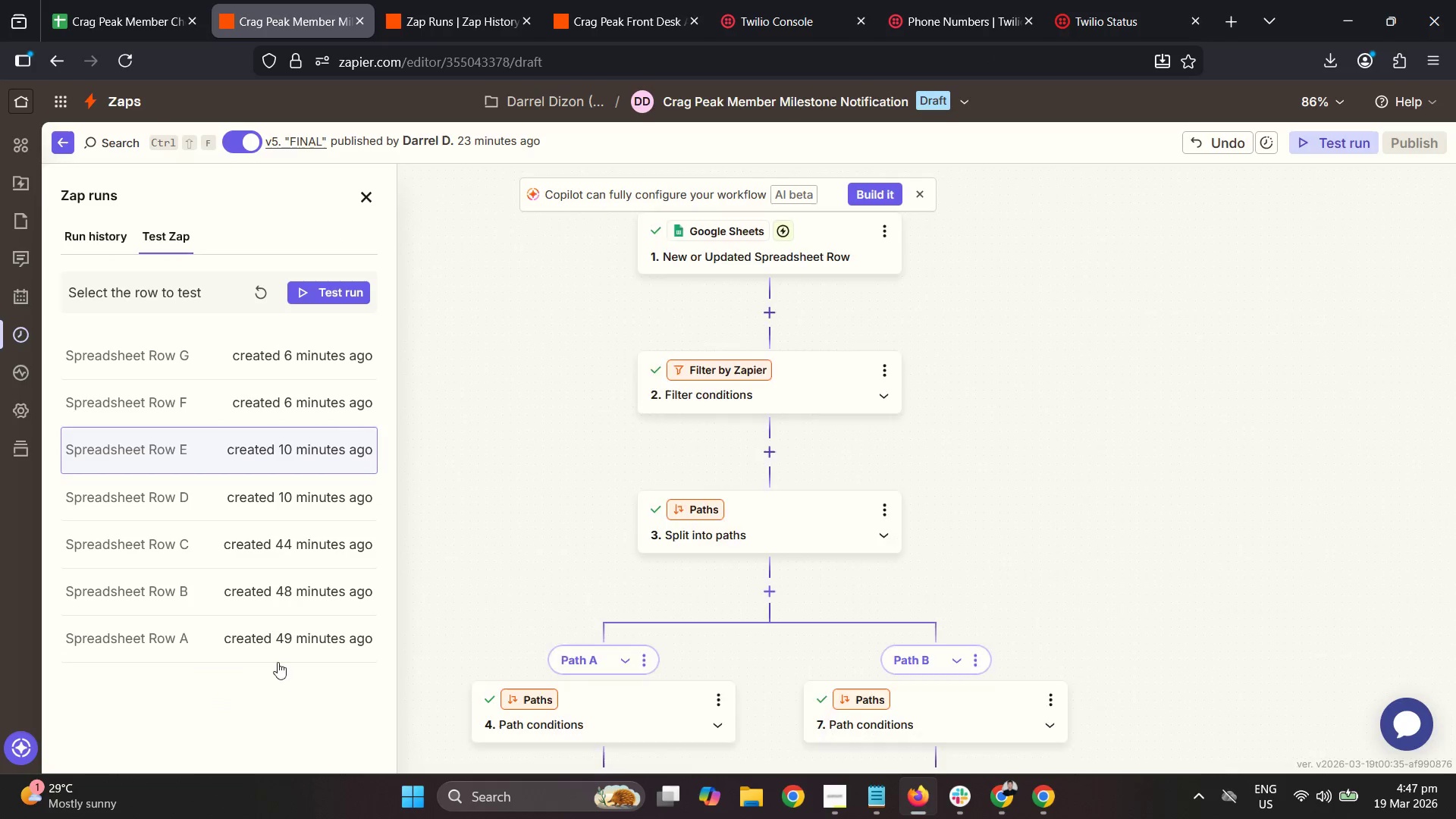 
wait(6.11)
 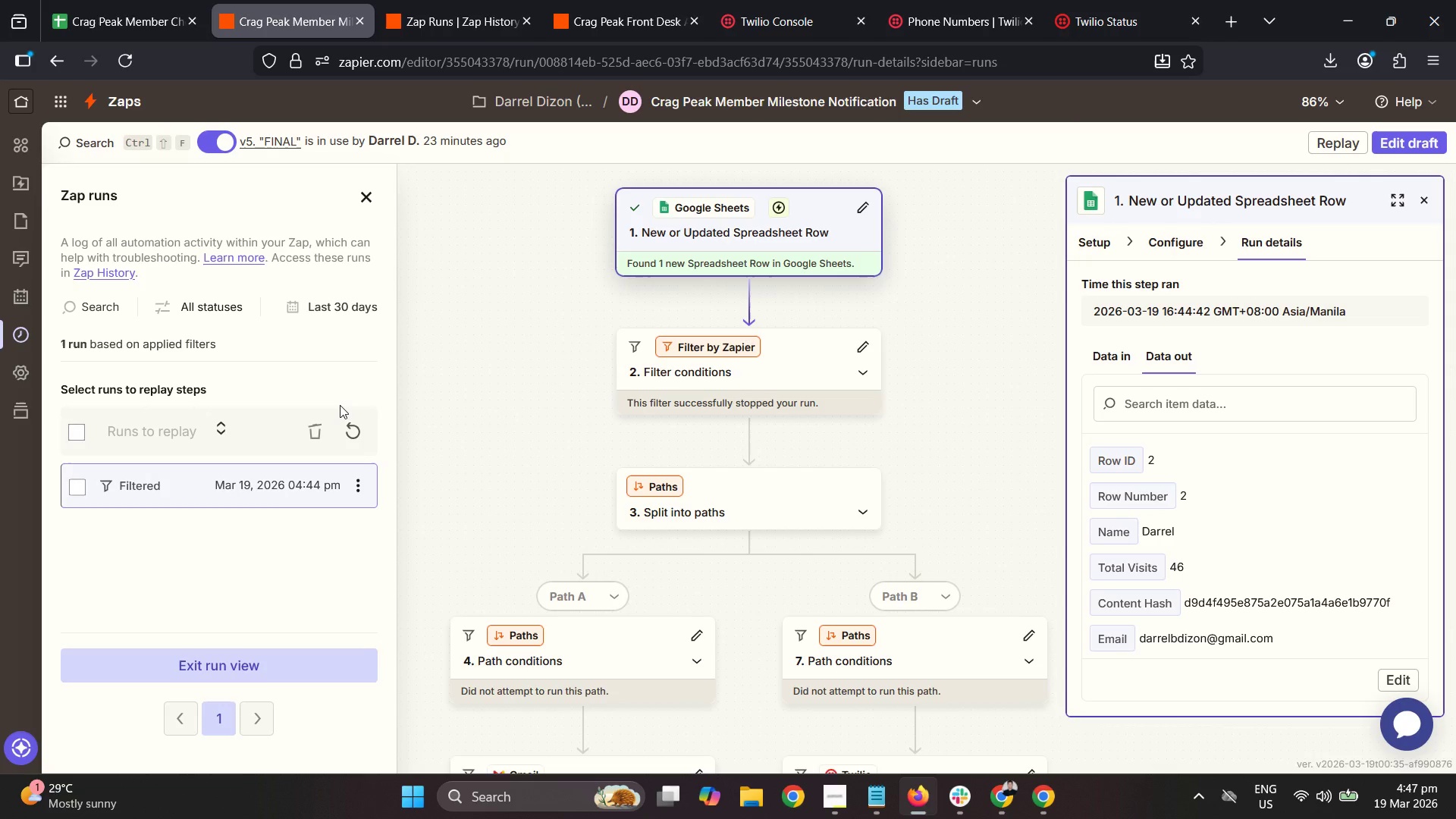 
left_click([253, 285])
 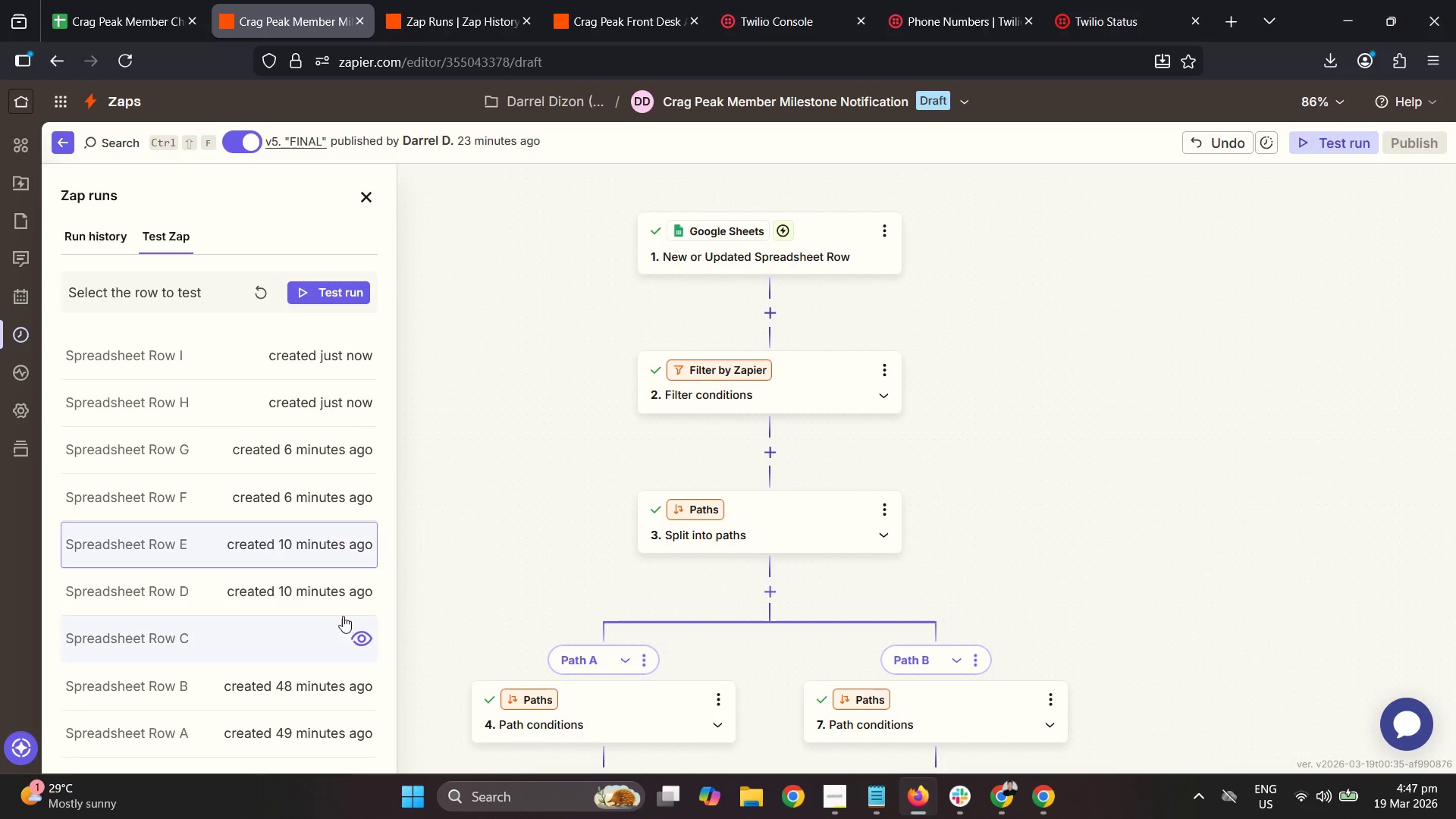 
wait(13.69)
 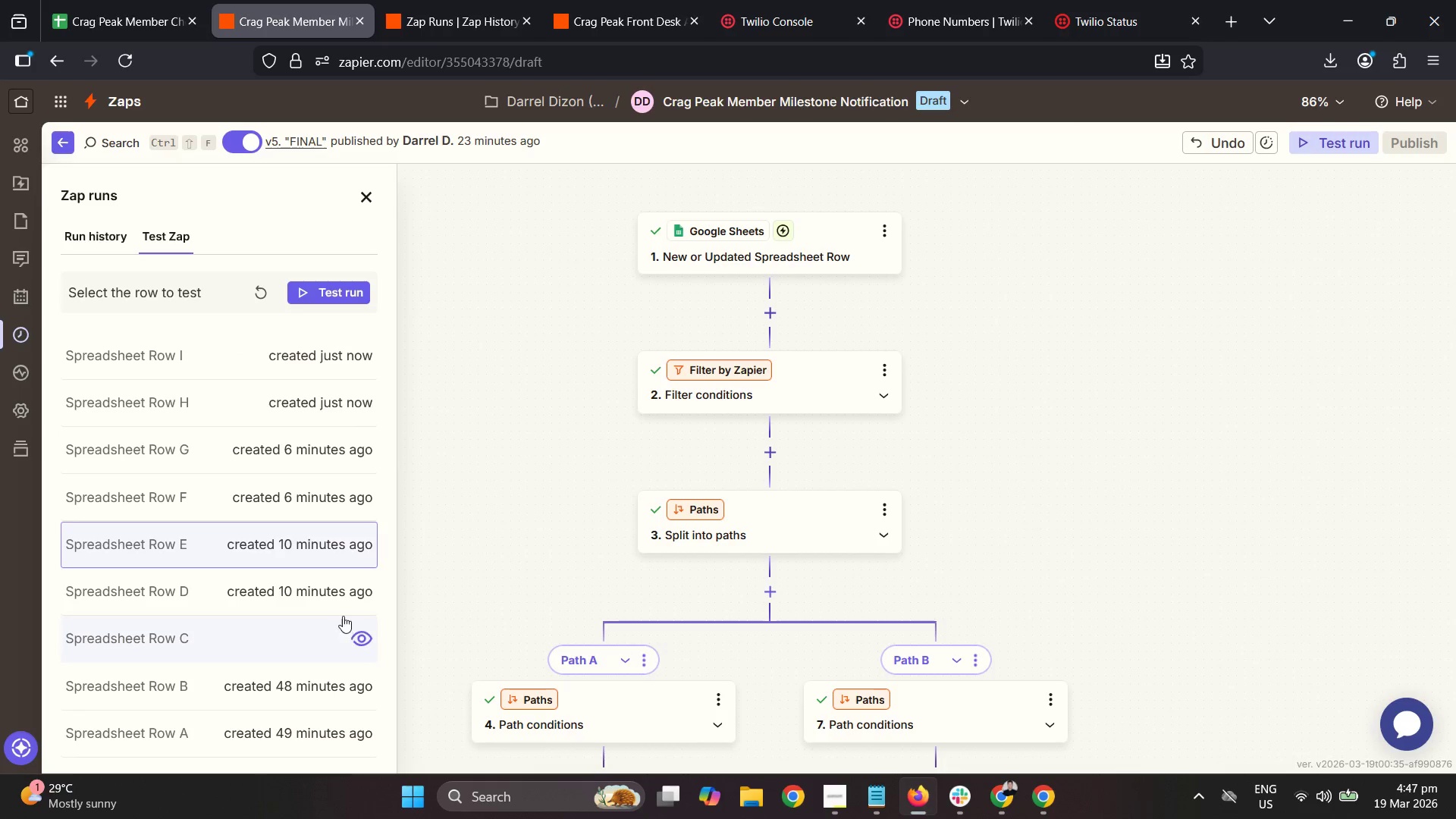 
left_click([71, 244])
 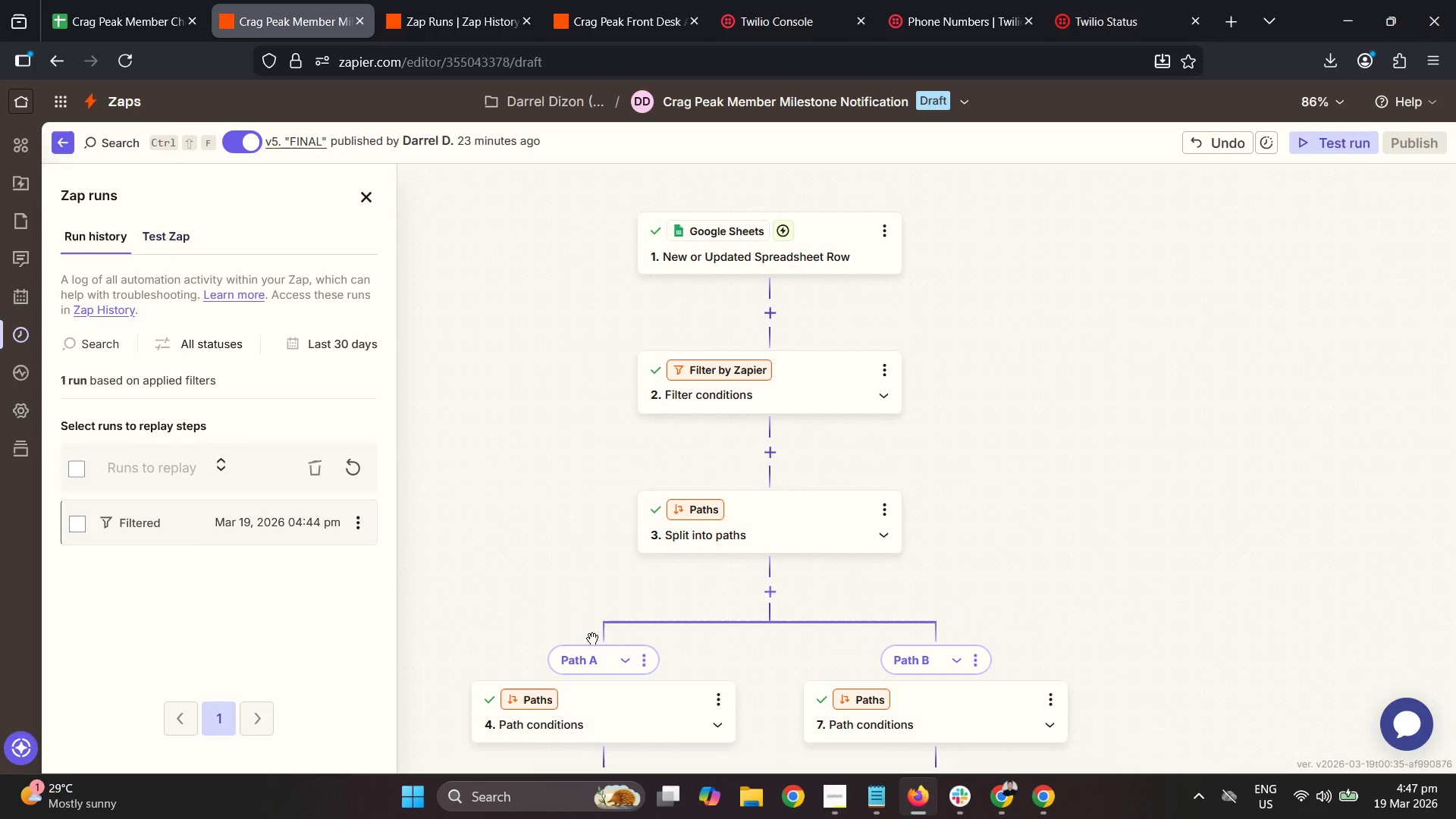 
left_click([148, 232])
 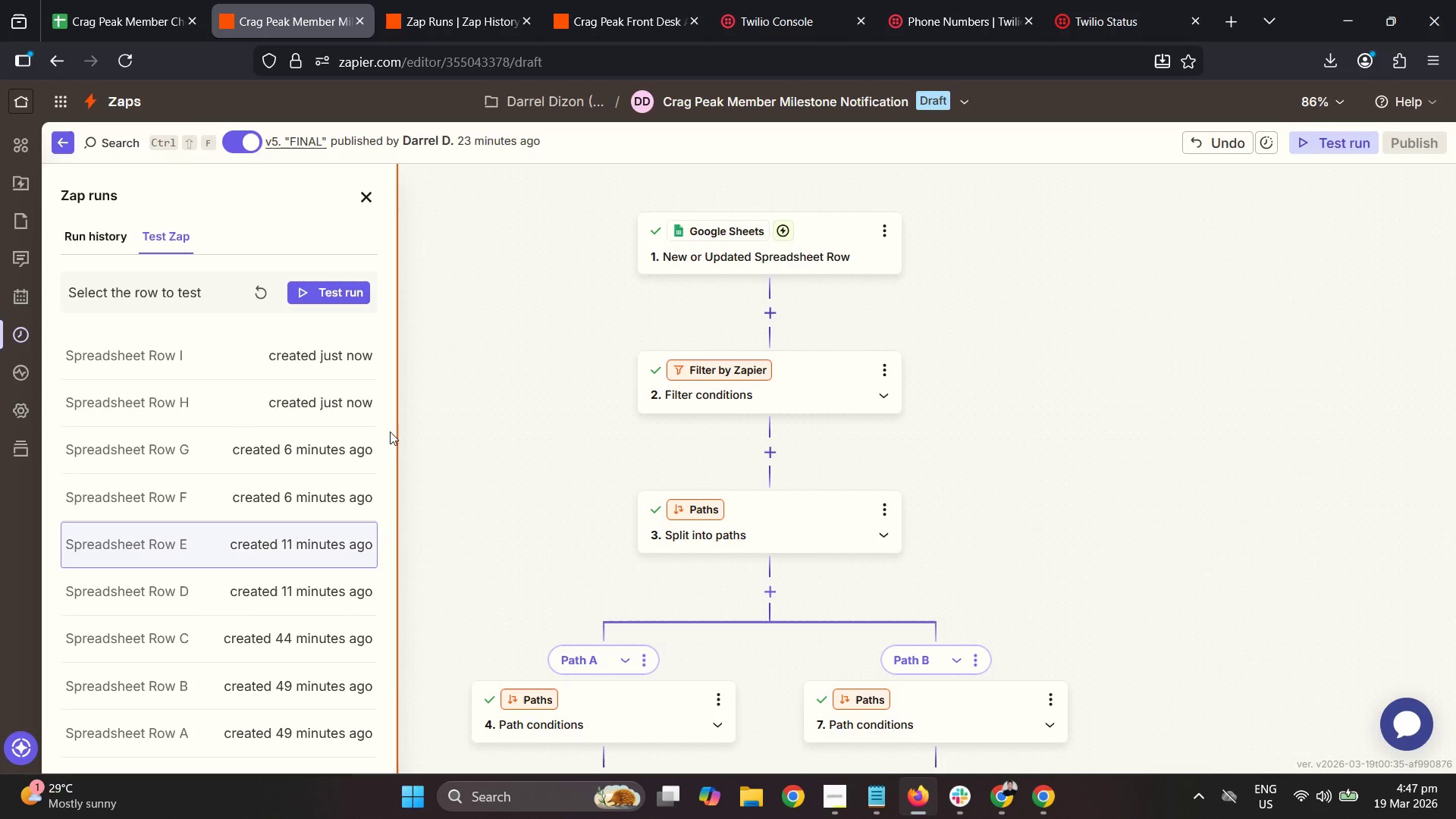 
left_click([281, 339])
 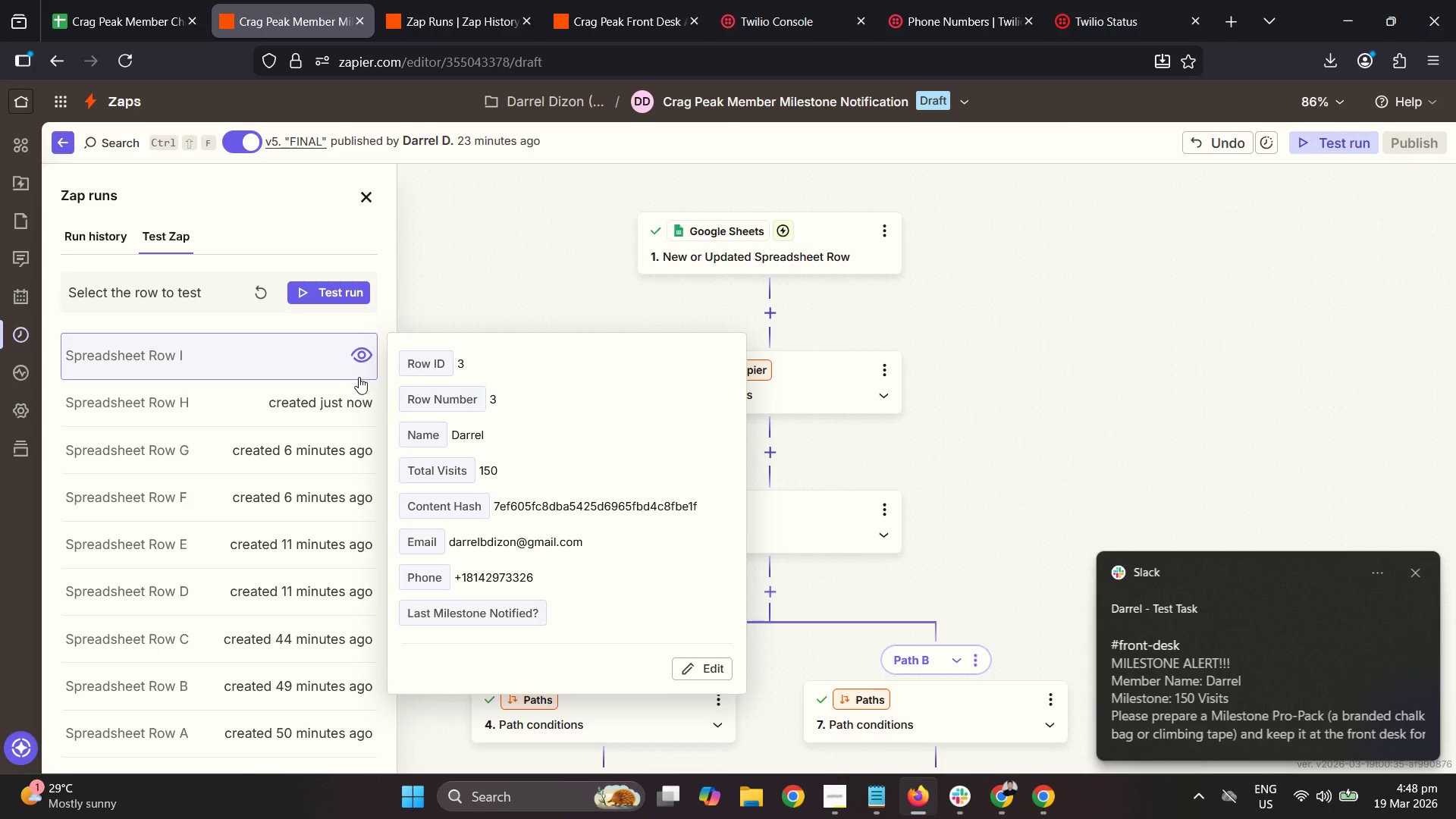 
wait(6.14)
 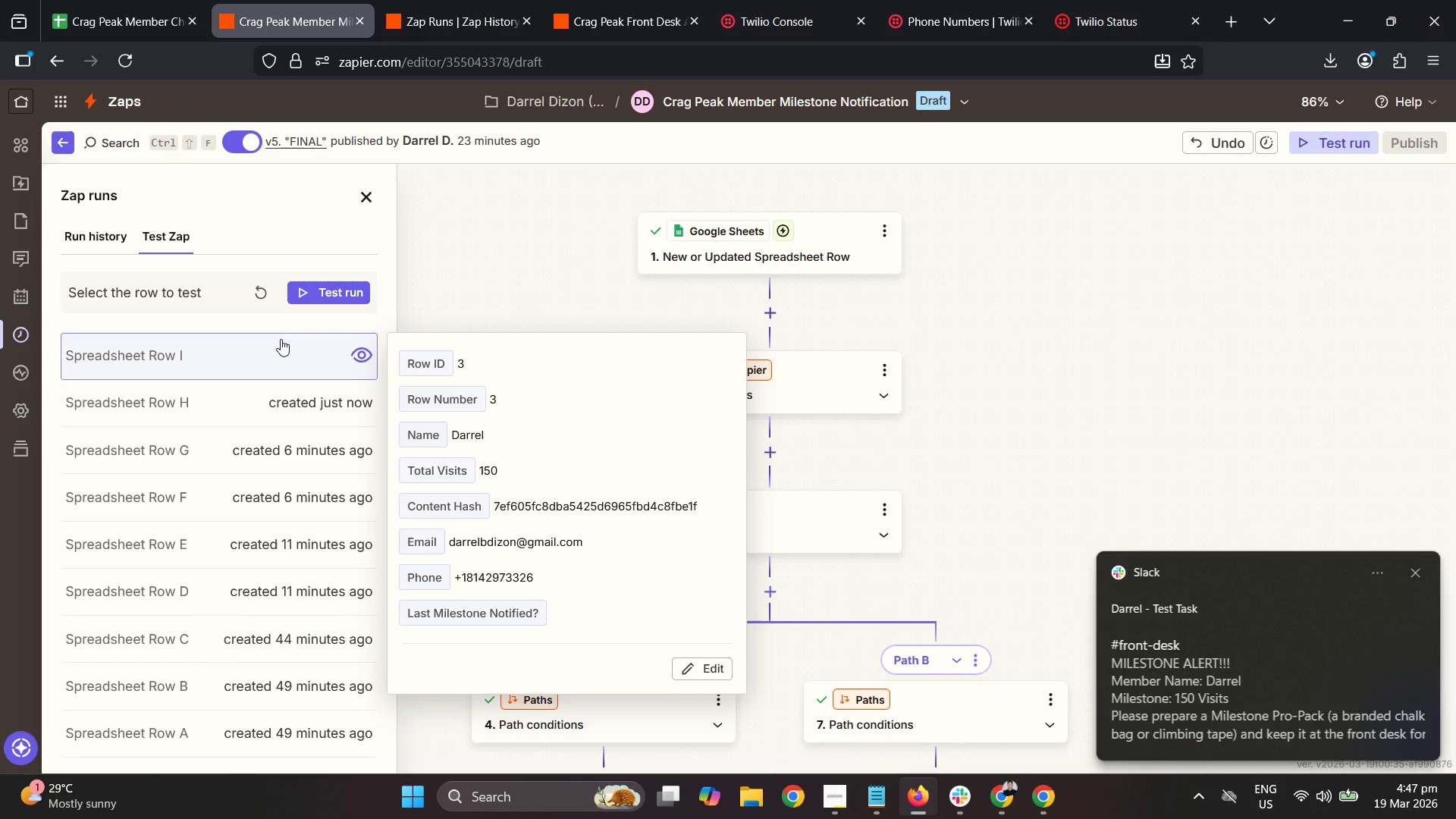 
left_click([211, 404])
 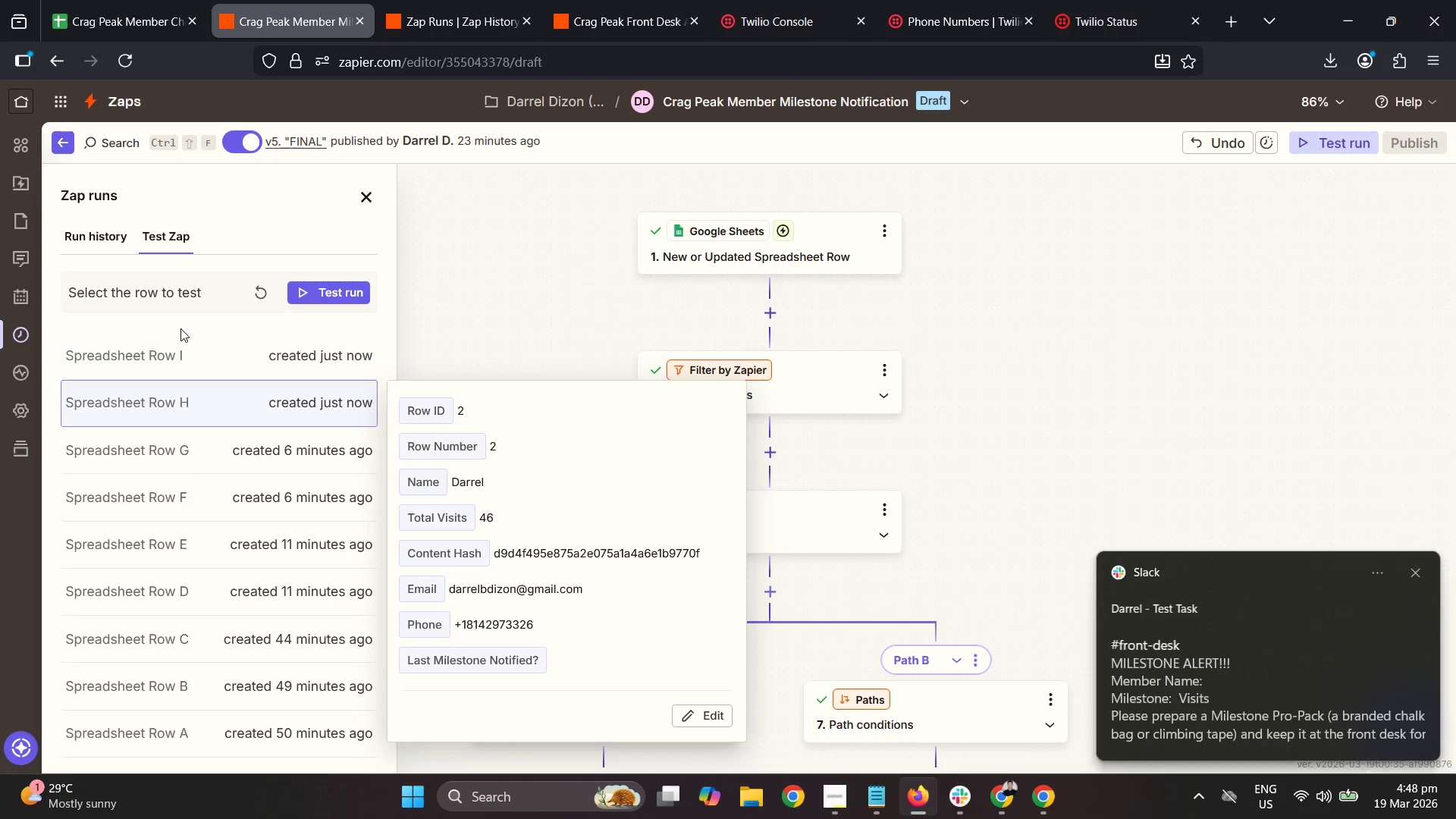 
left_click([195, 349])
 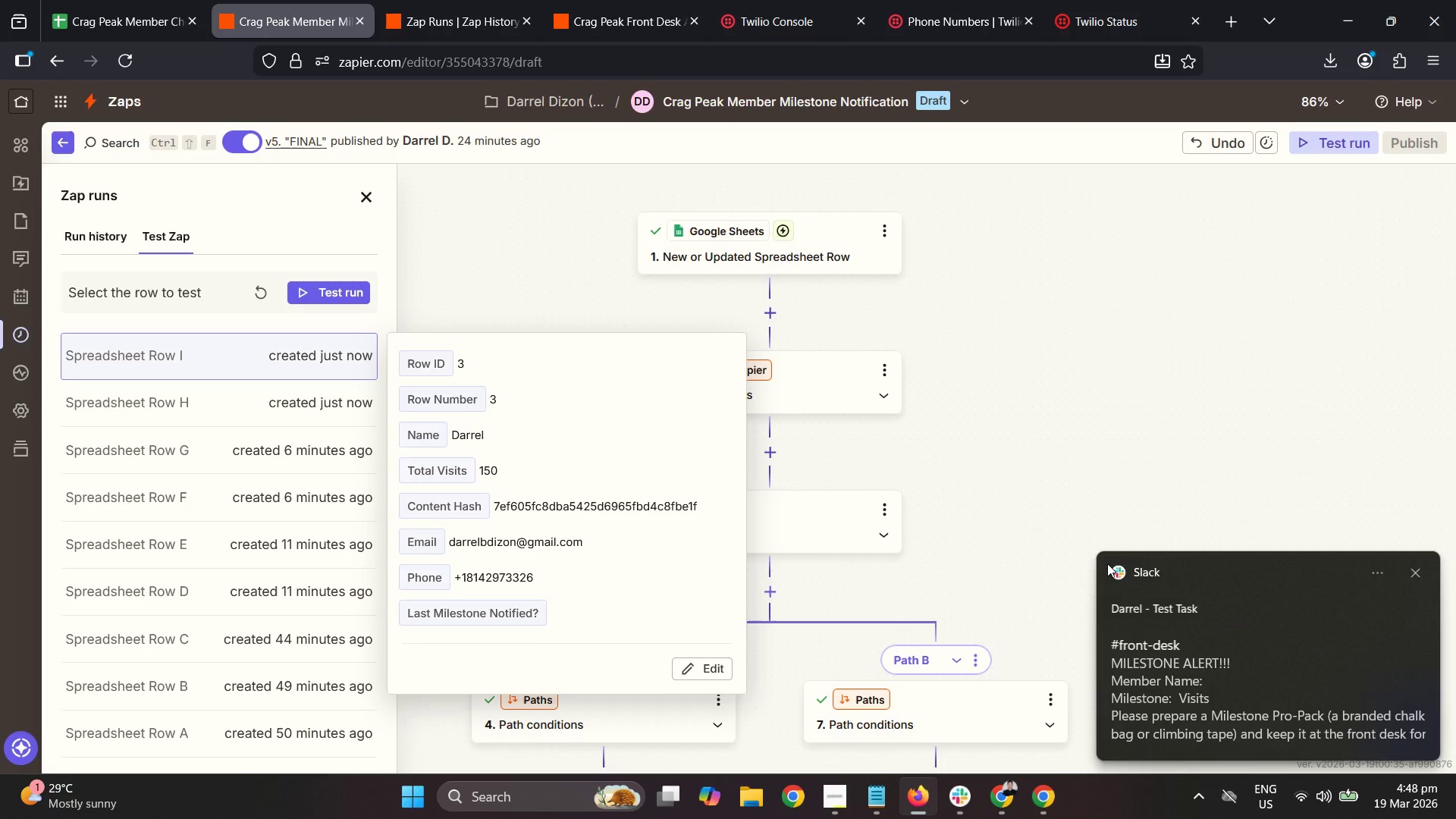 
wait(7.53)
 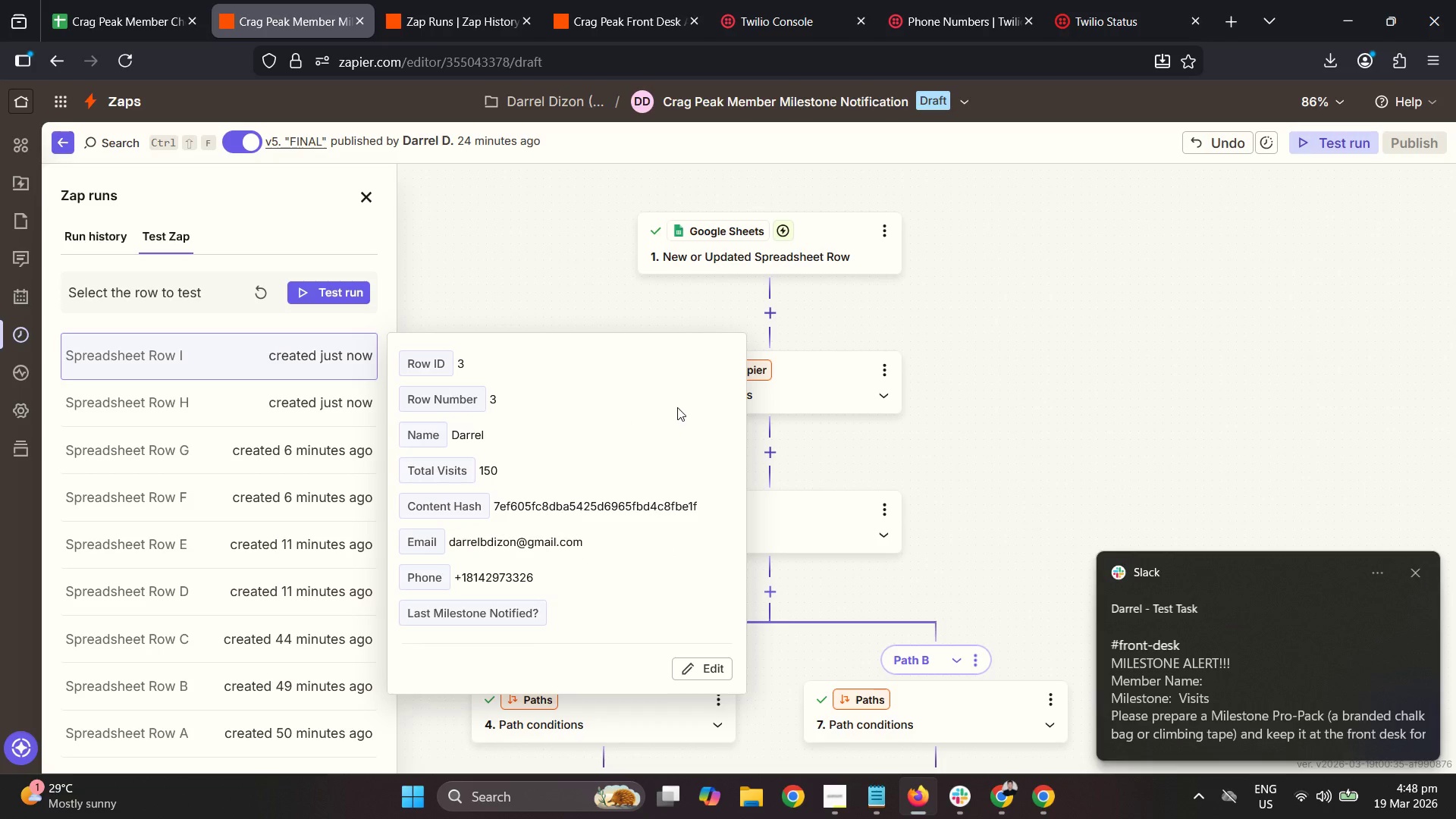 
left_click([91, 0])
 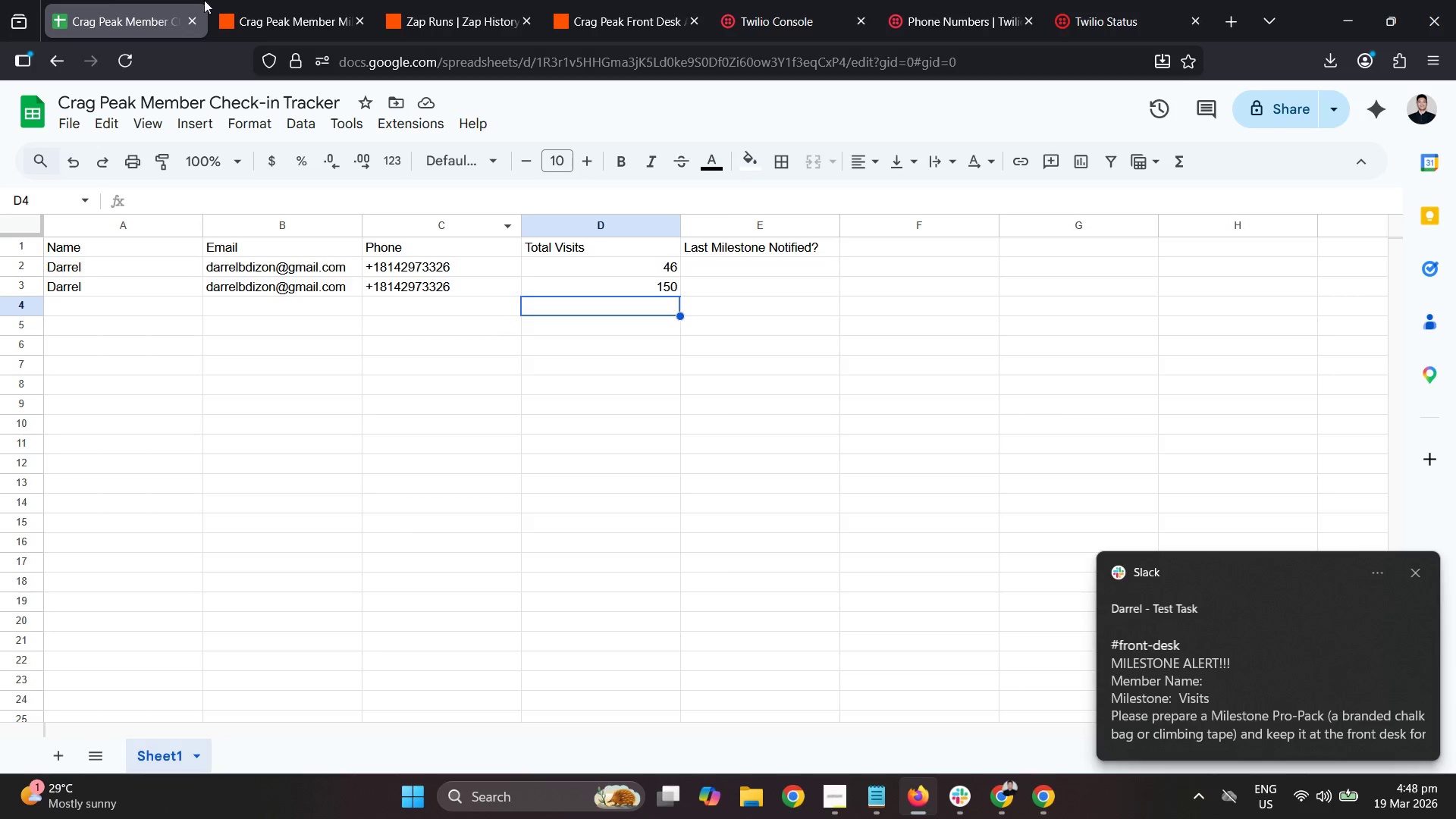 
left_click([295, 0])
 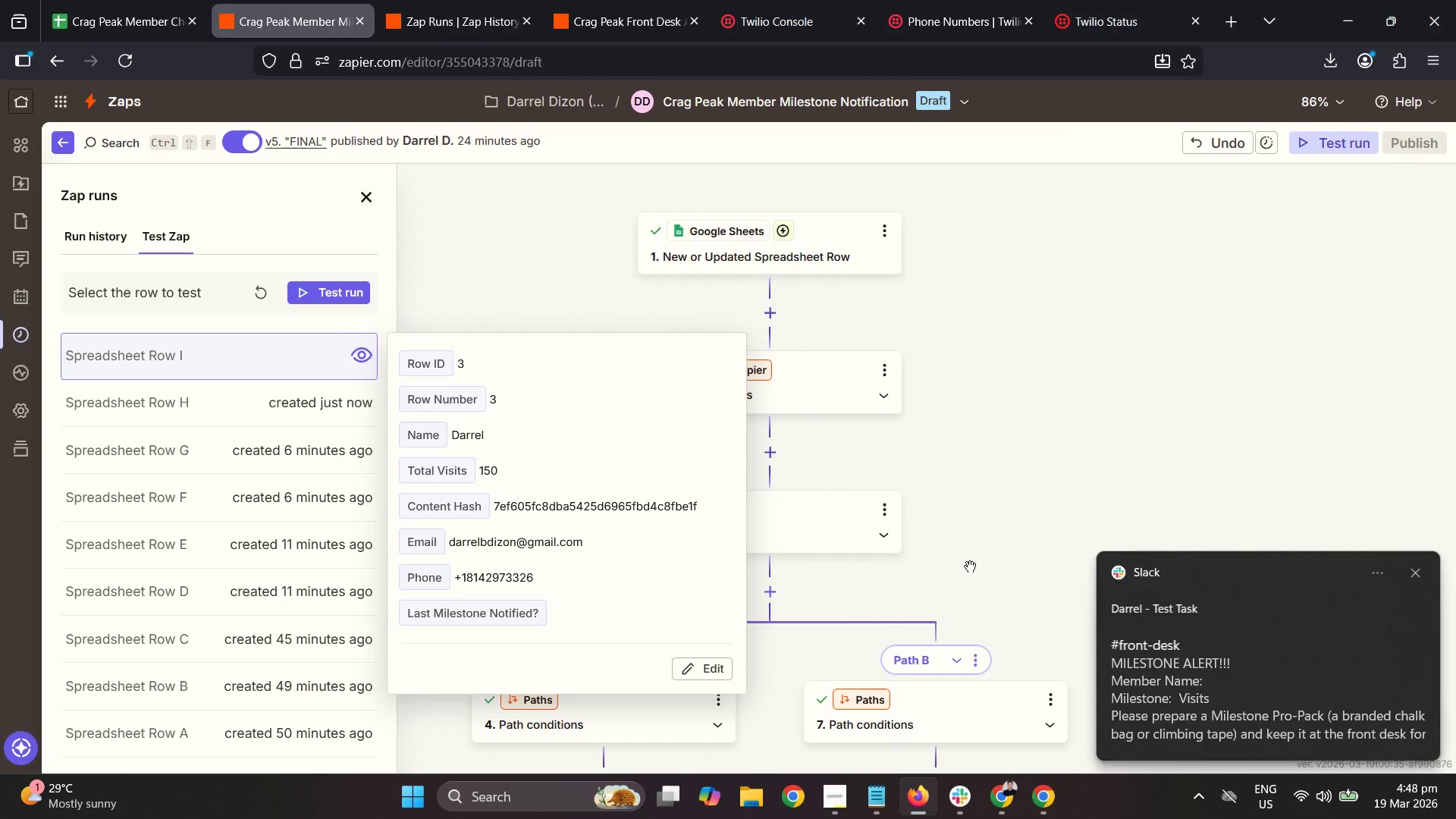 
left_click([61, 237])
 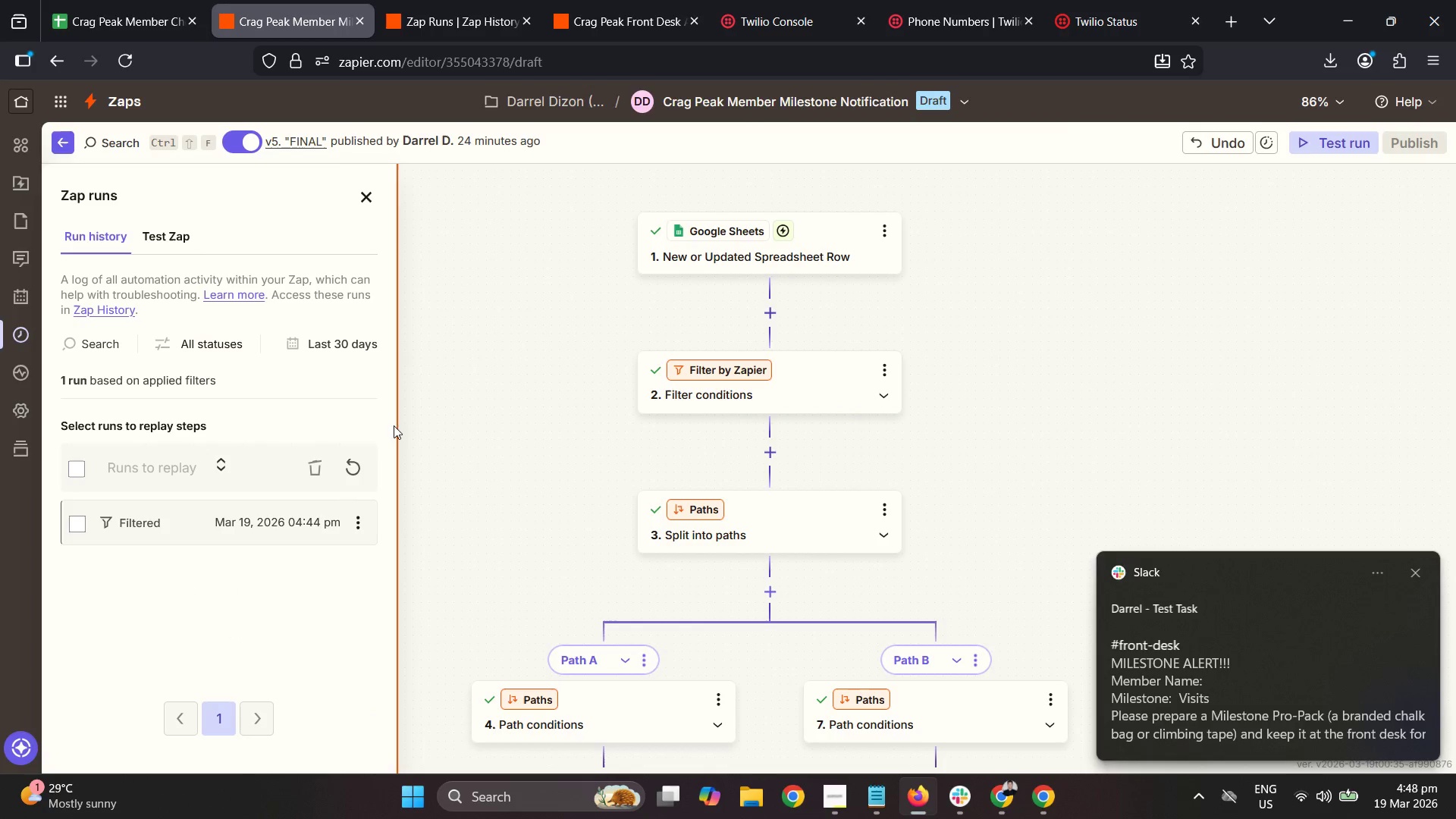 
left_click([358, 472])
 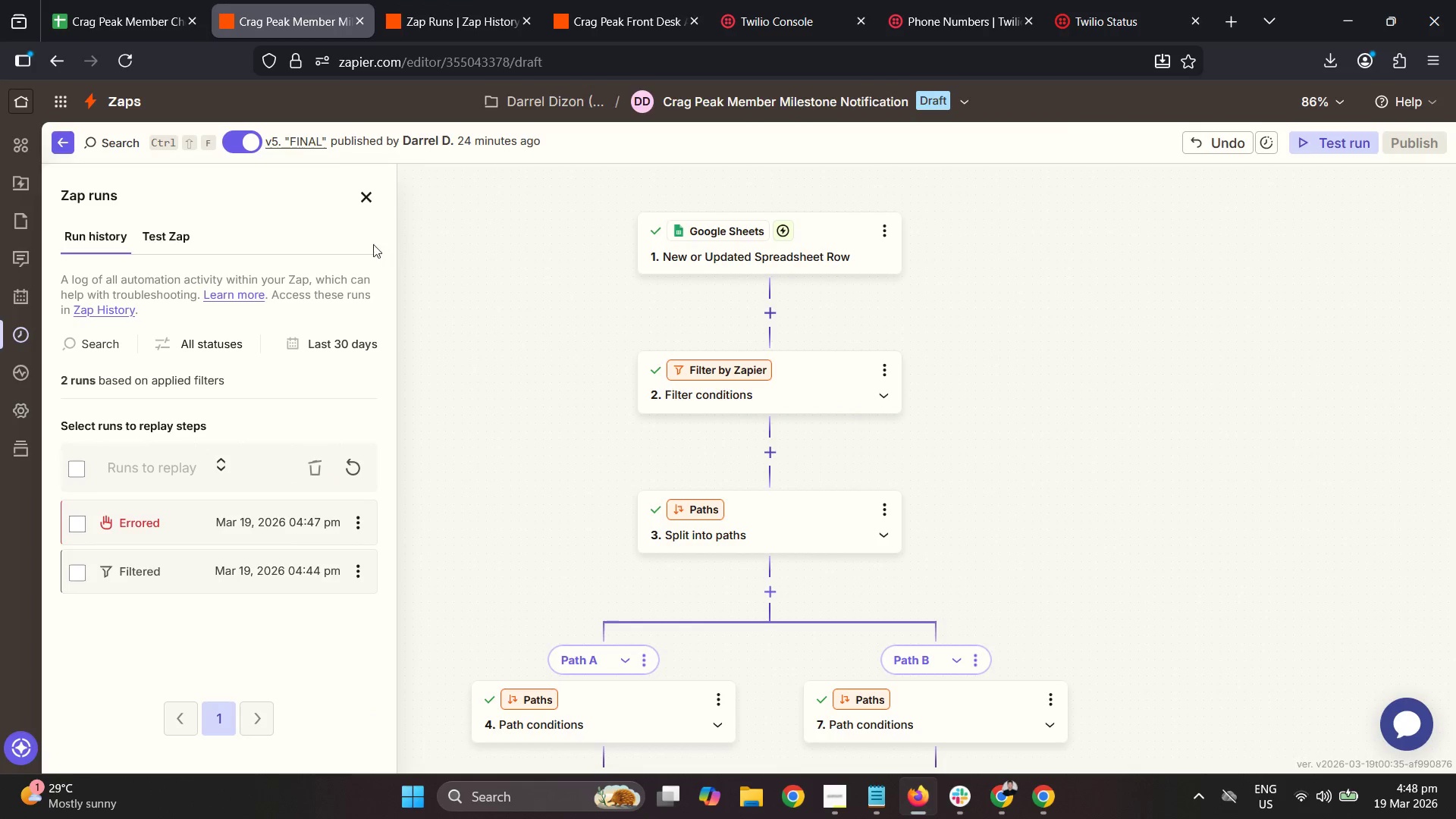 
left_click([240, 511])
 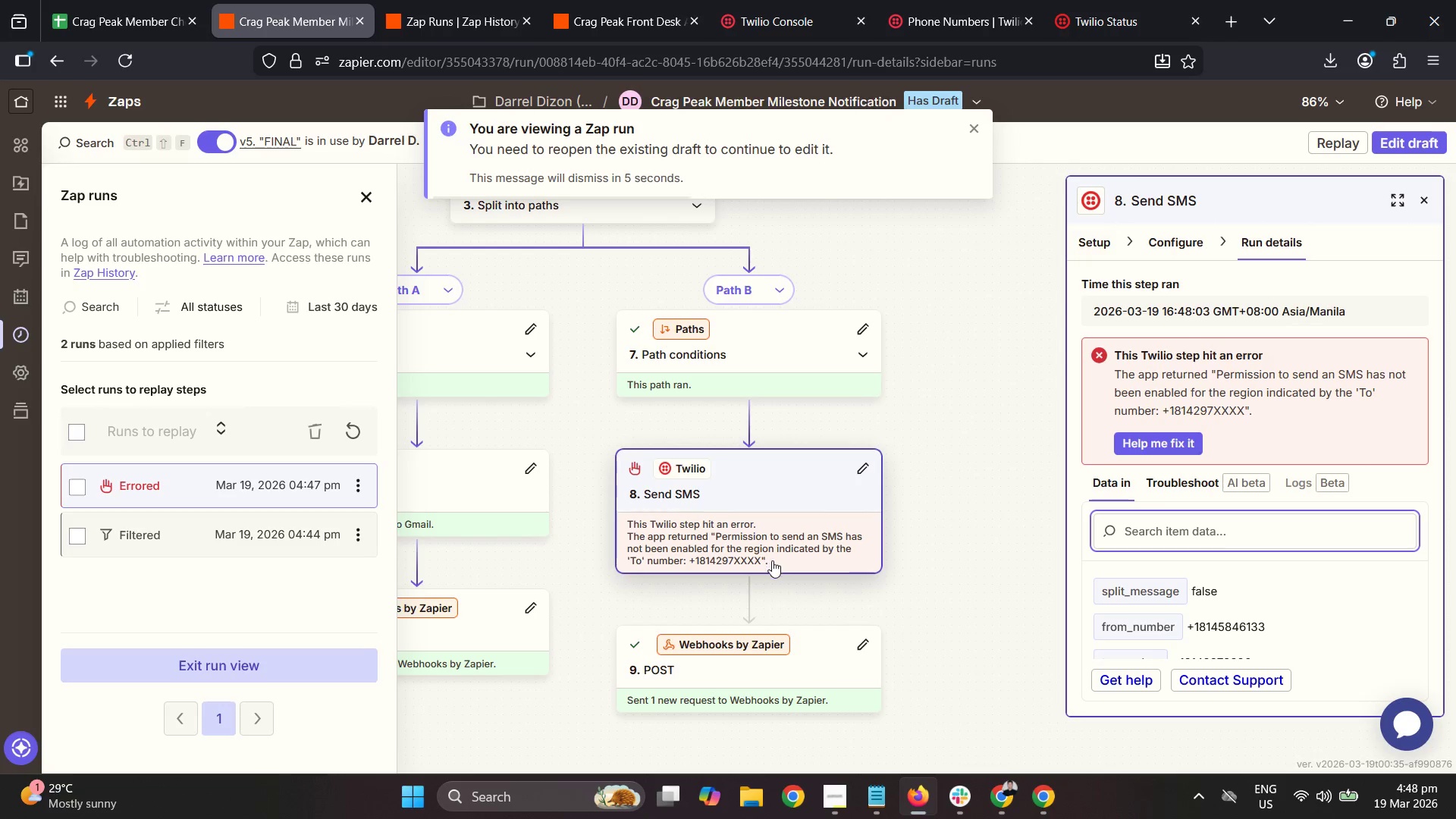 
wait(10.55)
 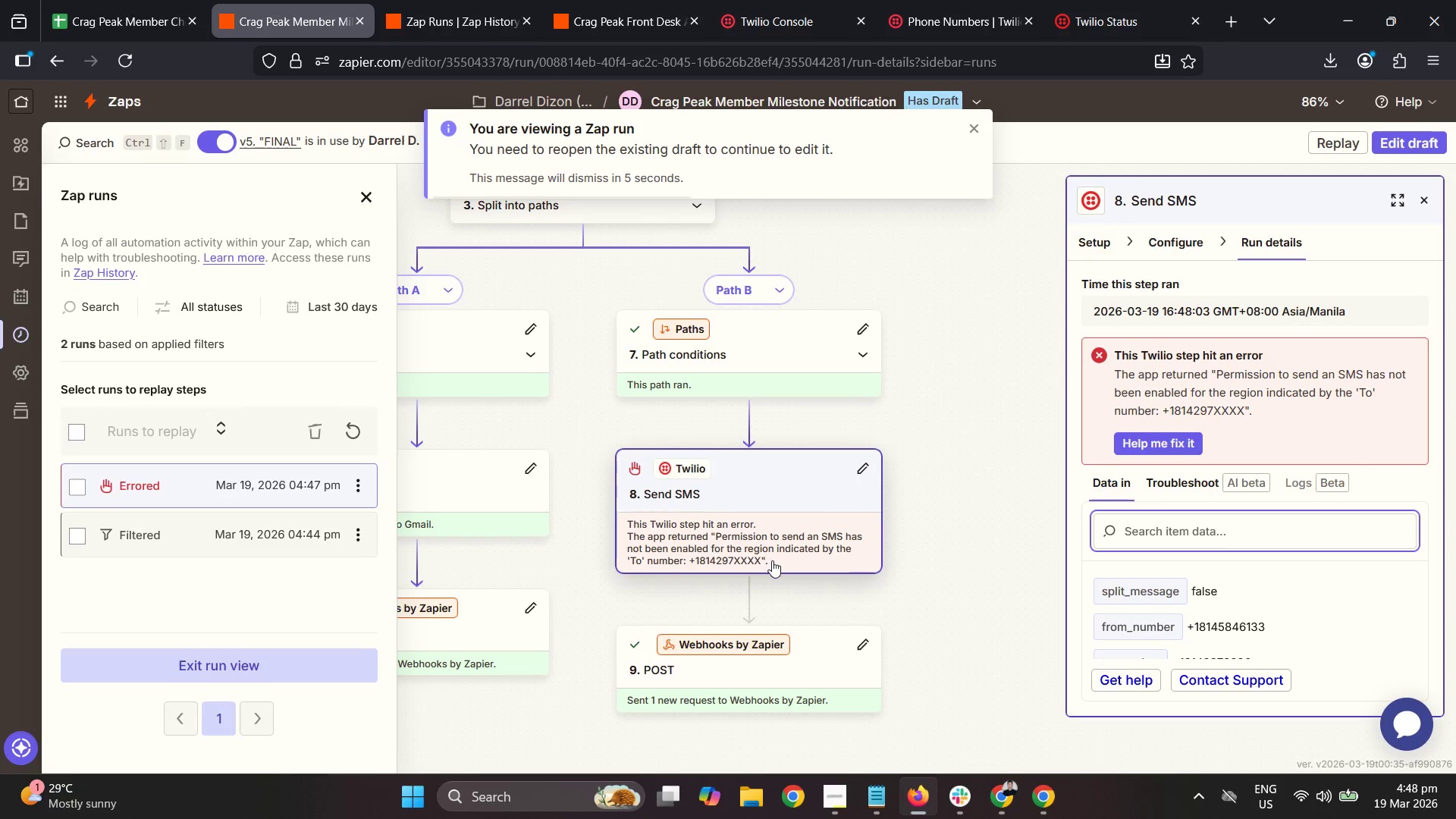 
left_click([769, 0])
 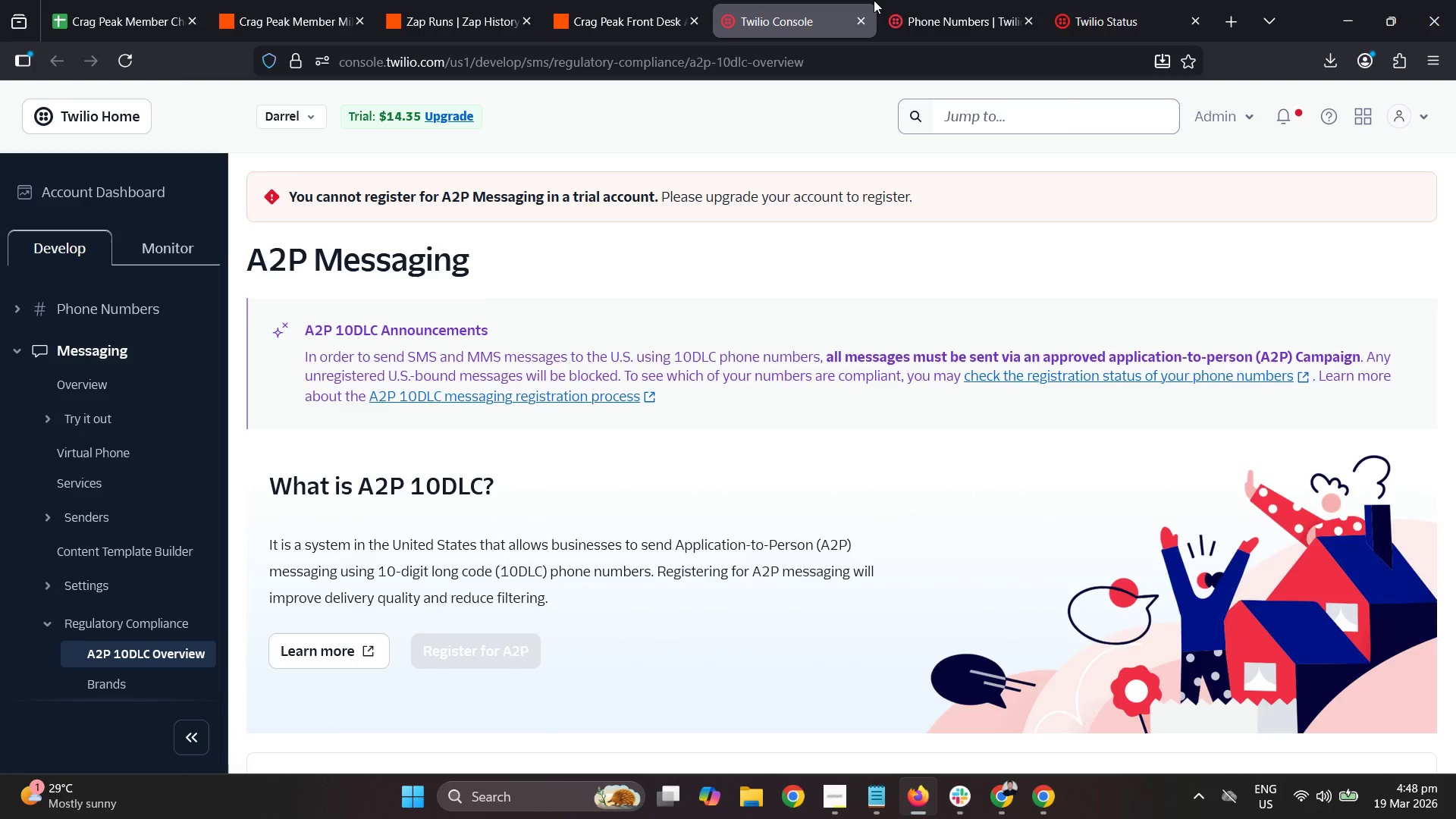 
double_click([930, 0])
 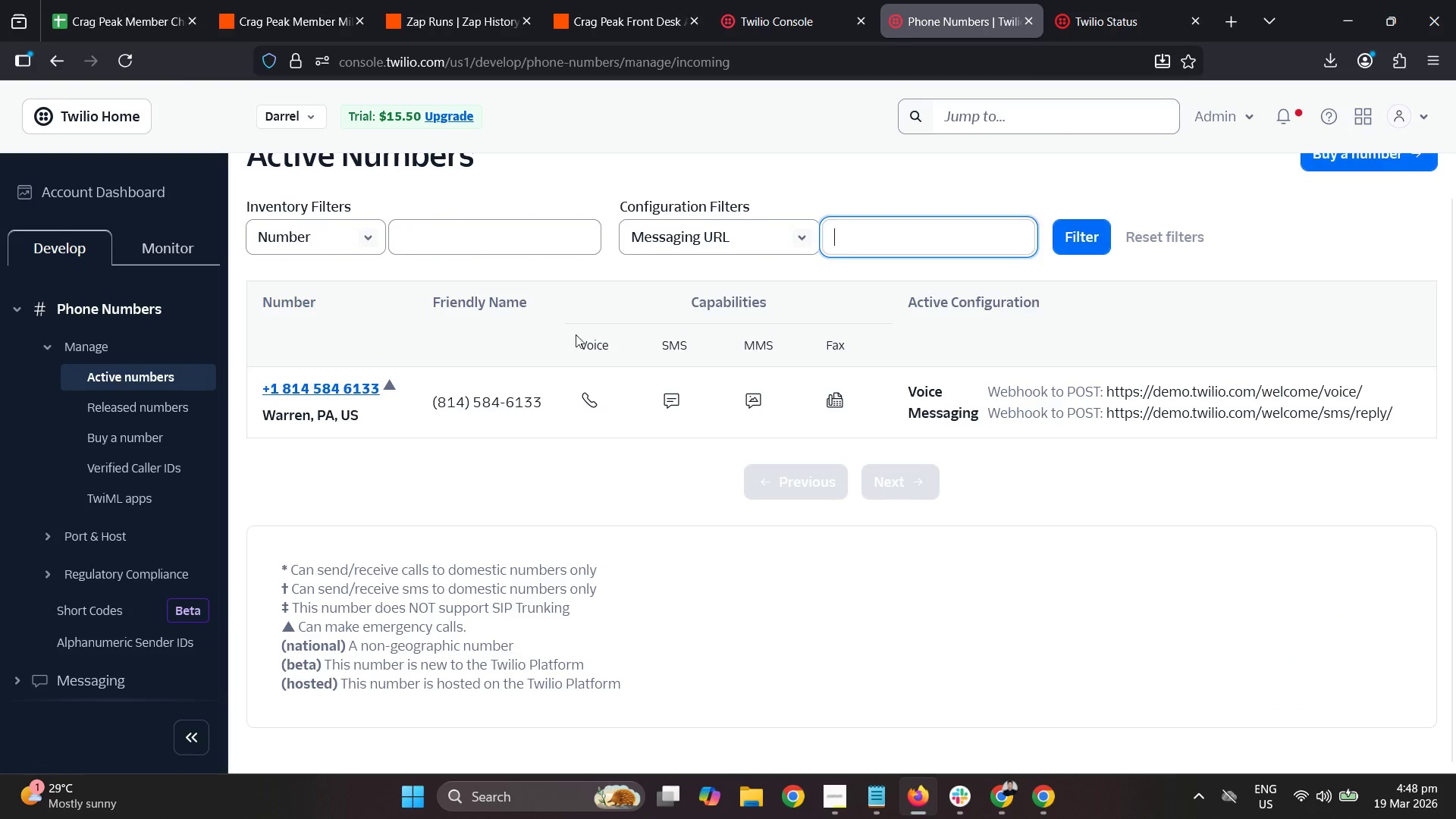 
left_click([347, 382])
 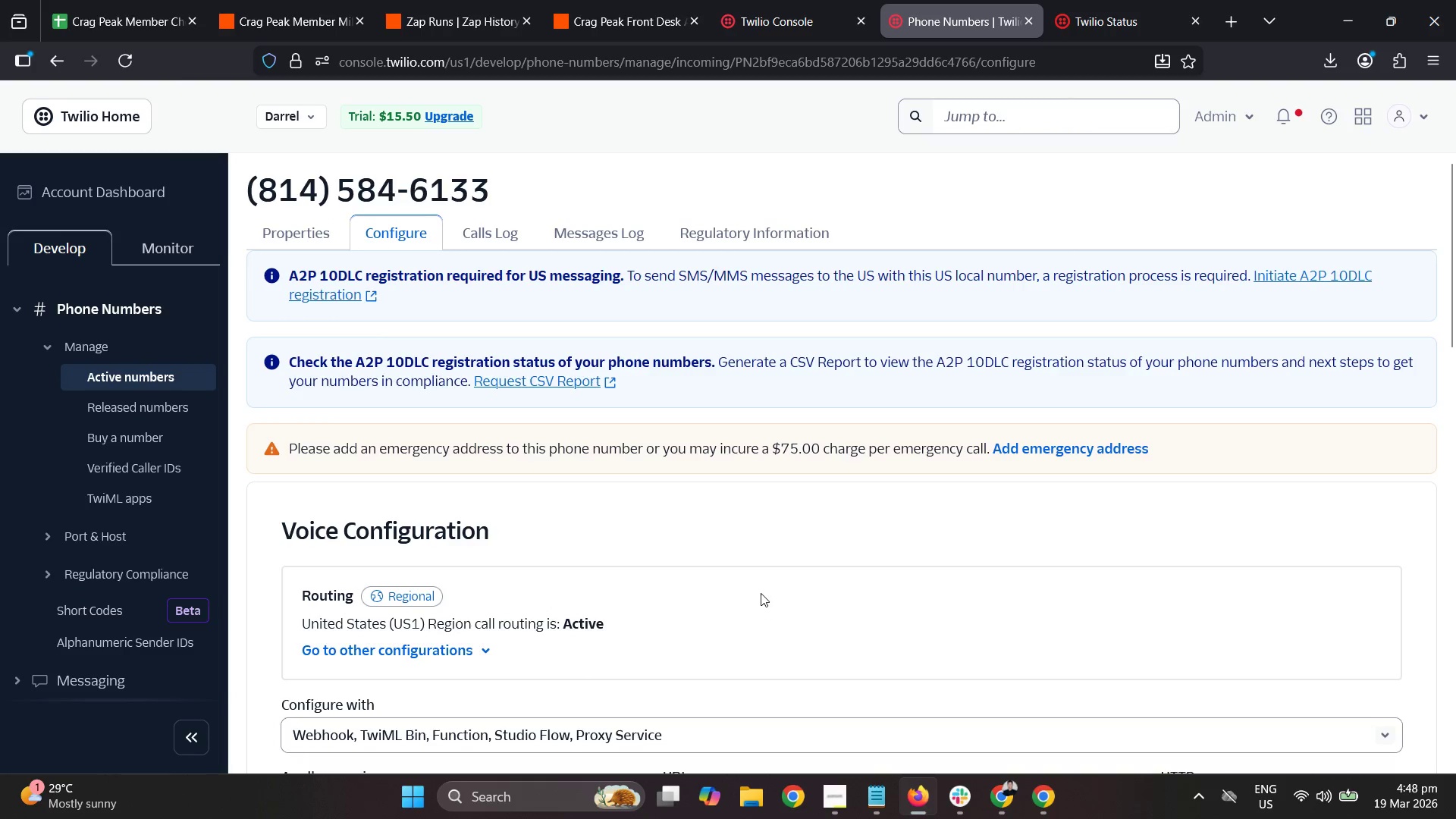 
scroll: coordinate [921, 545], scroll_direction: down, amount: 14.0
 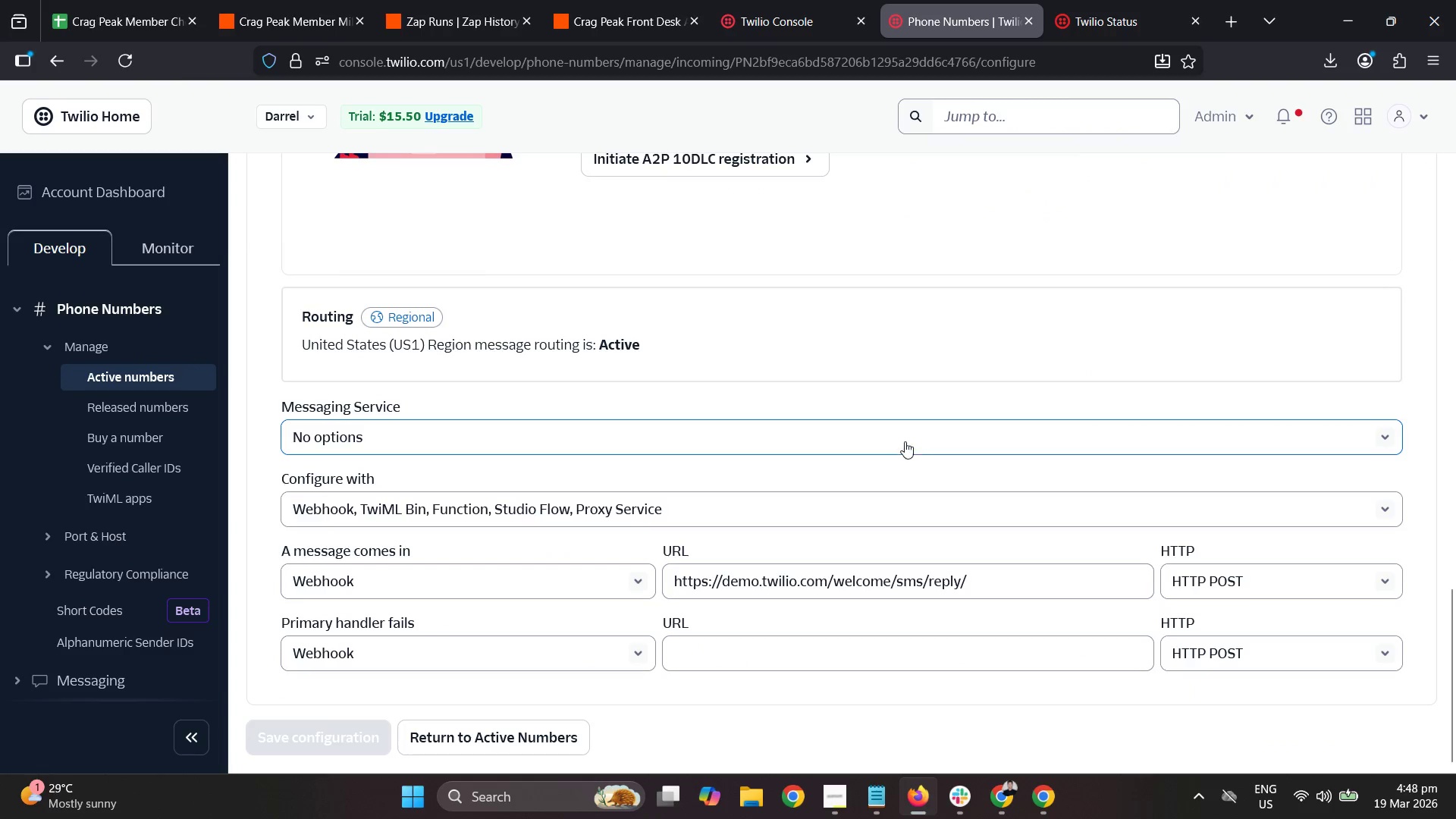 
double_click([905, 441])
 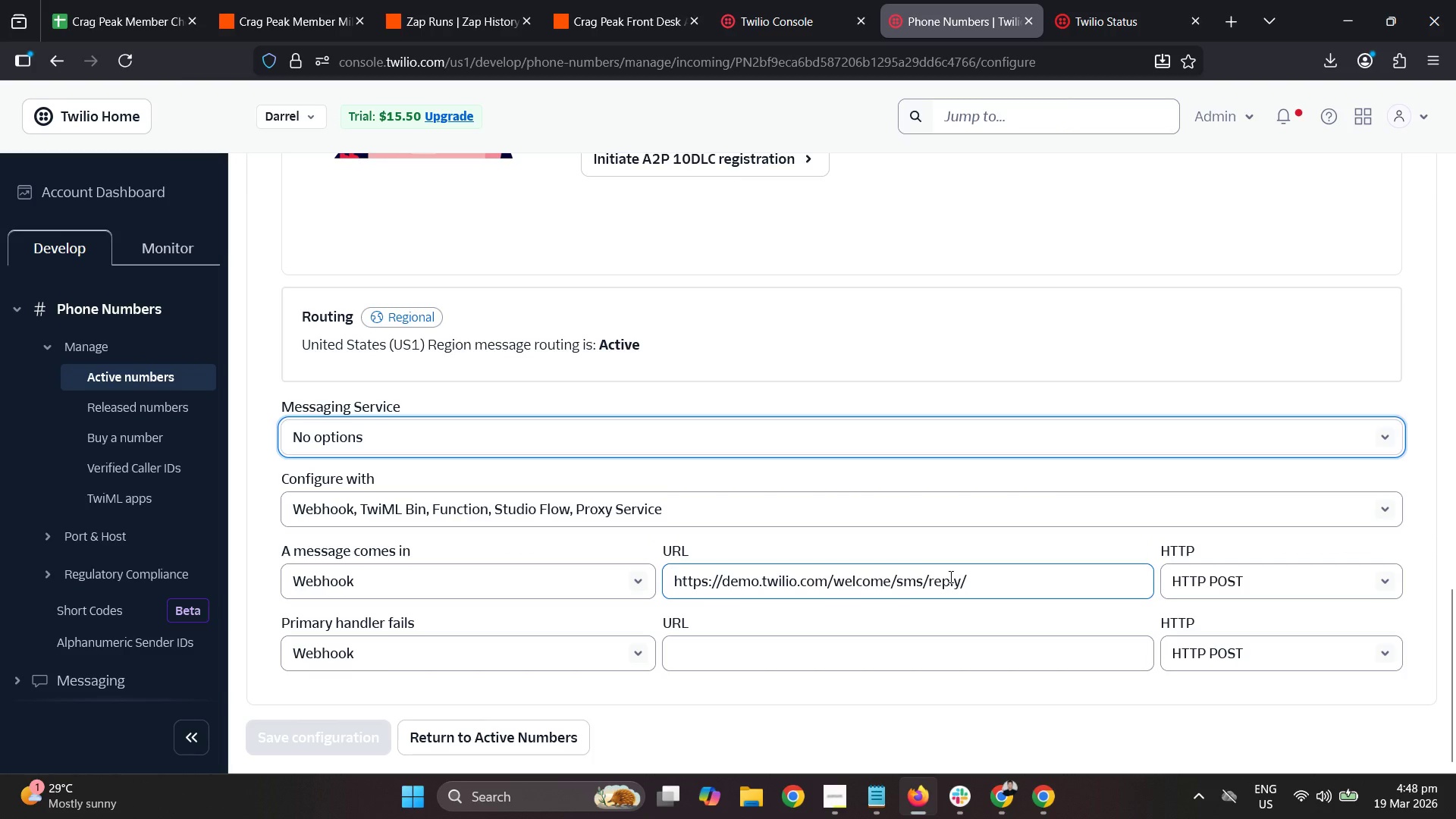 
scroll: coordinate [940, 595], scroll_direction: up, amount: 3.0
 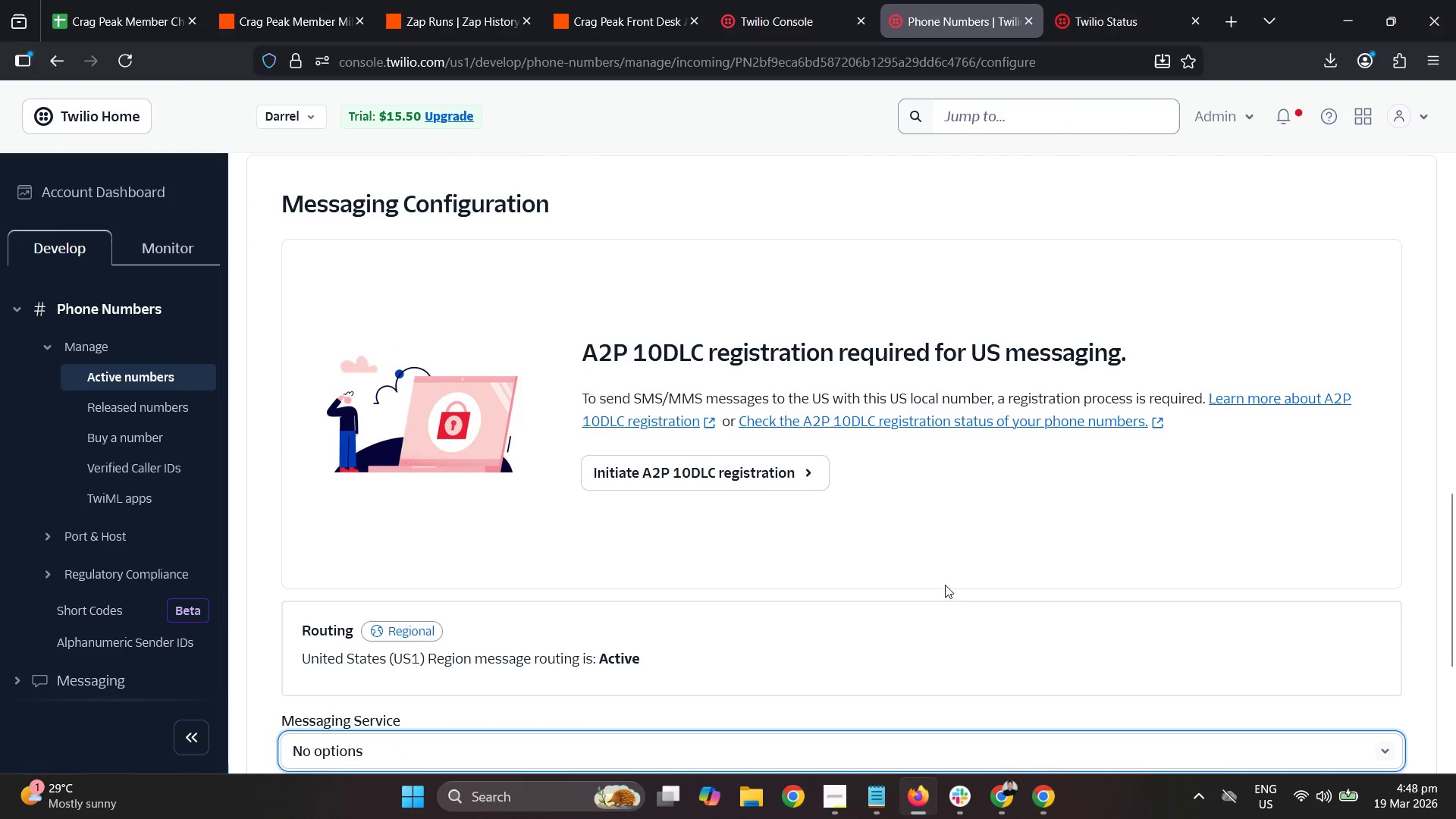 
scroll: coordinate [1007, 684], scroll_direction: down, amount: 7.0
 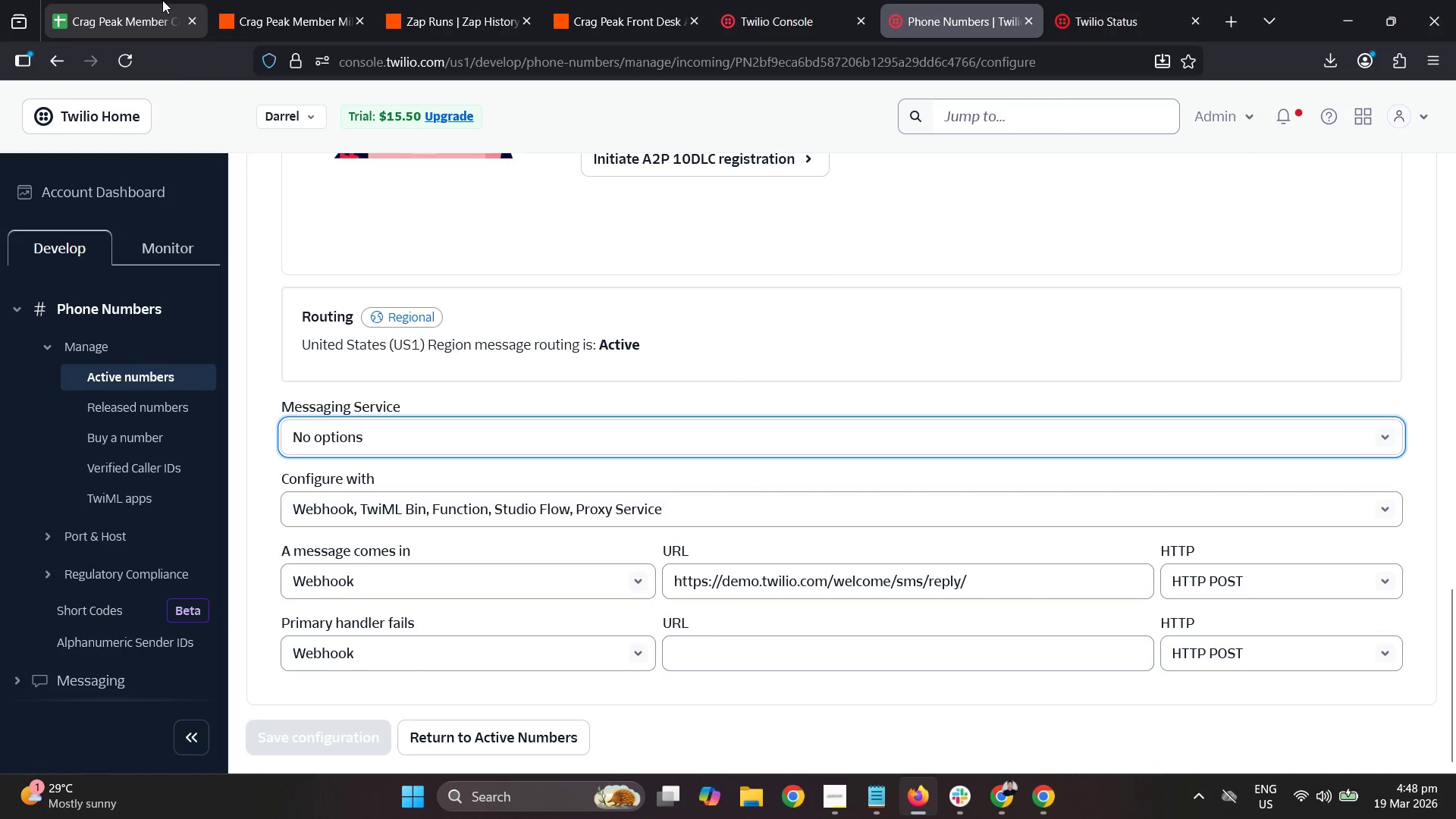 
left_click([155, 0])
 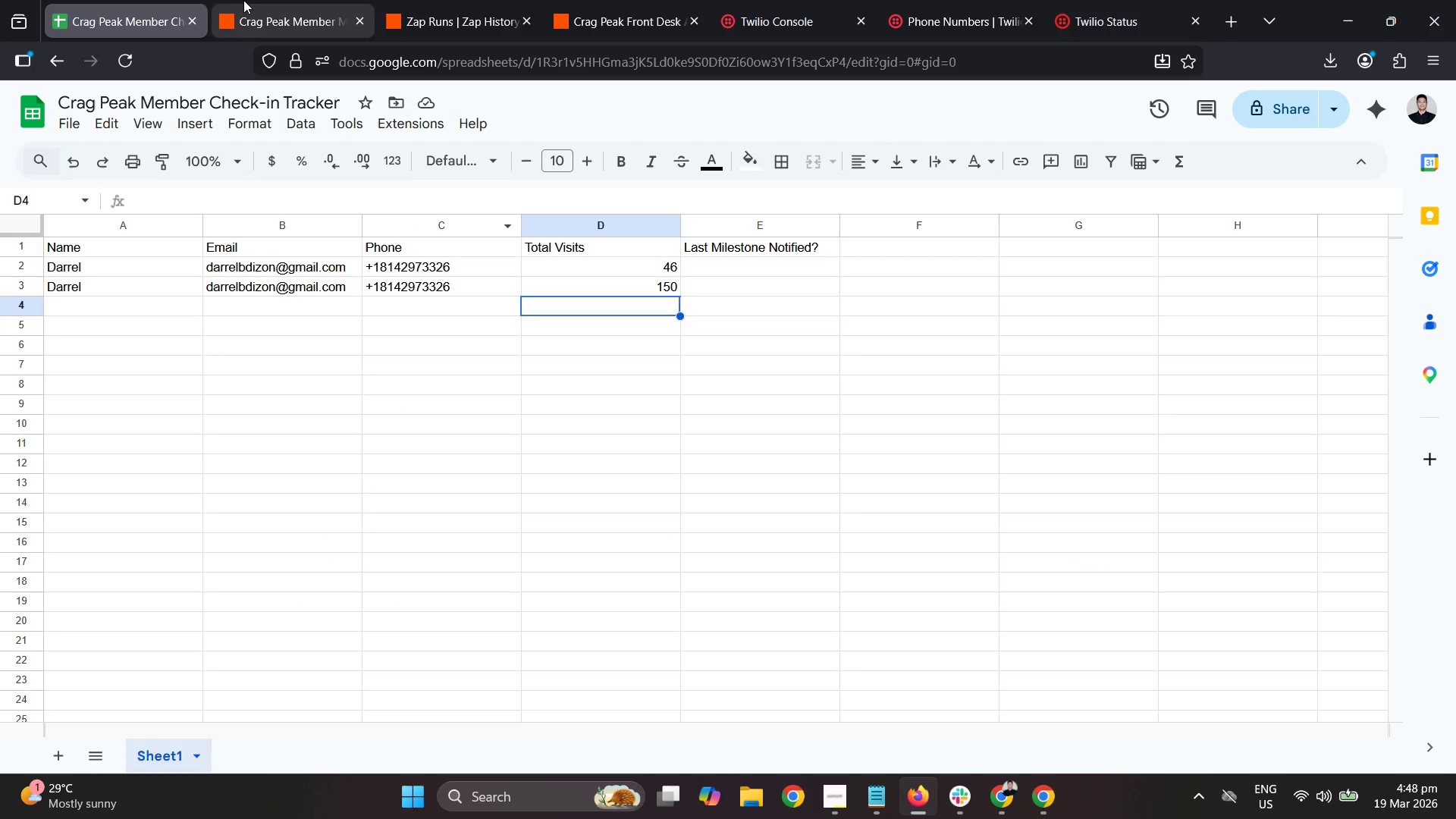 
left_click([249, 0])
 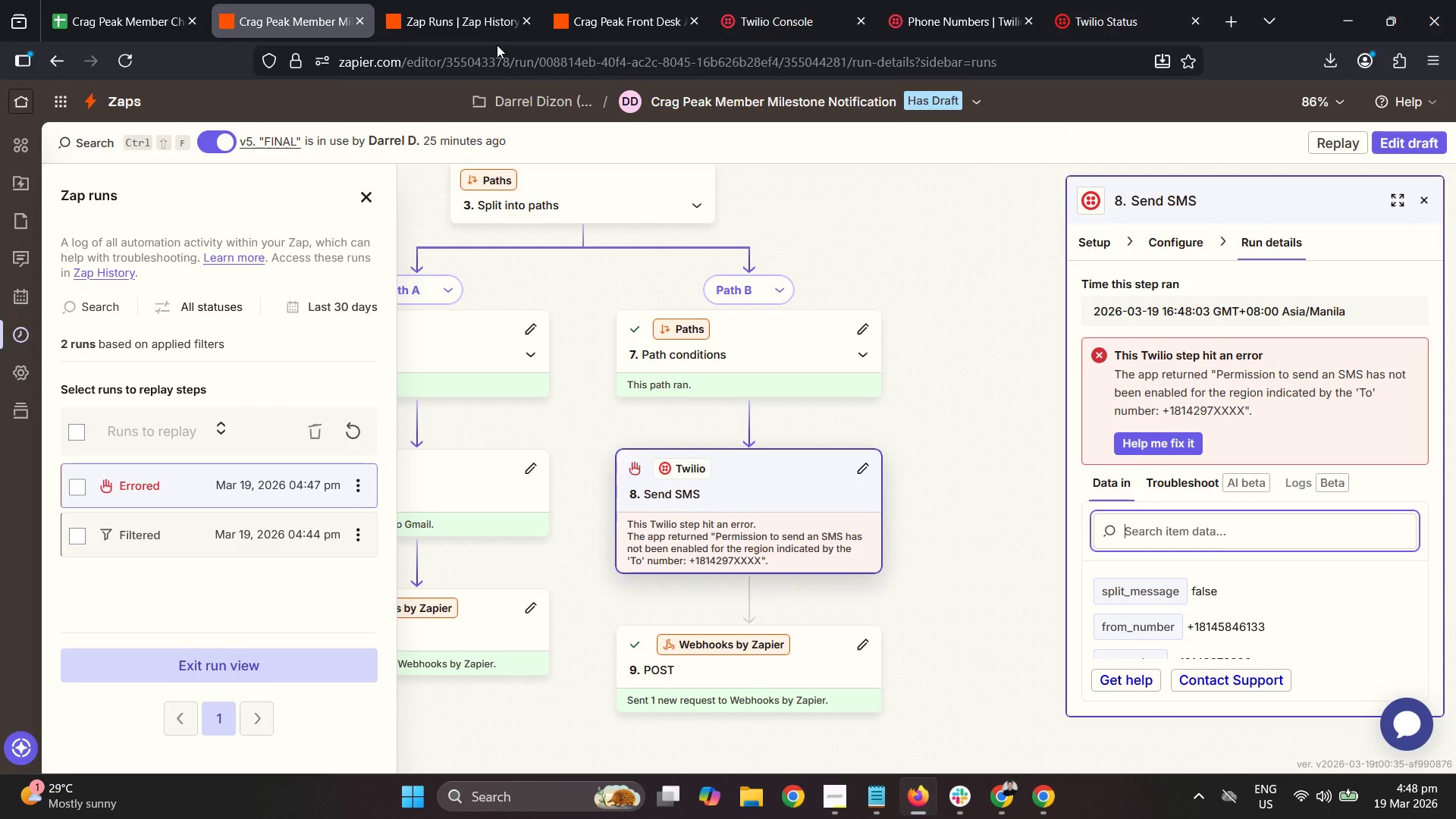 
left_click([127, 0])
 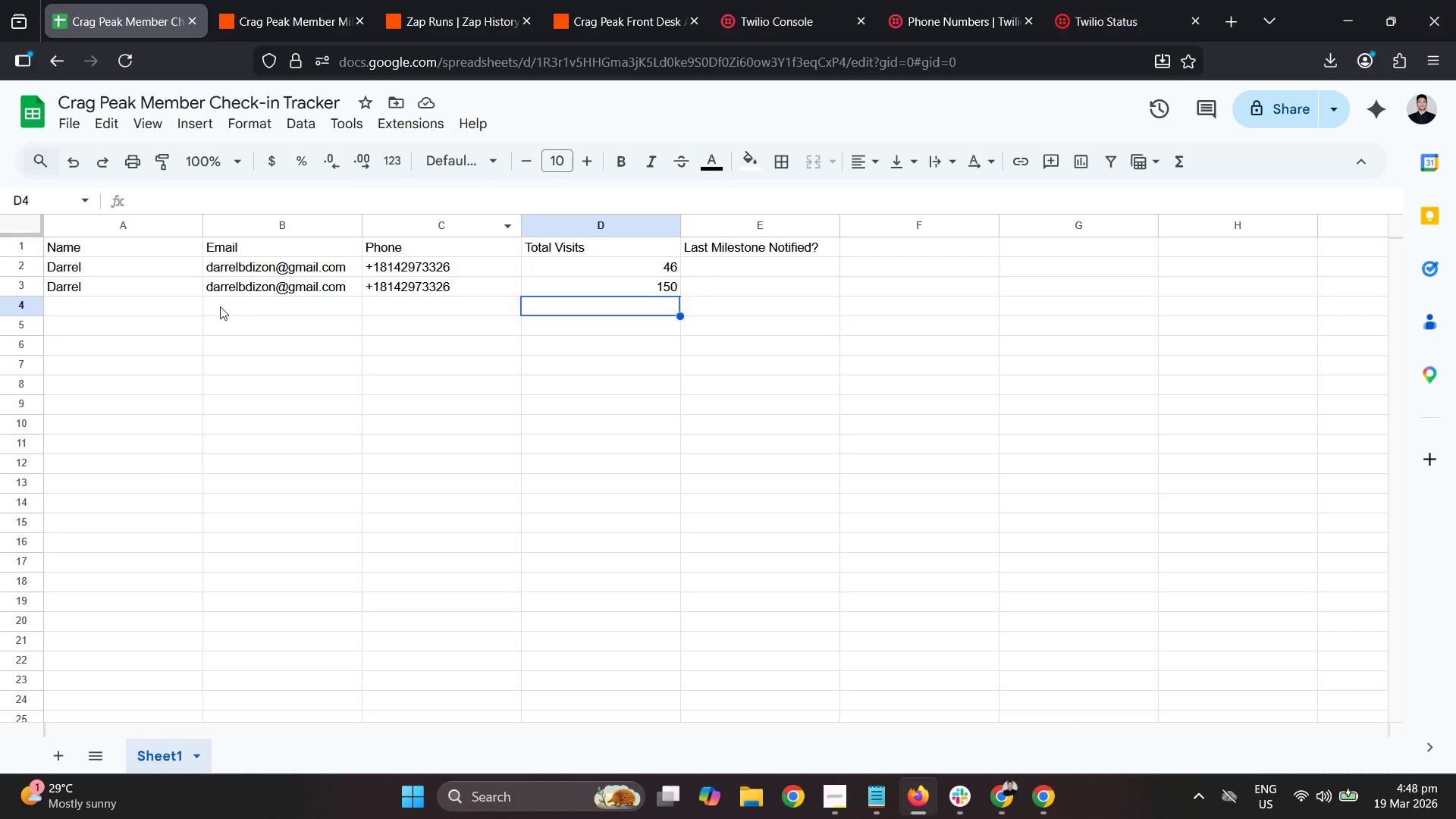 
left_click([159, 295])
 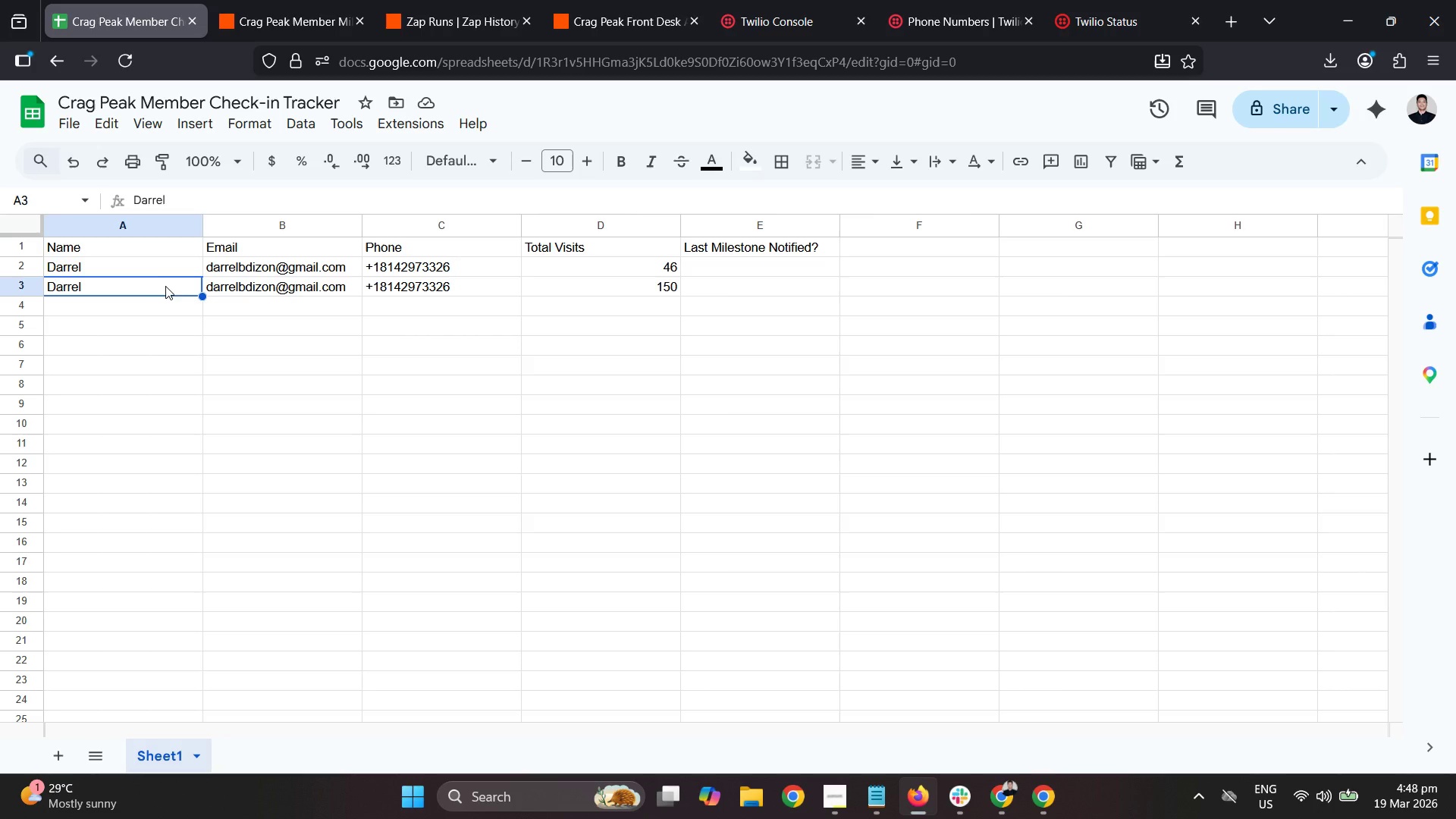 
left_click_drag(start_coordinate=[165, 287], to_coordinate=[225, 290])
 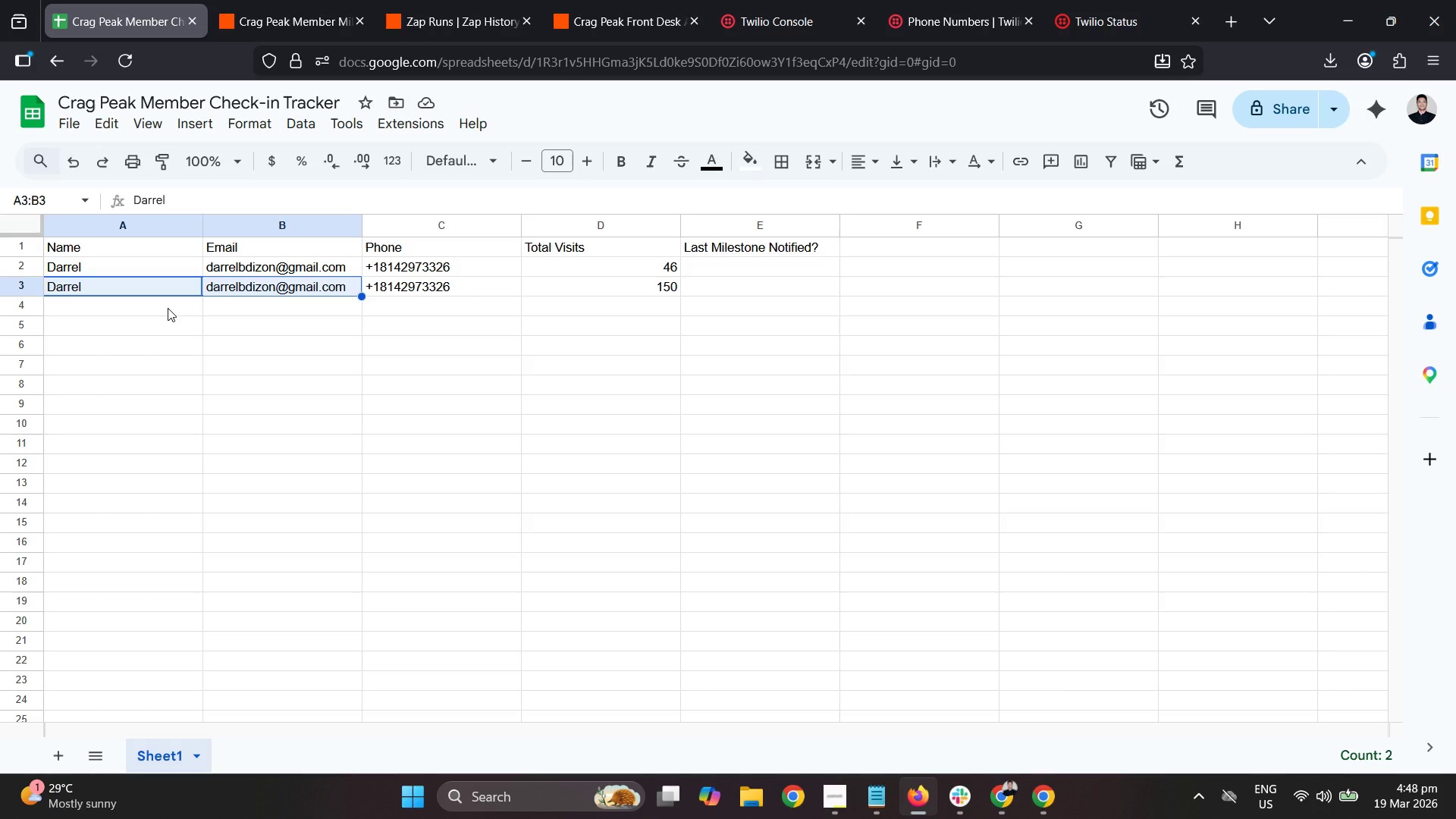 
key(Control+C)
 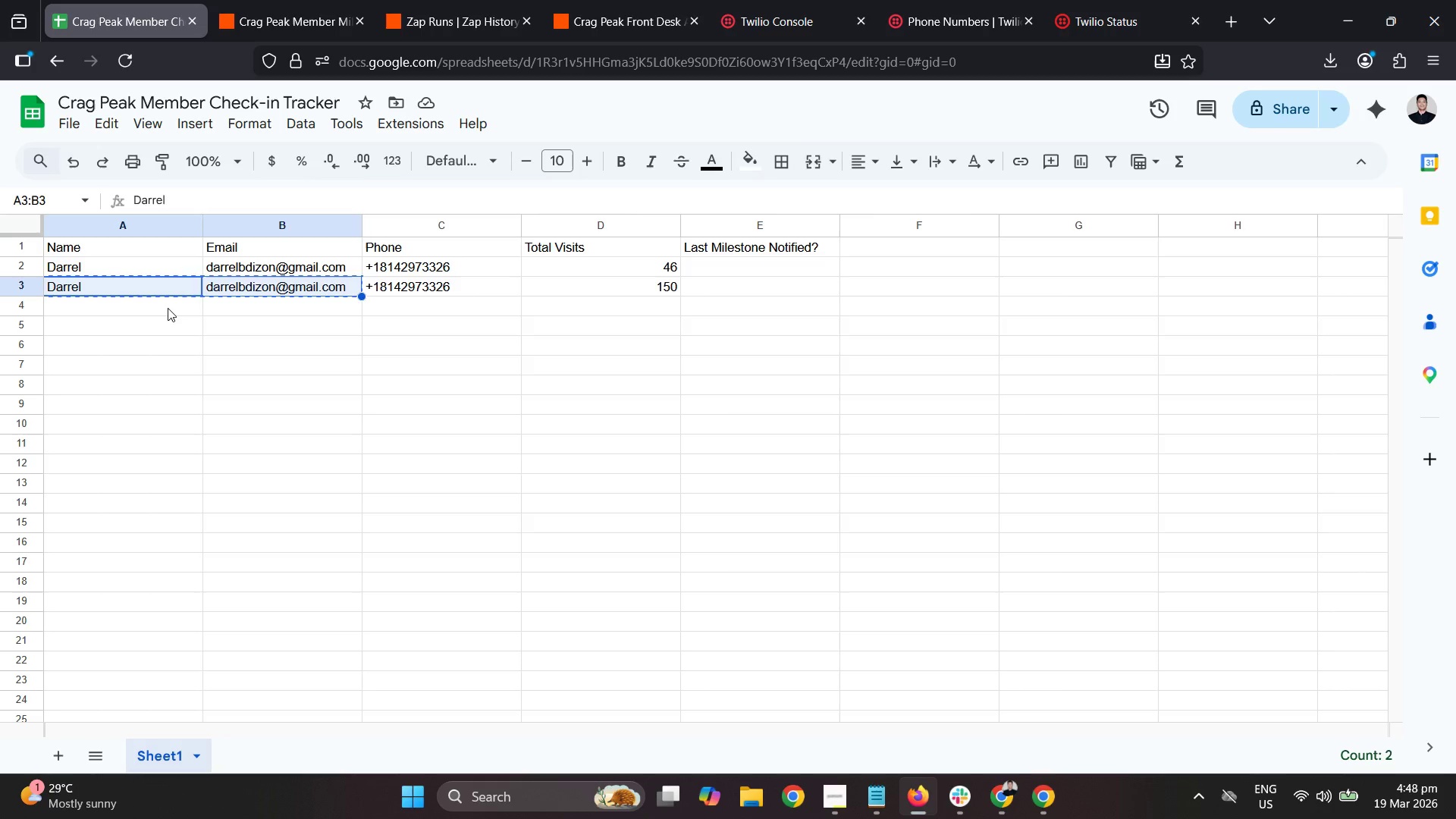 
left_click([168, 308])
 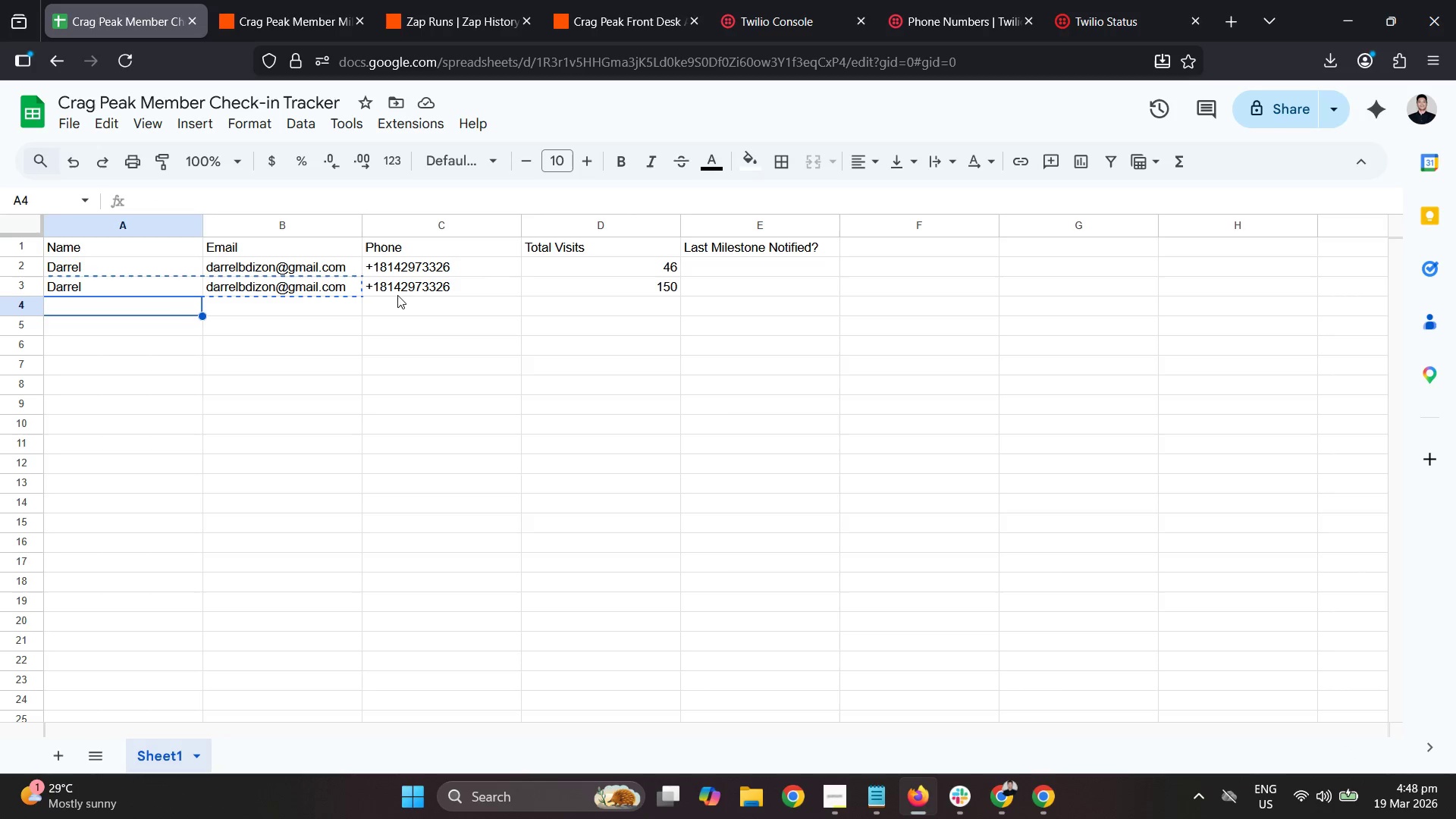 
key(Control+V)
 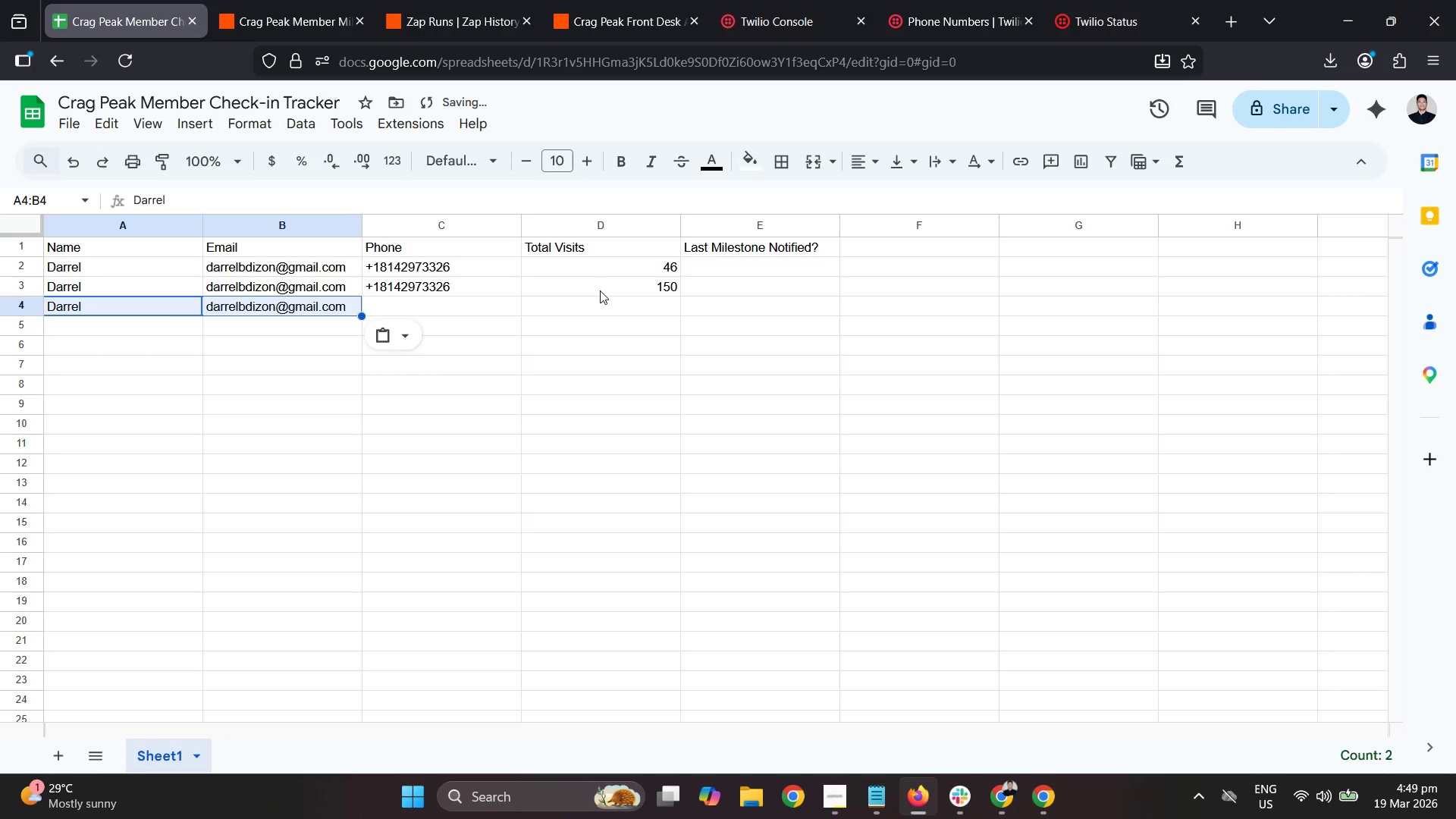 
left_click([613, 301])
 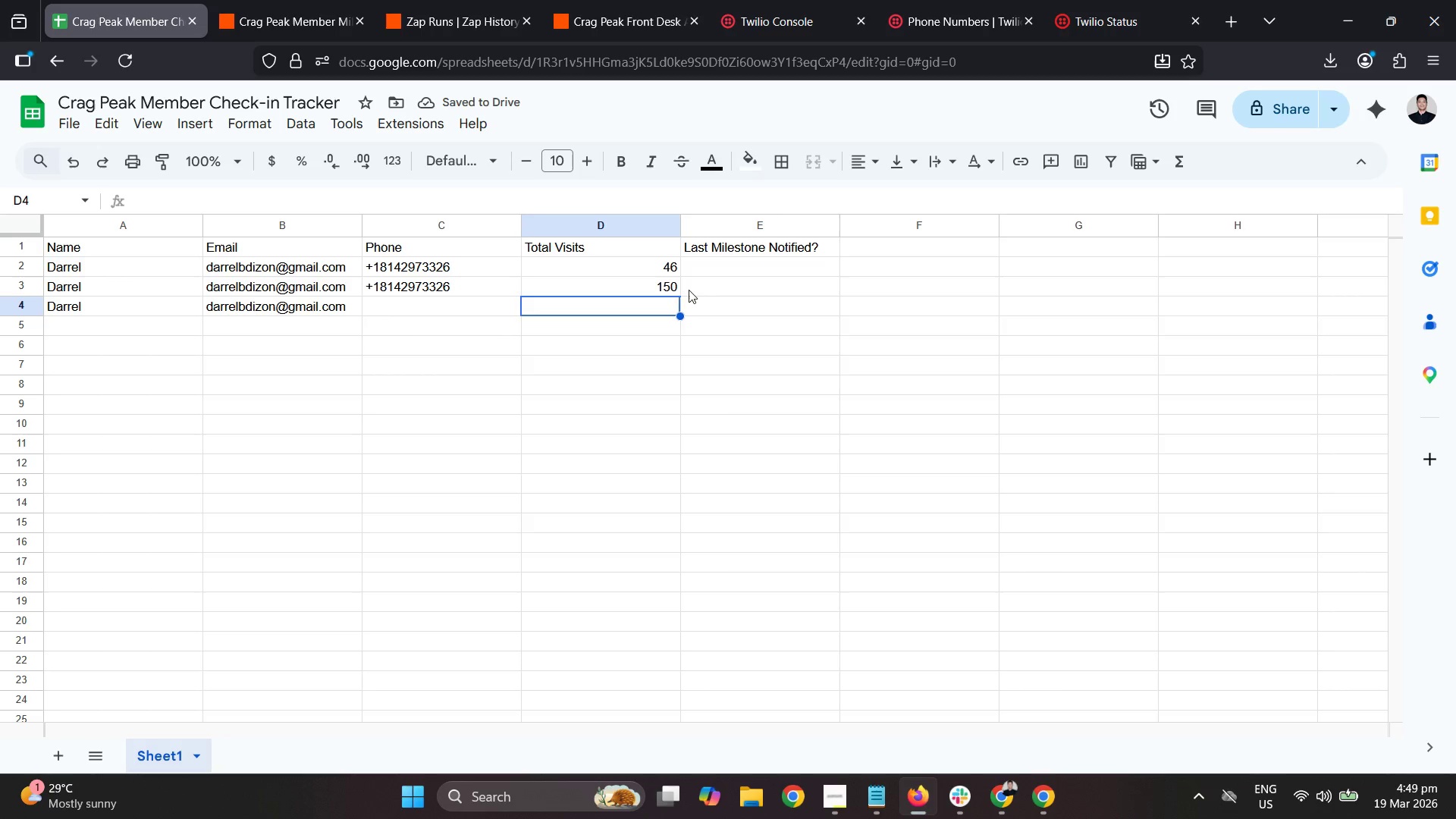 
type(250)
 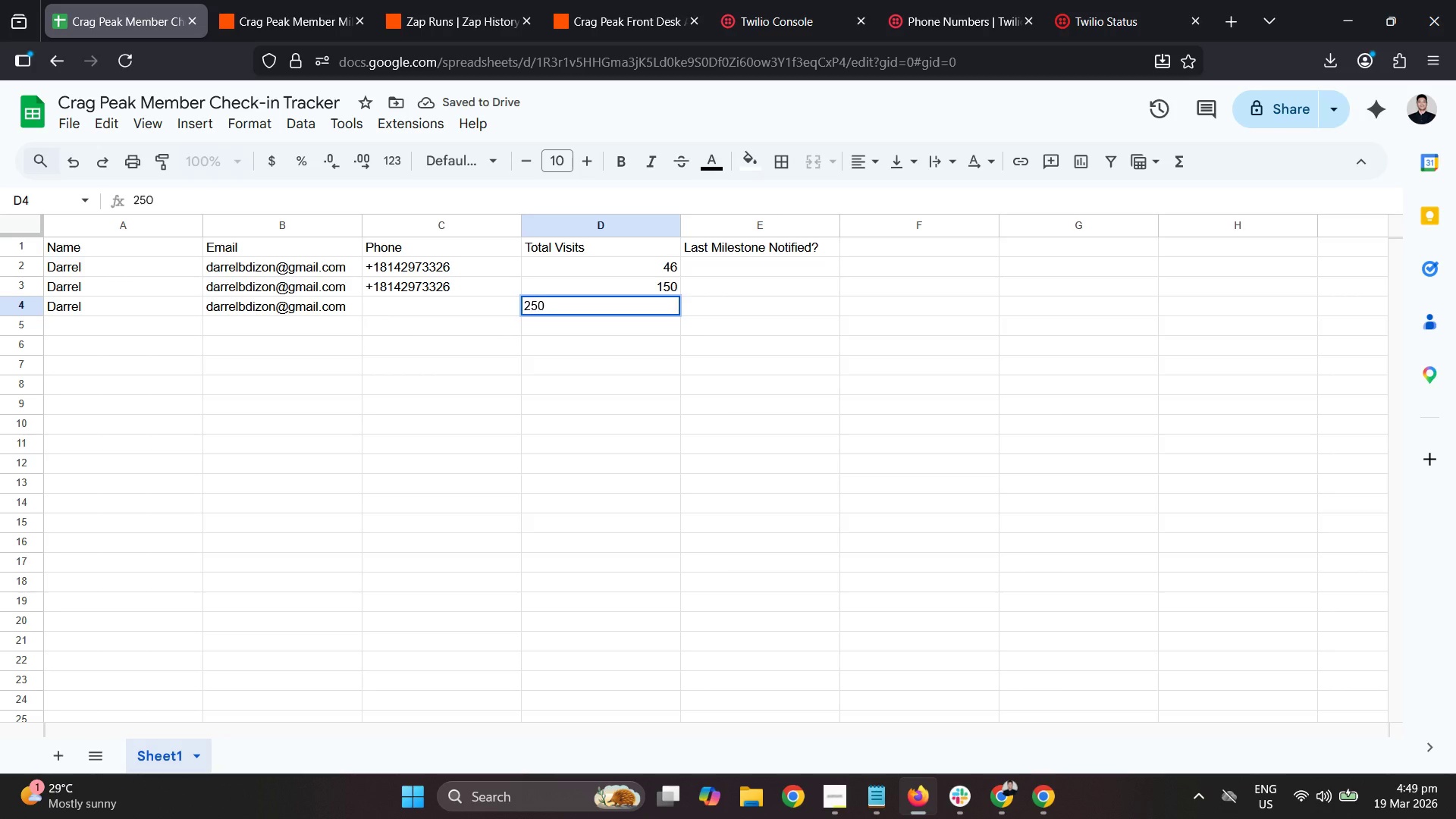 
key(Enter)
 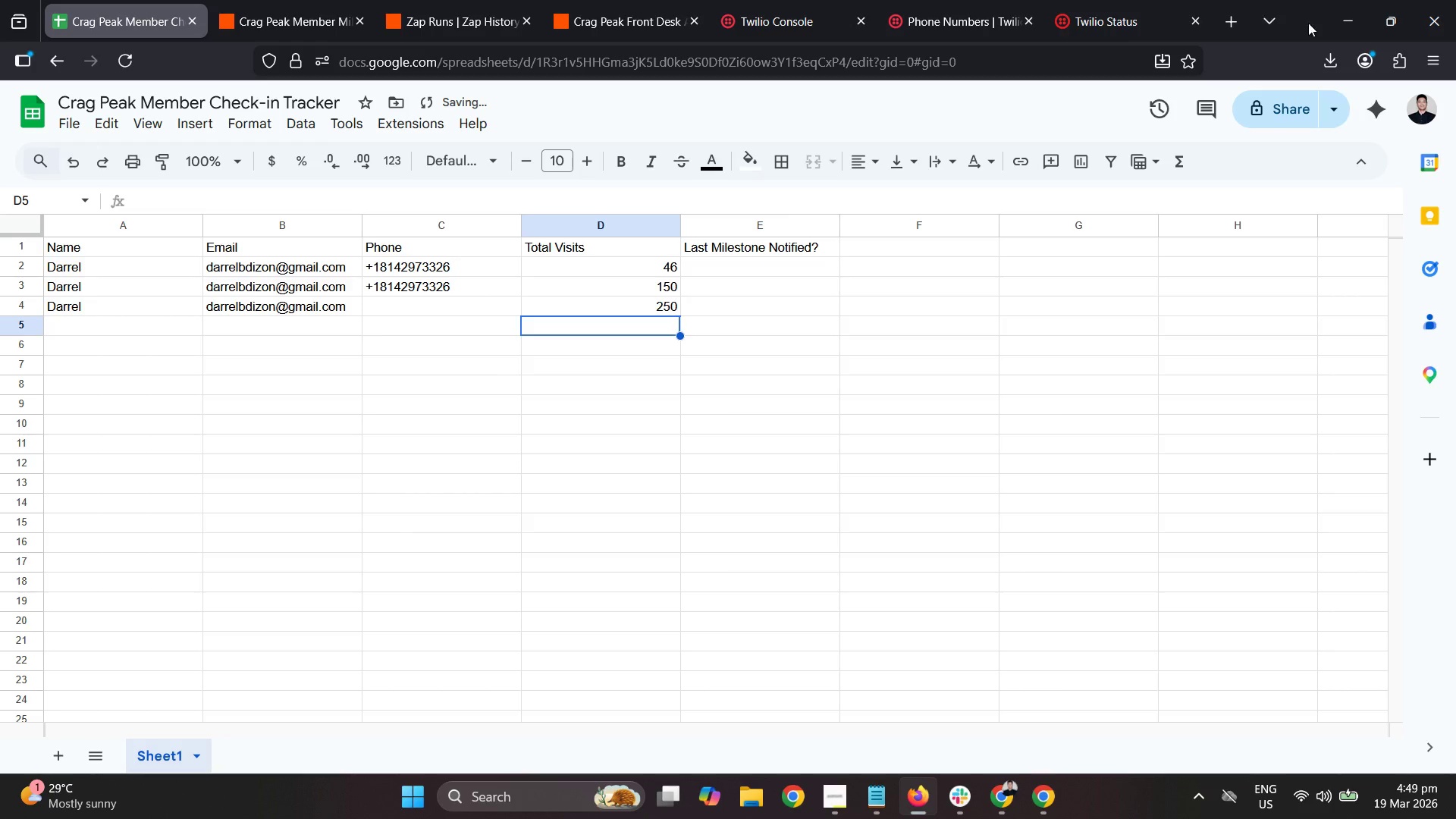 
left_click([1328, 17])
 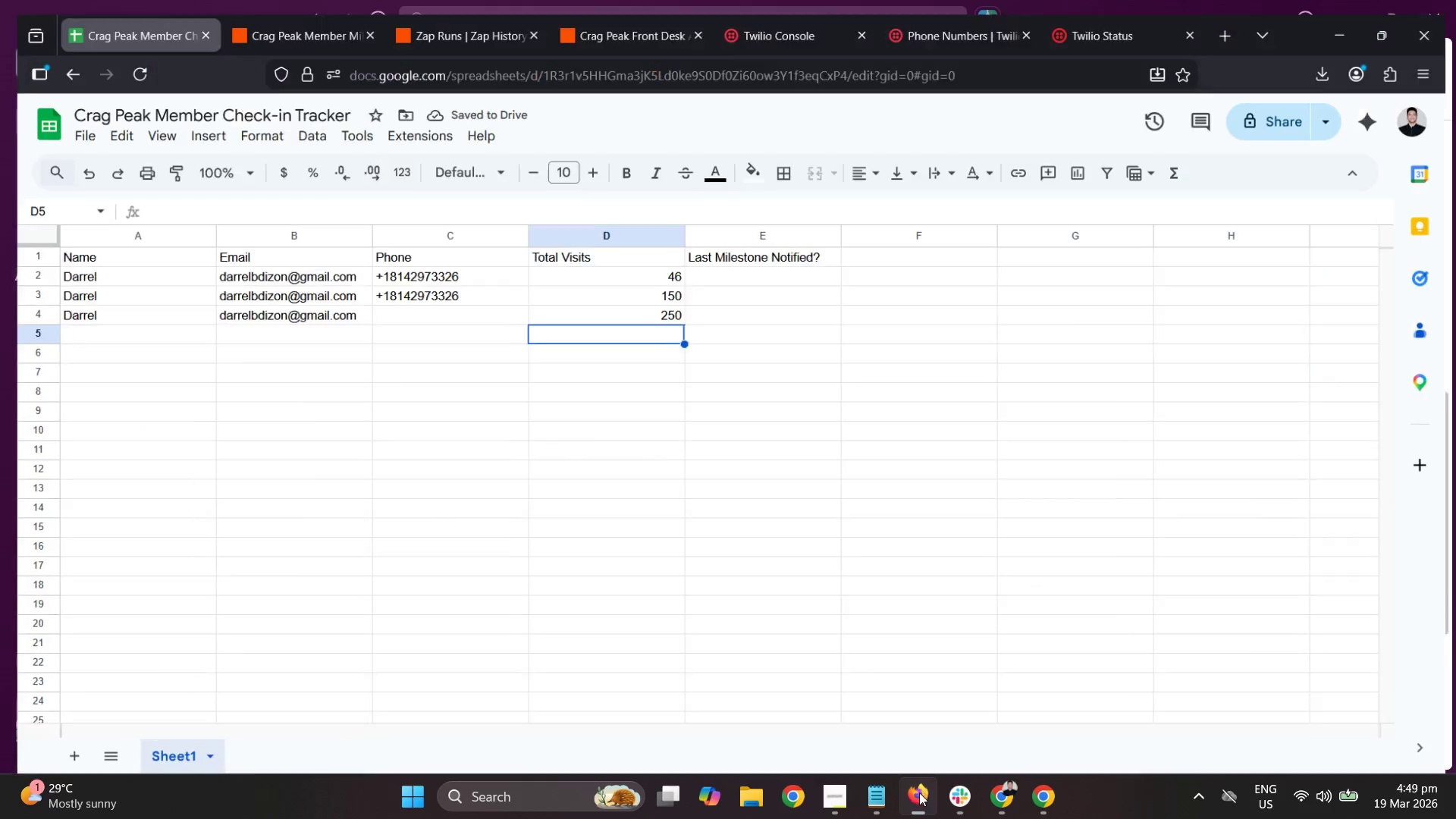 
left_click([311, 0])
 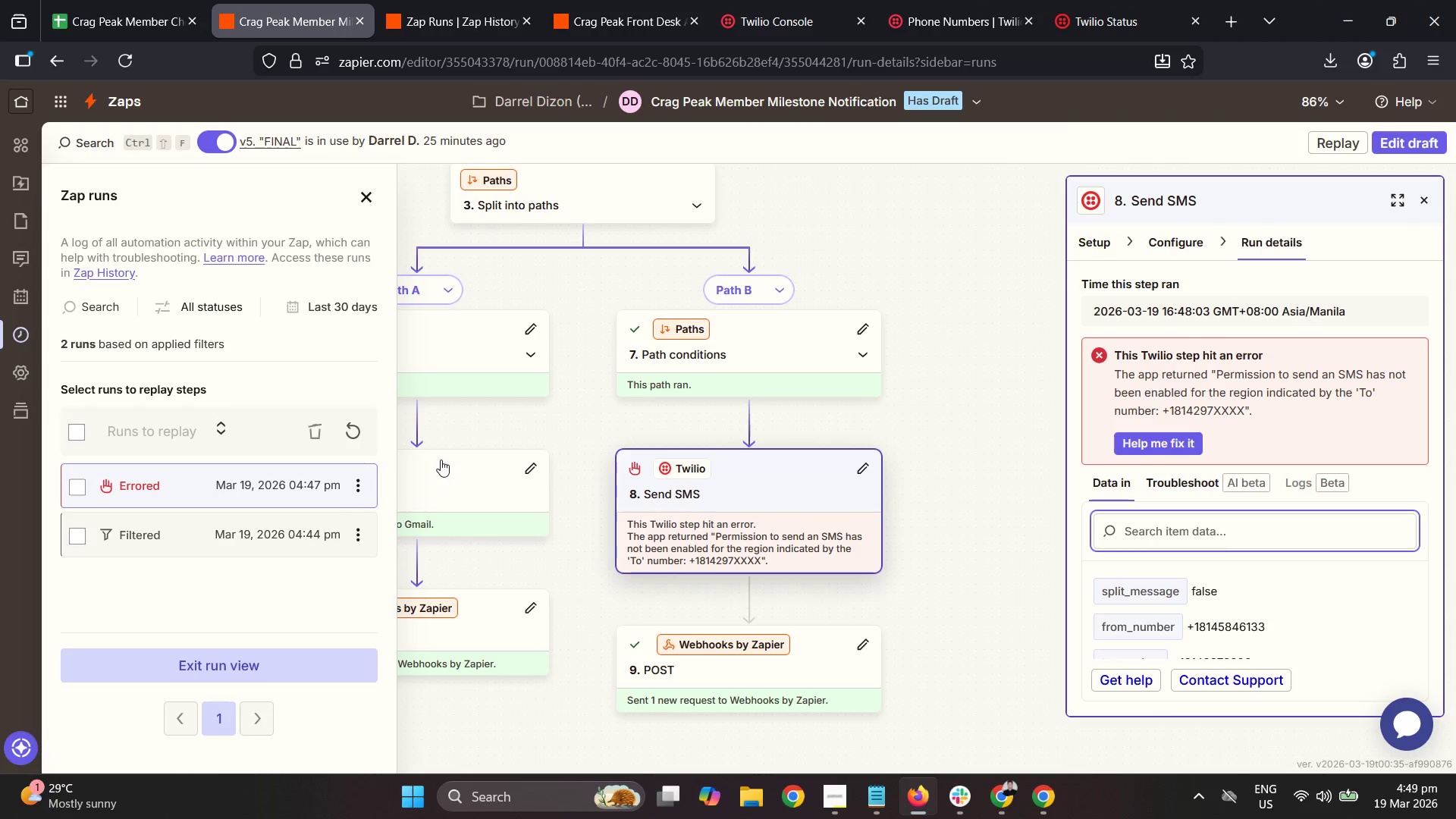 
left_click_drag(start_coordinate=[372, 435], to_coordinate=[368, 435])
 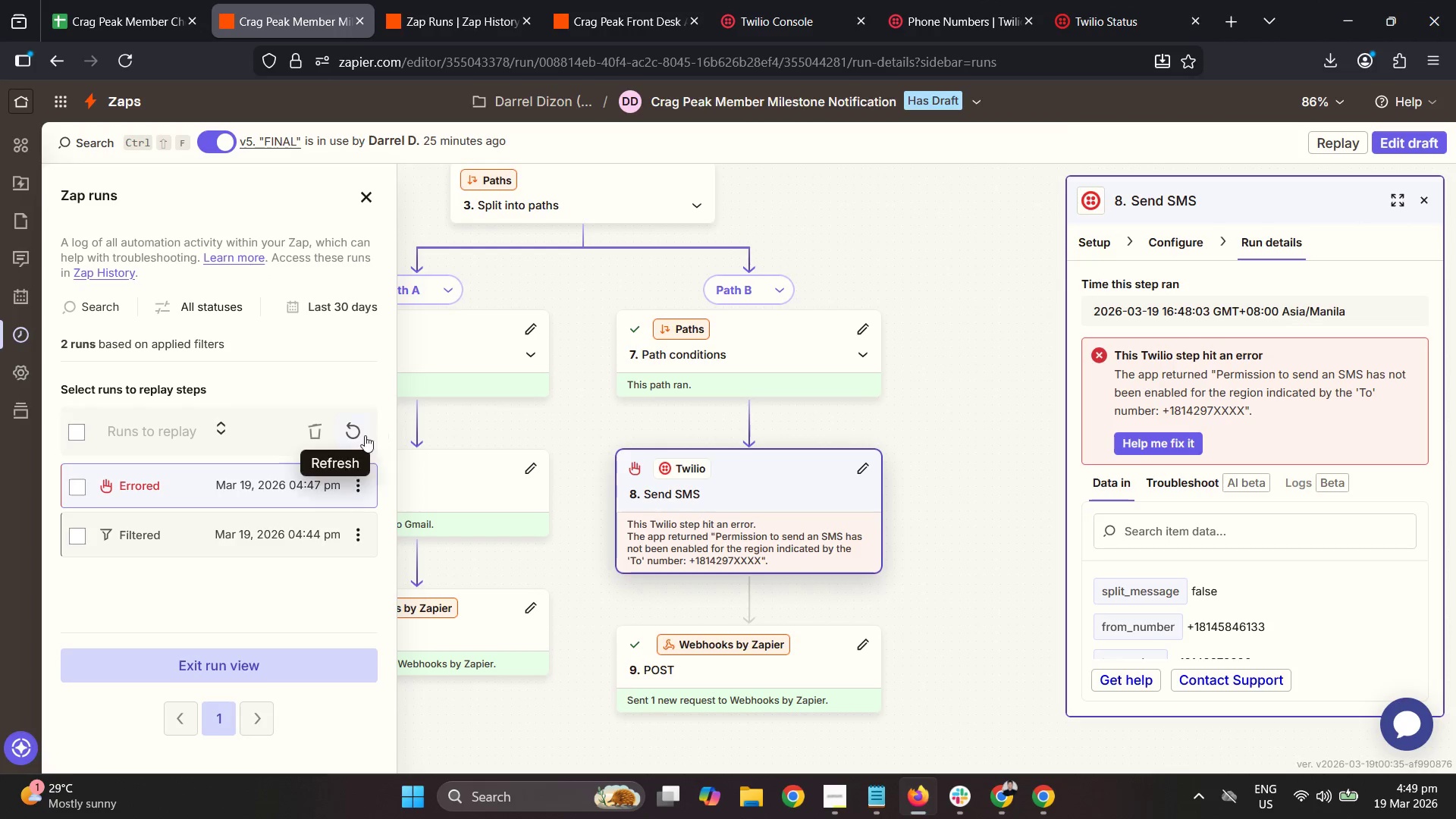 
double_click([357, 434])
 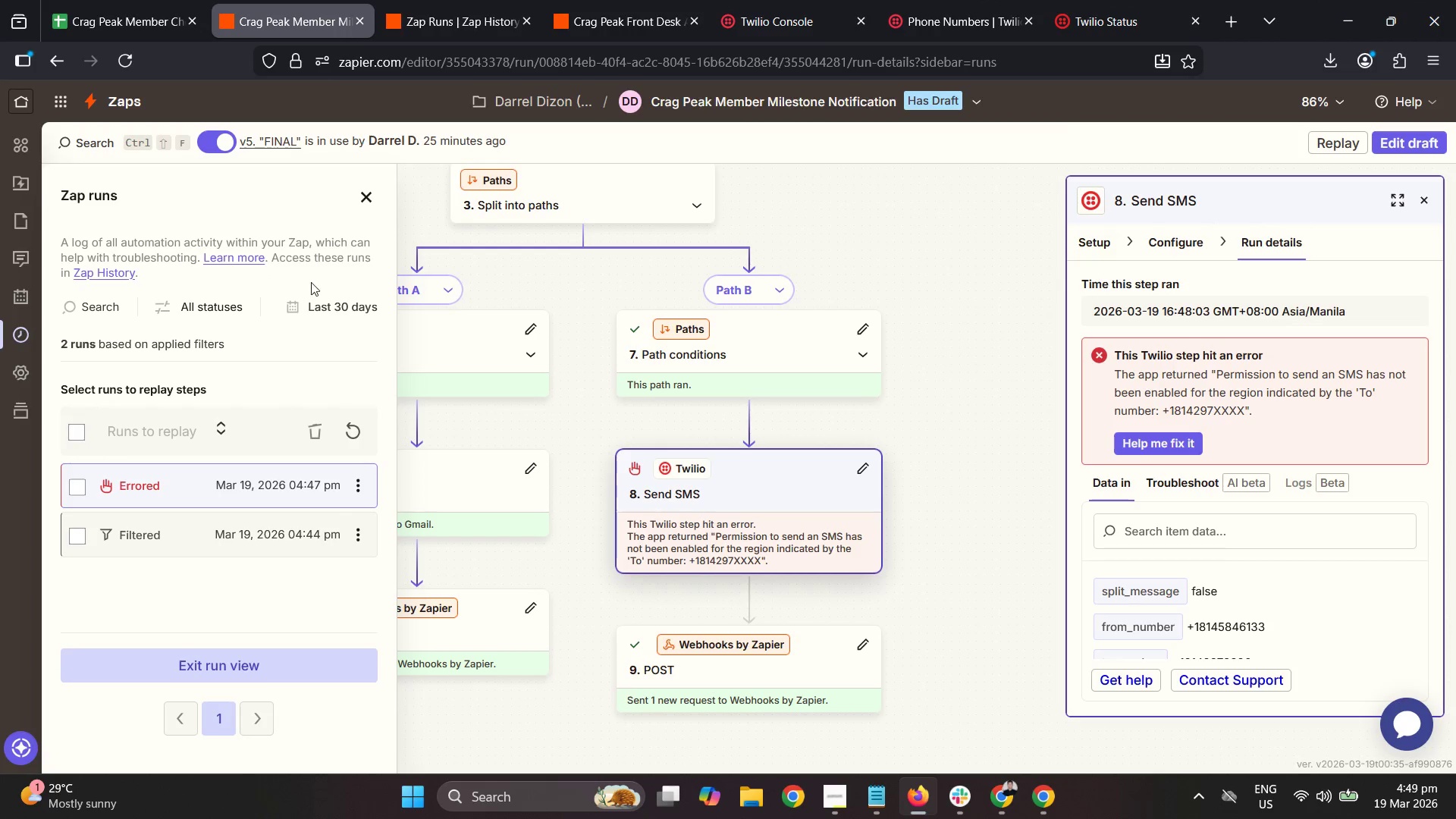 
left_click([363, 199])
 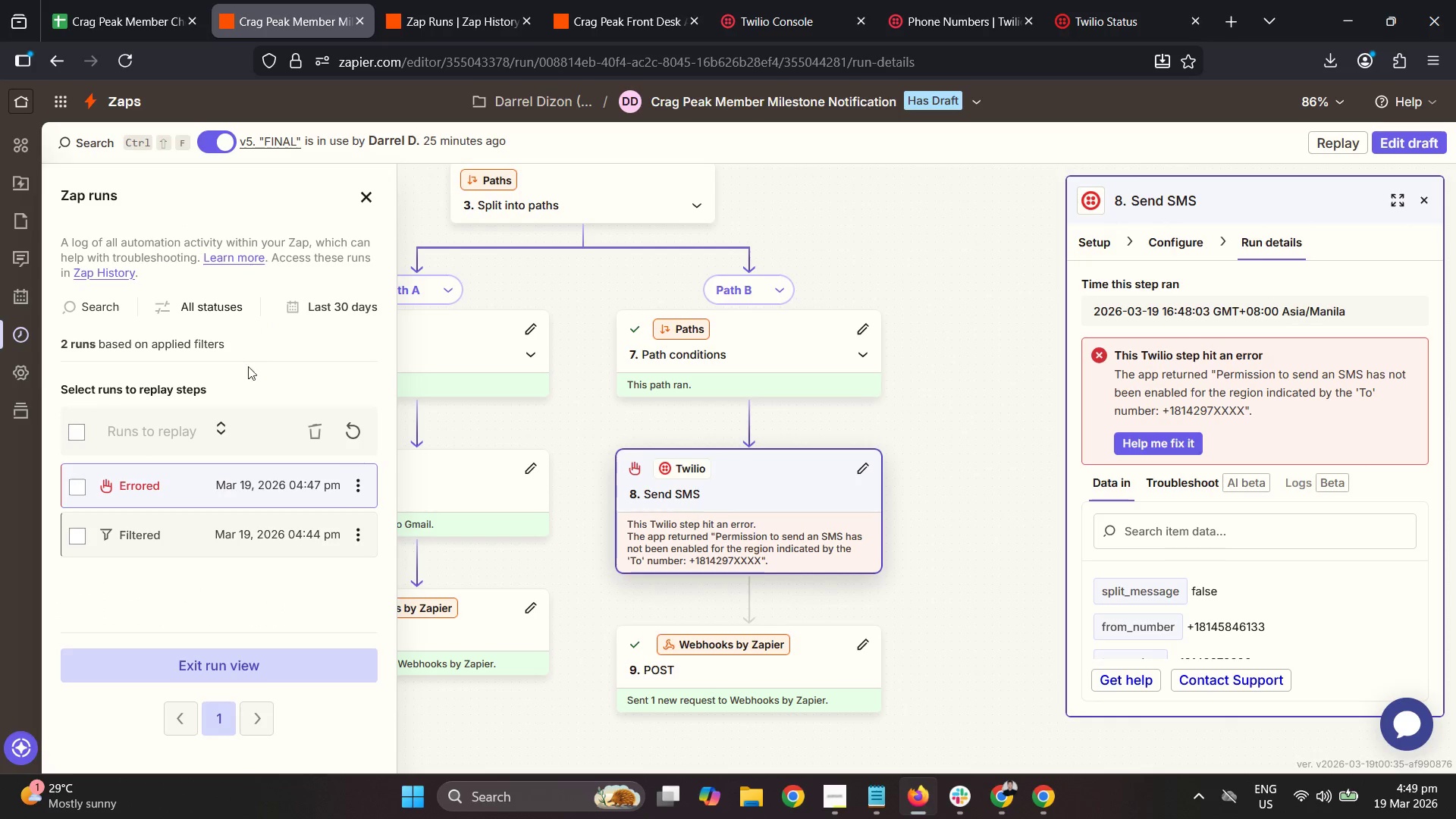 
wait(6.48)
 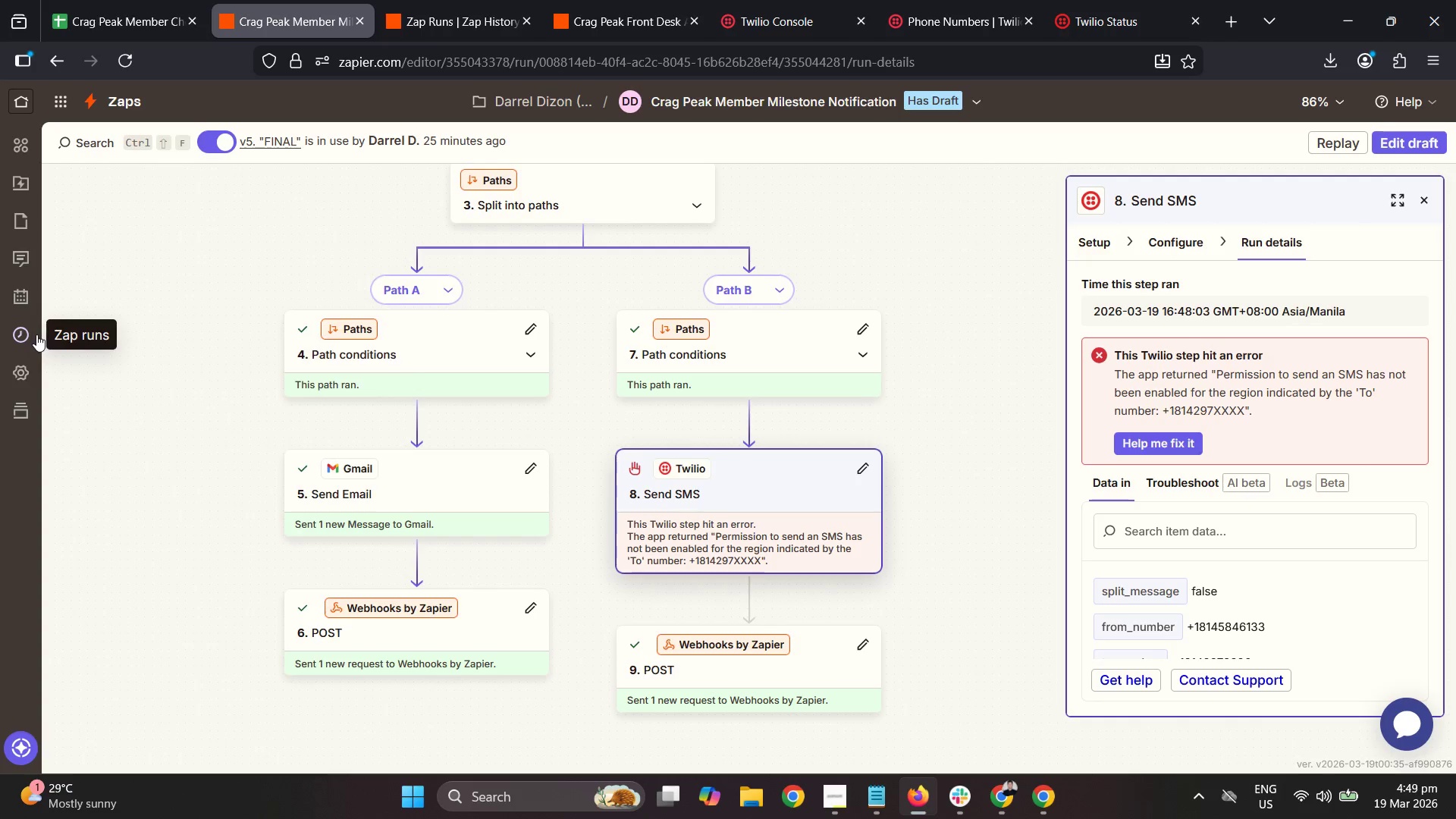 
left_click_drag(start_coordinate=[275, 662], to_coordinate=[273, 658])
 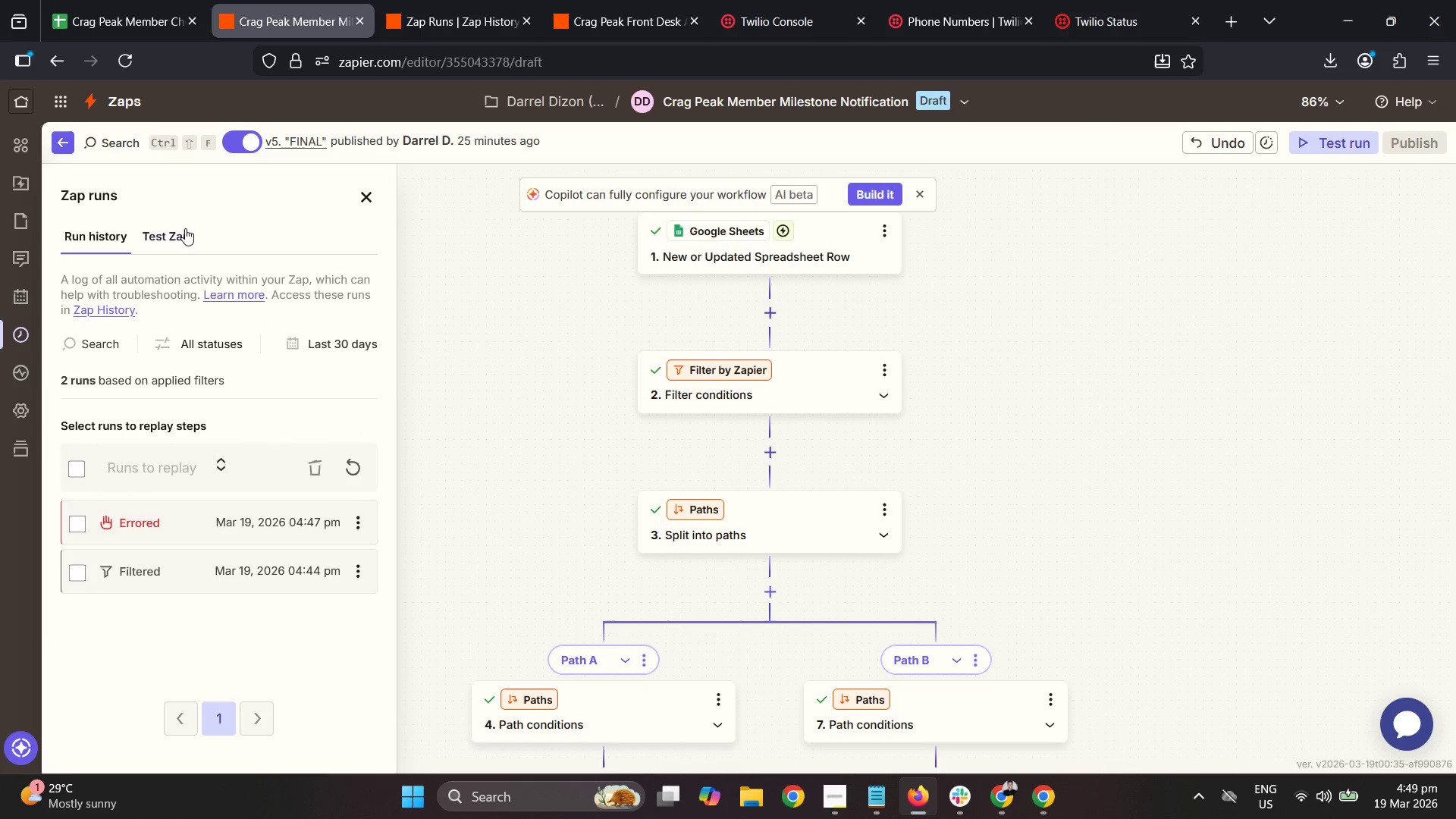 
left_click([177, 246])
 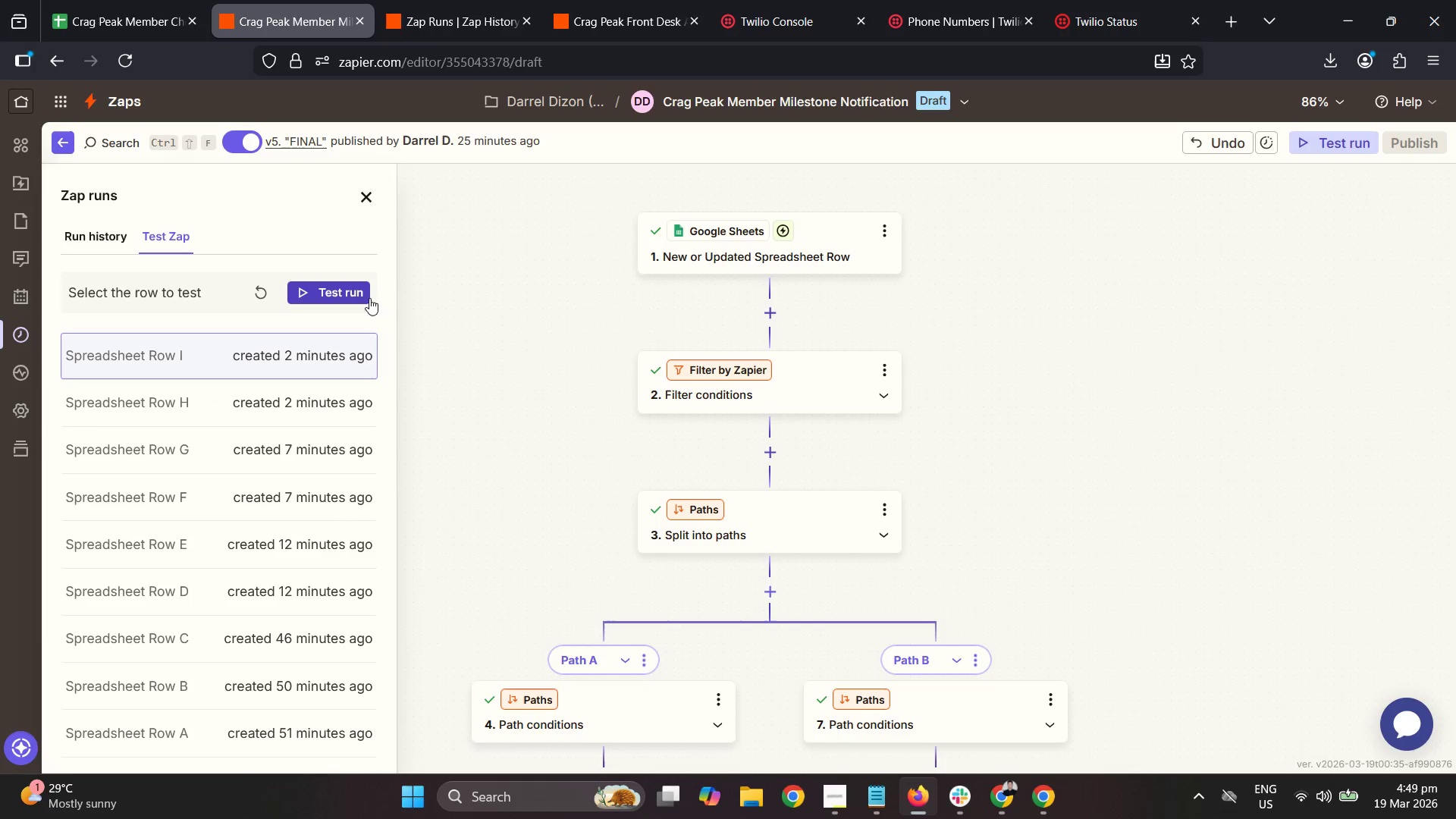 
left_click([254, 284])
 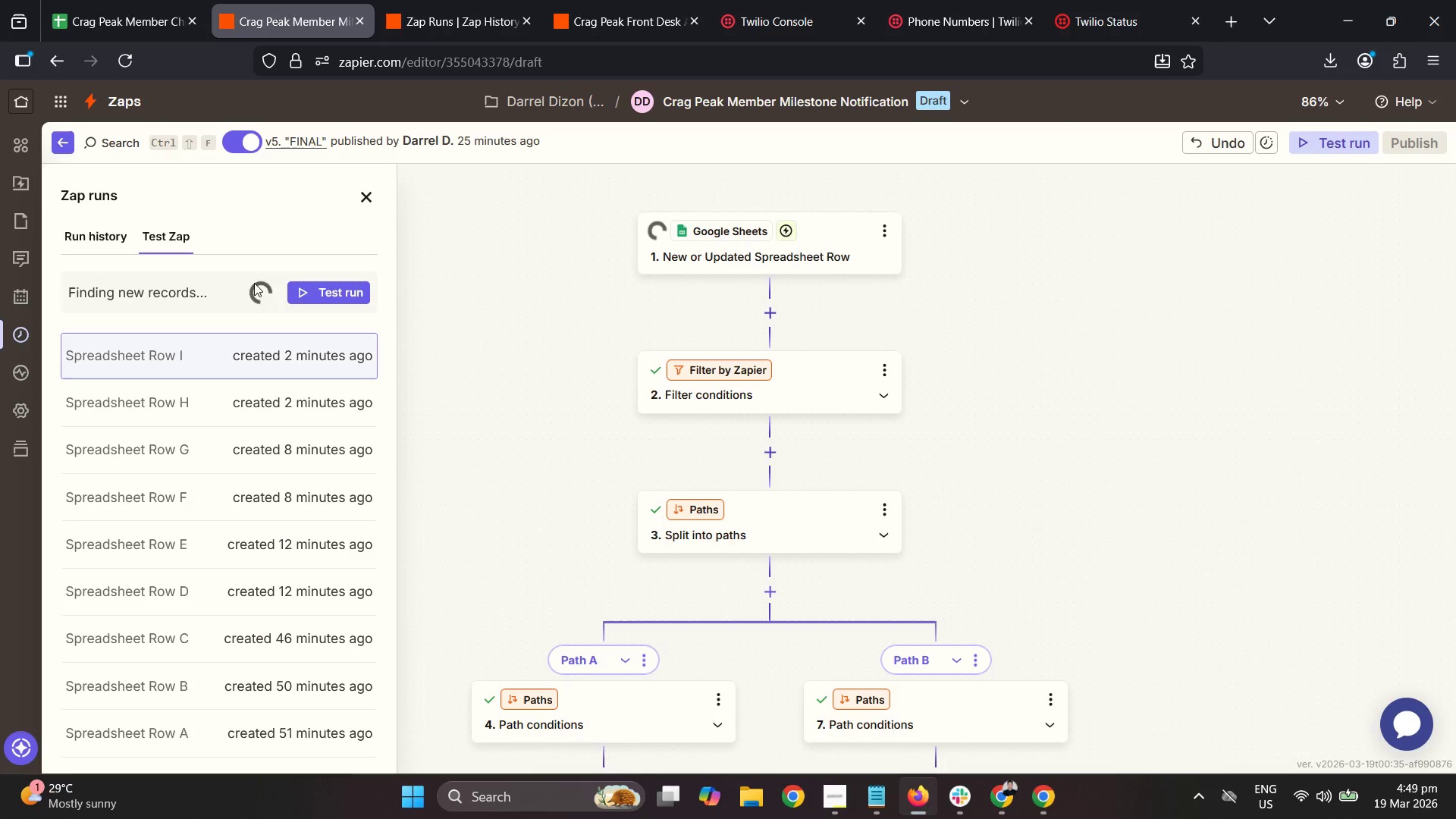 
wait(10.44)
 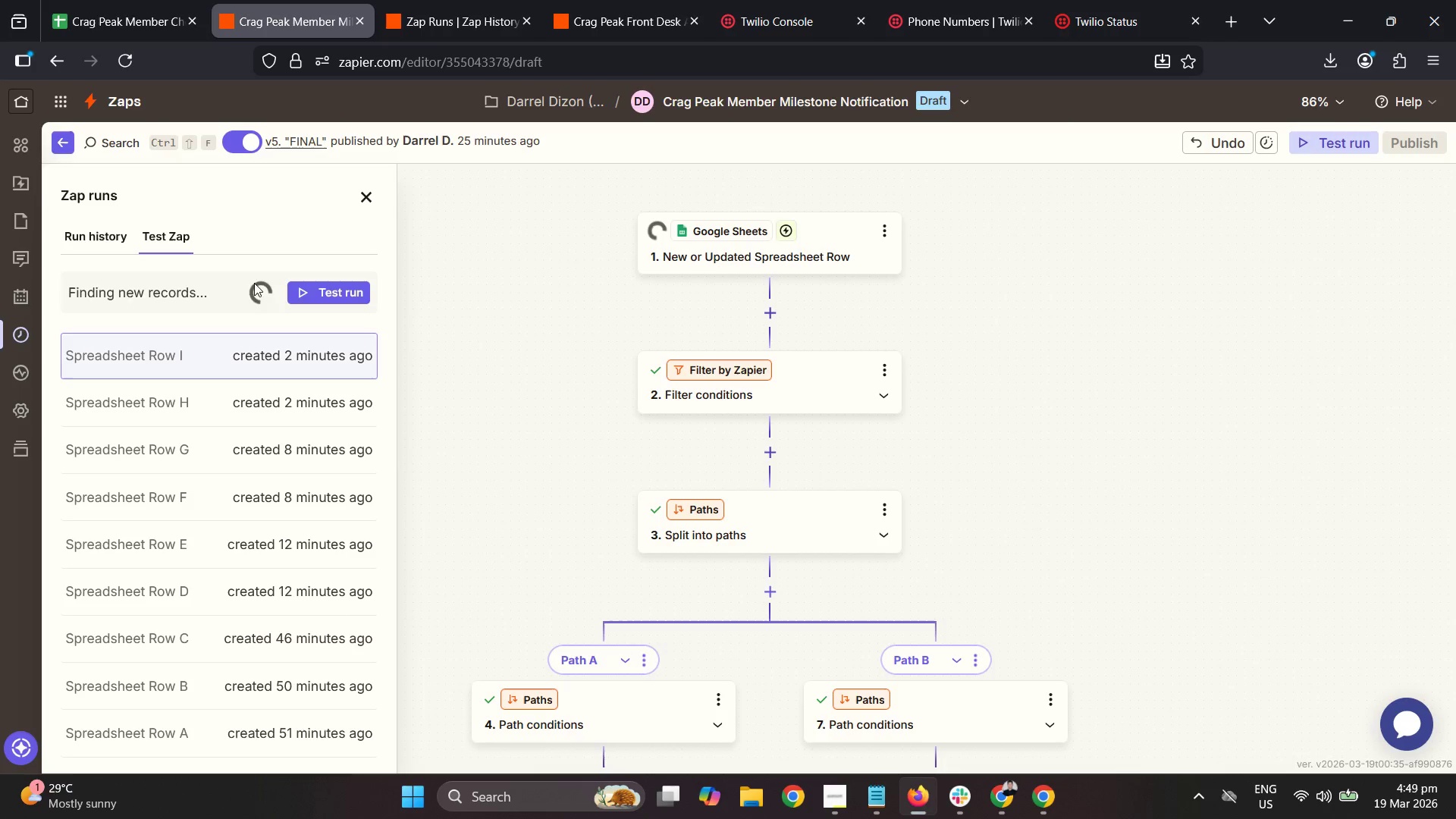 
left_click([106, 230])
 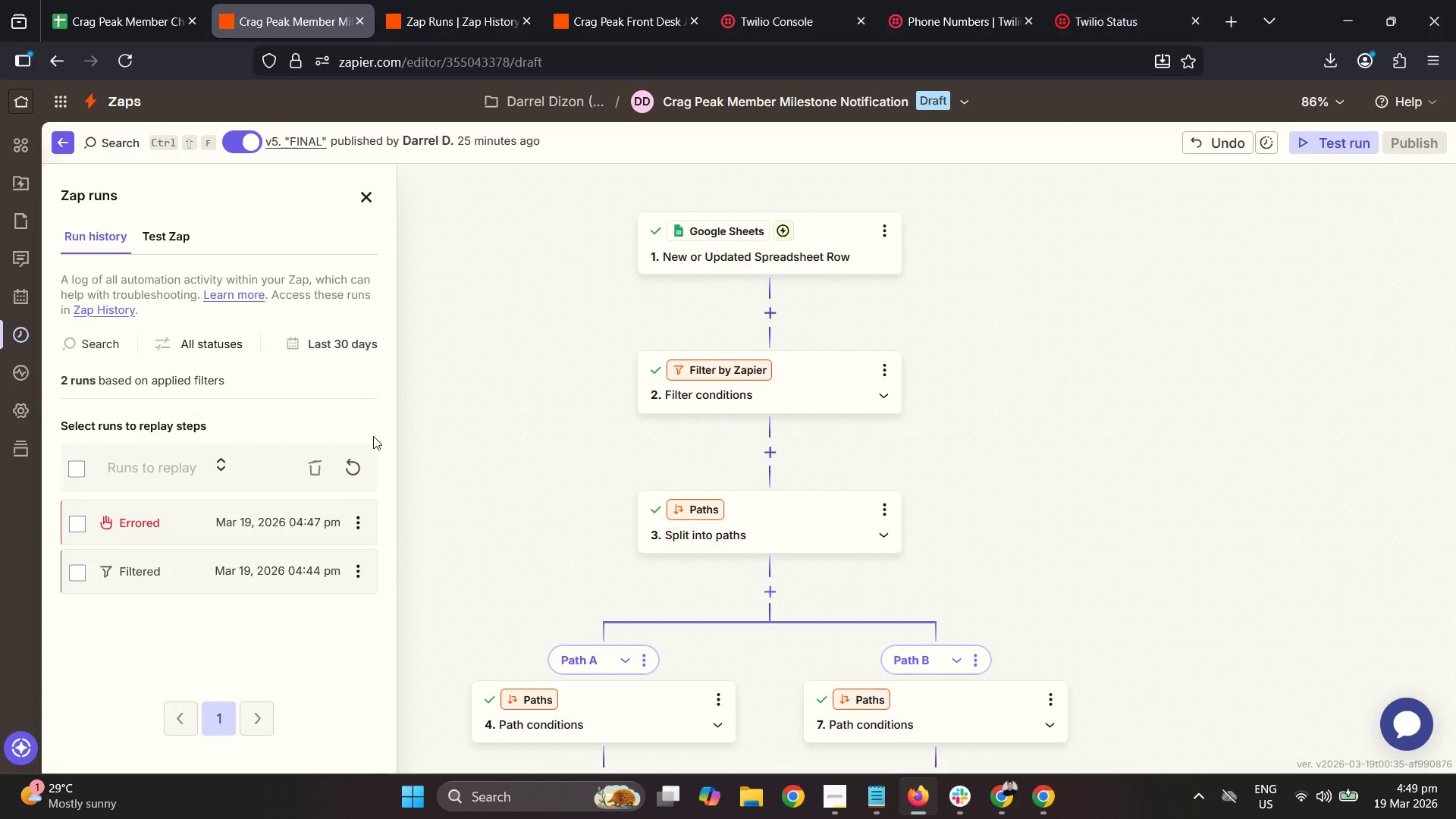 
left_click([353, 465])
 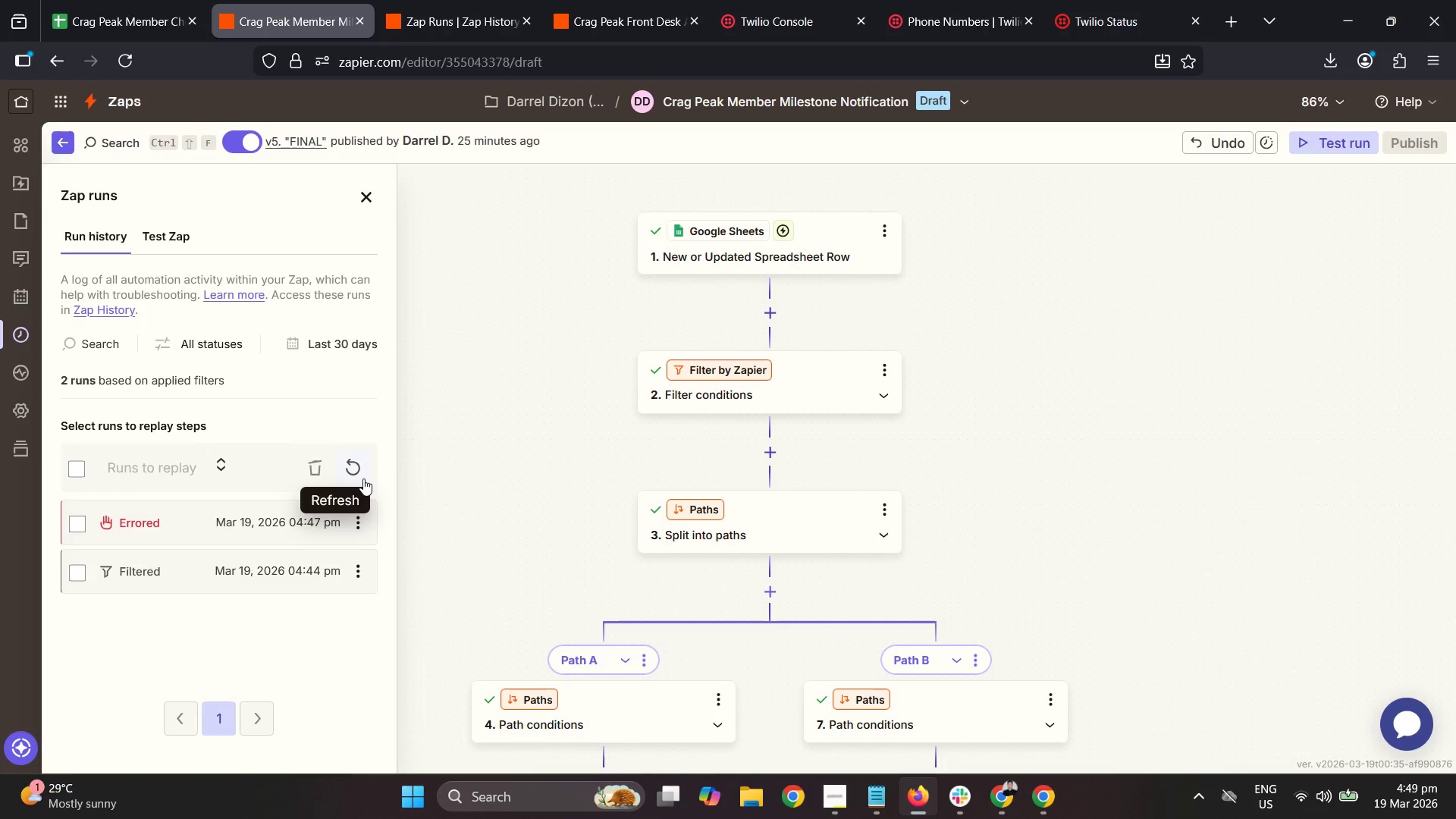 
left_click([354, 465])
 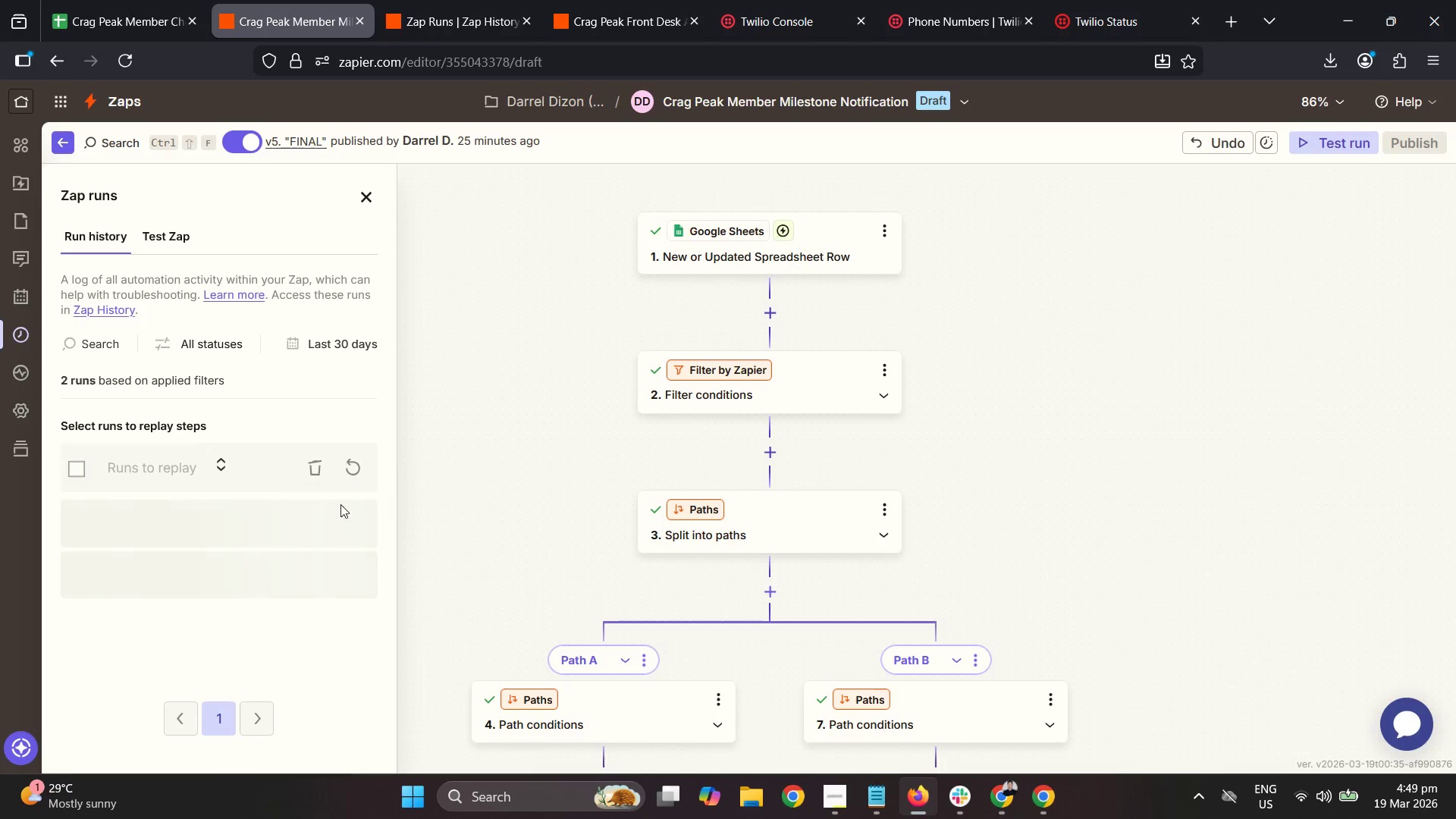 
mouse_move([347, 513])
 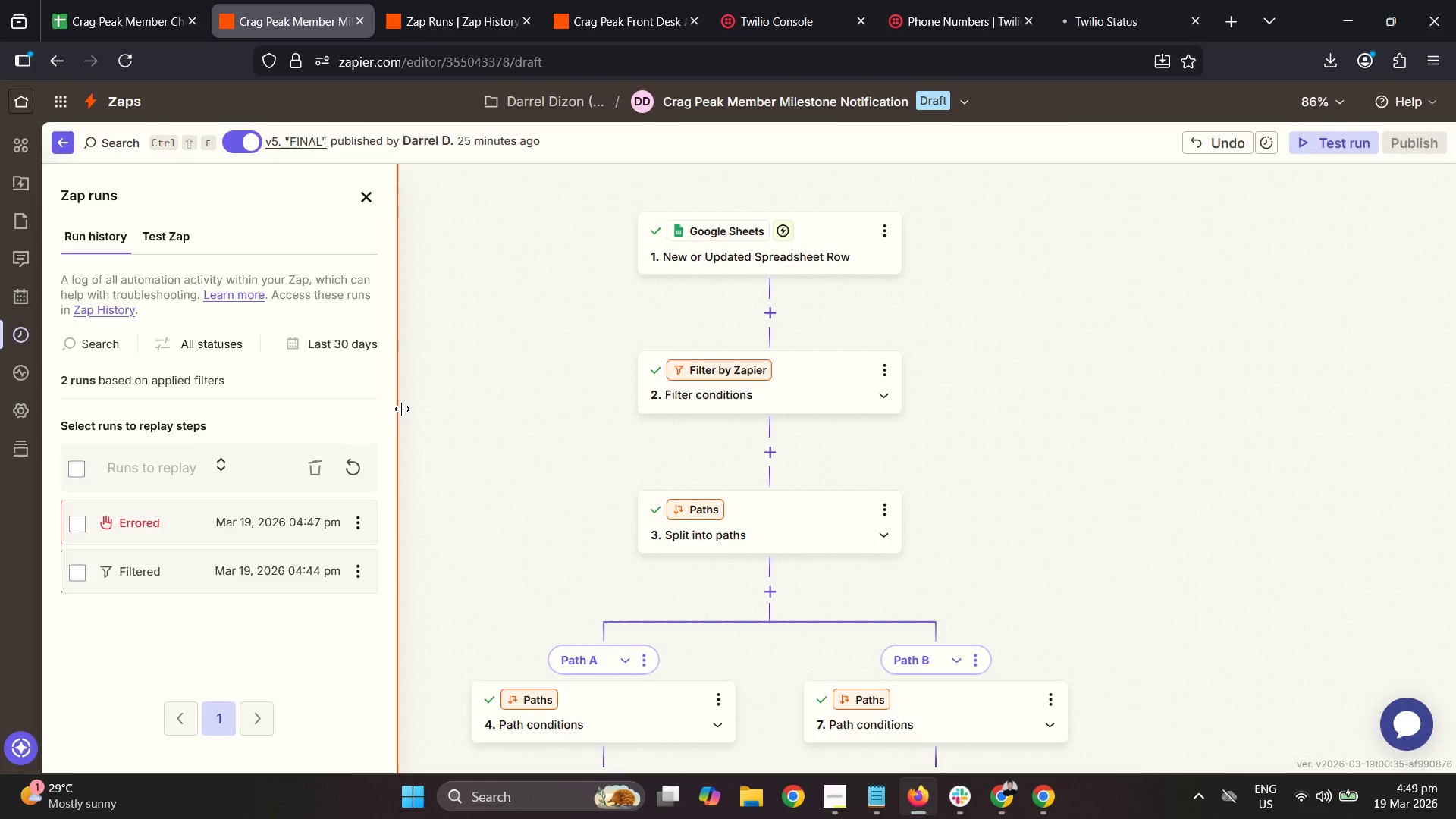 
wait(14.26)
 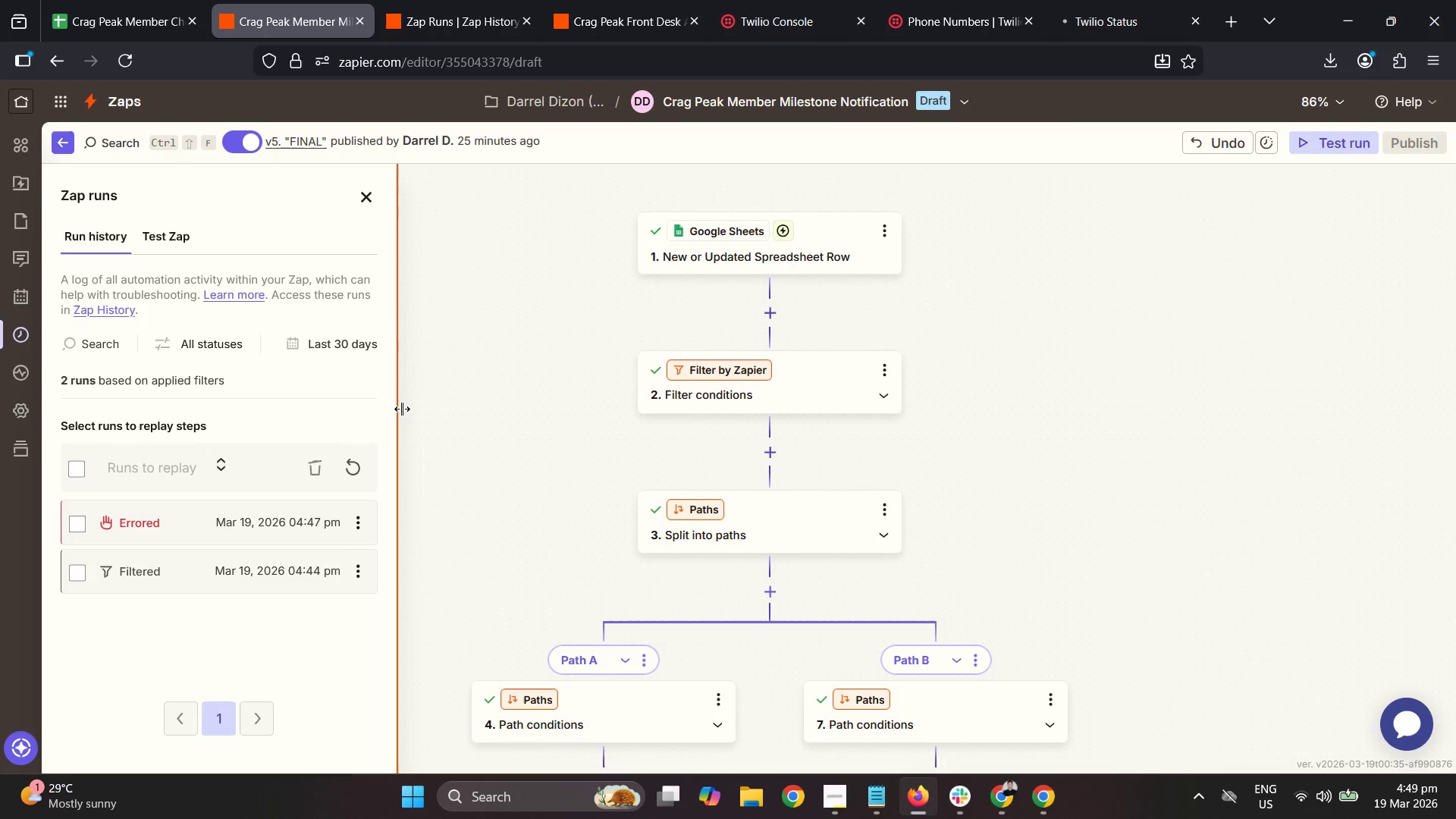 
left_click([184, 234])
 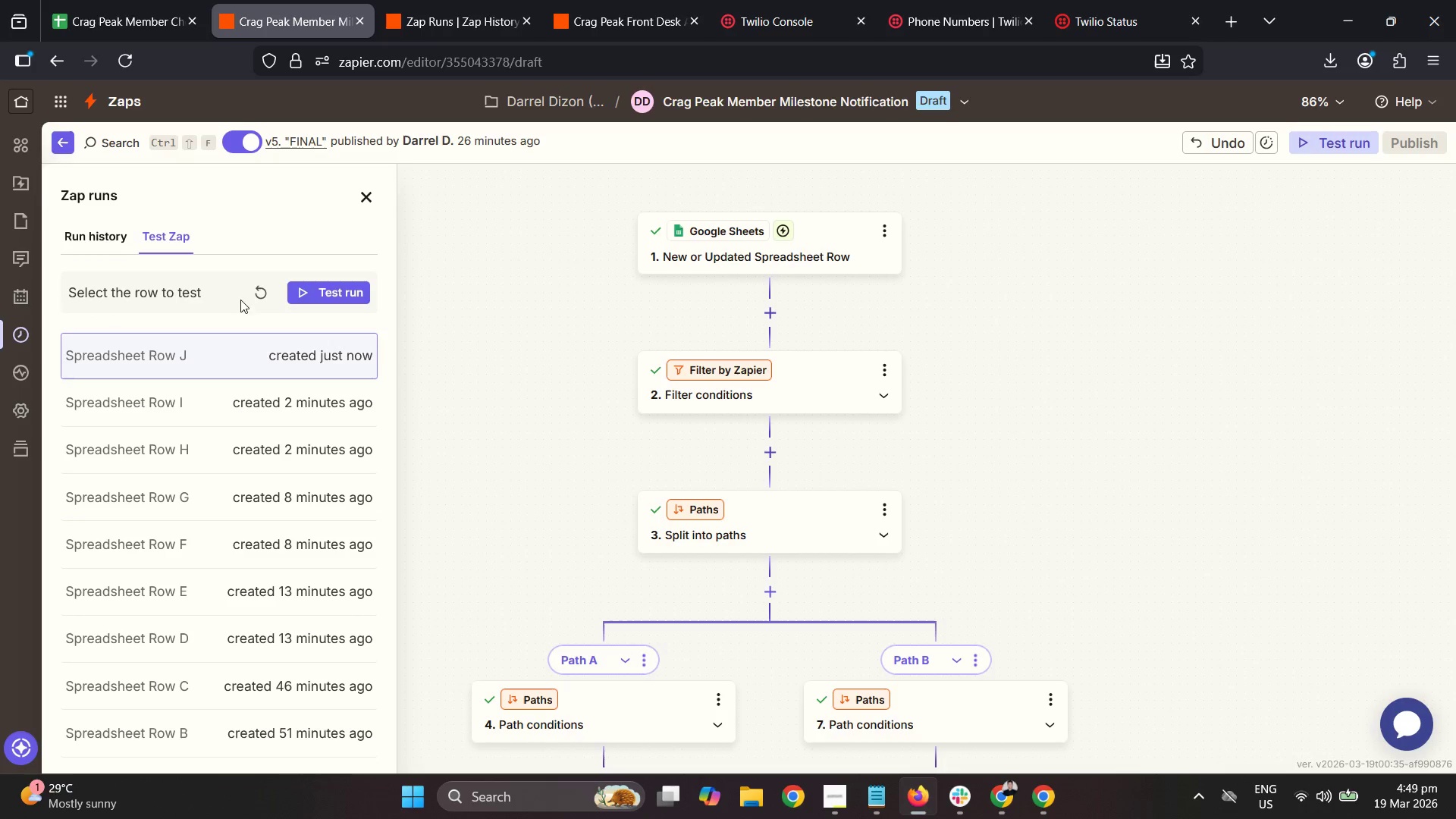 
left_click([265, 287])
 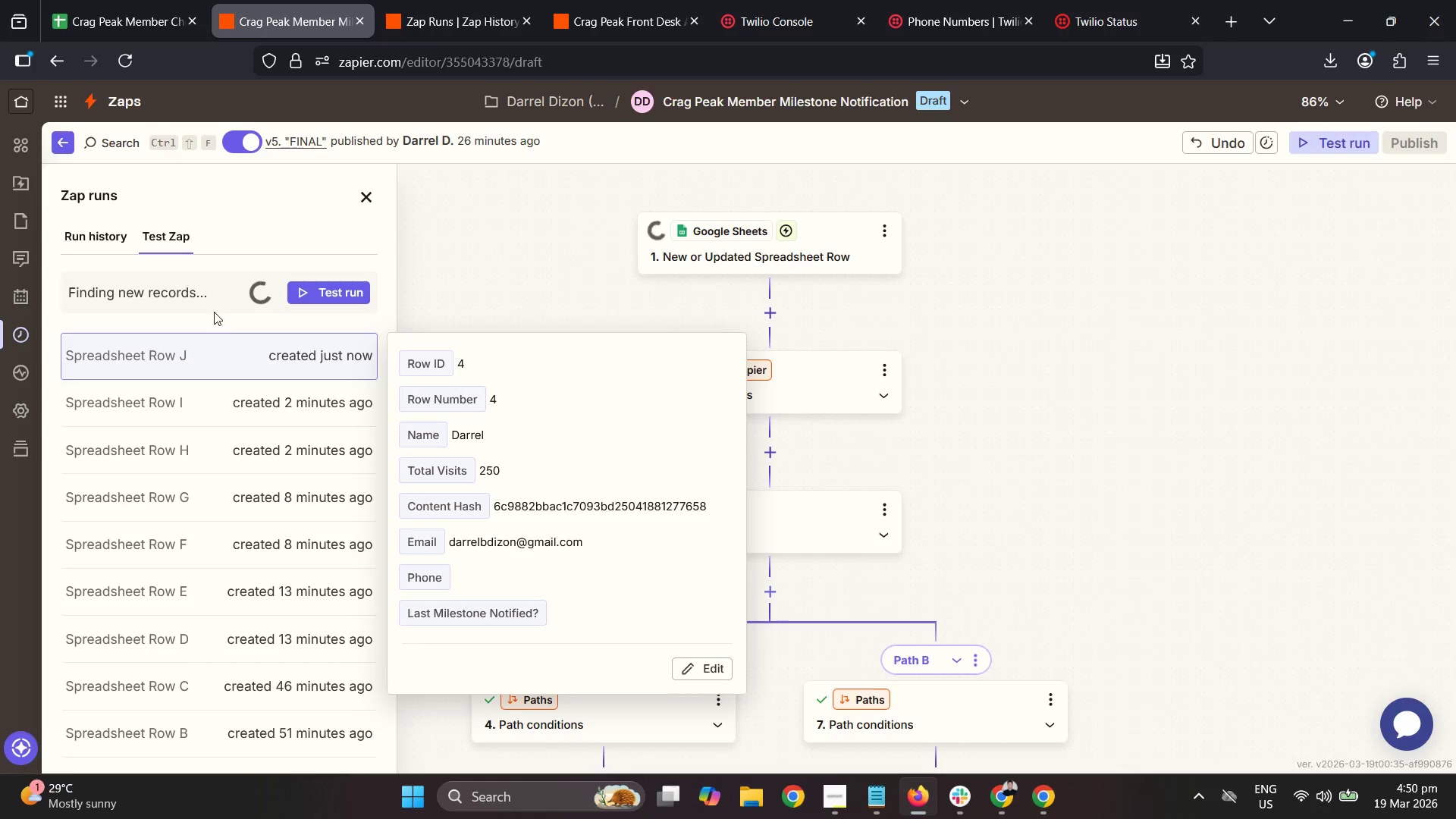 
wait(7.12)
 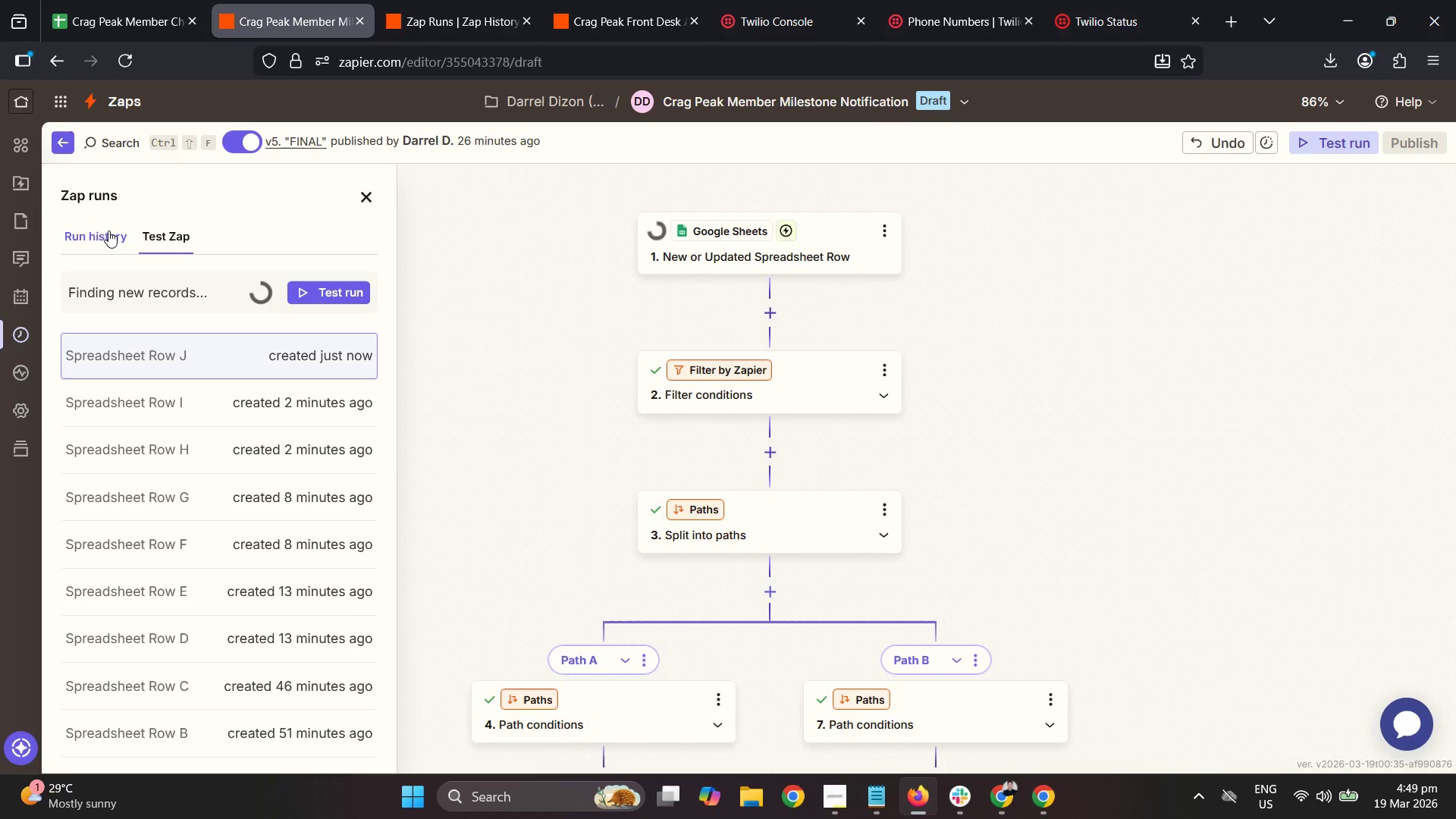 
left_click([106, 233])
 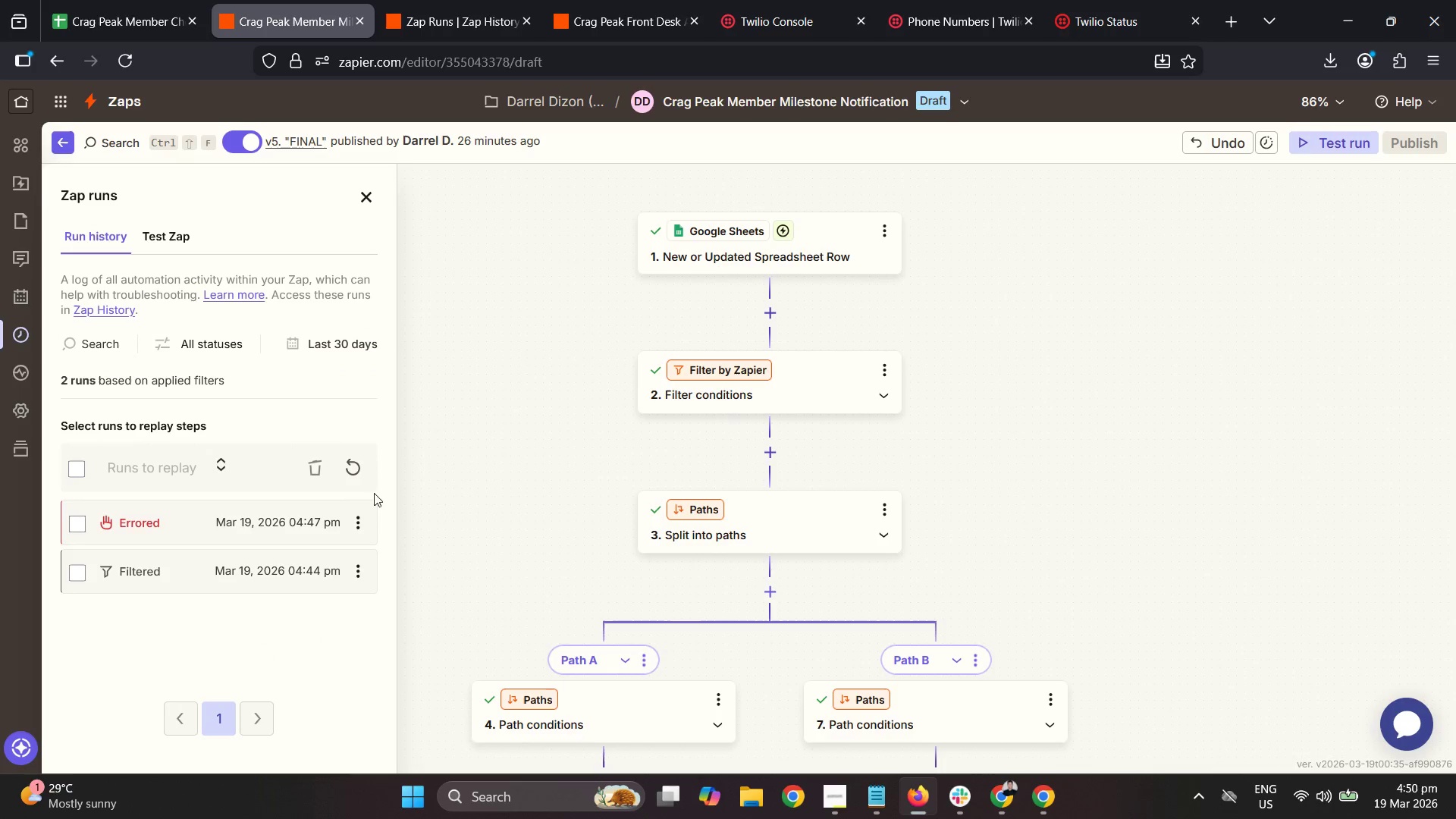 
left_click([347, 457])
 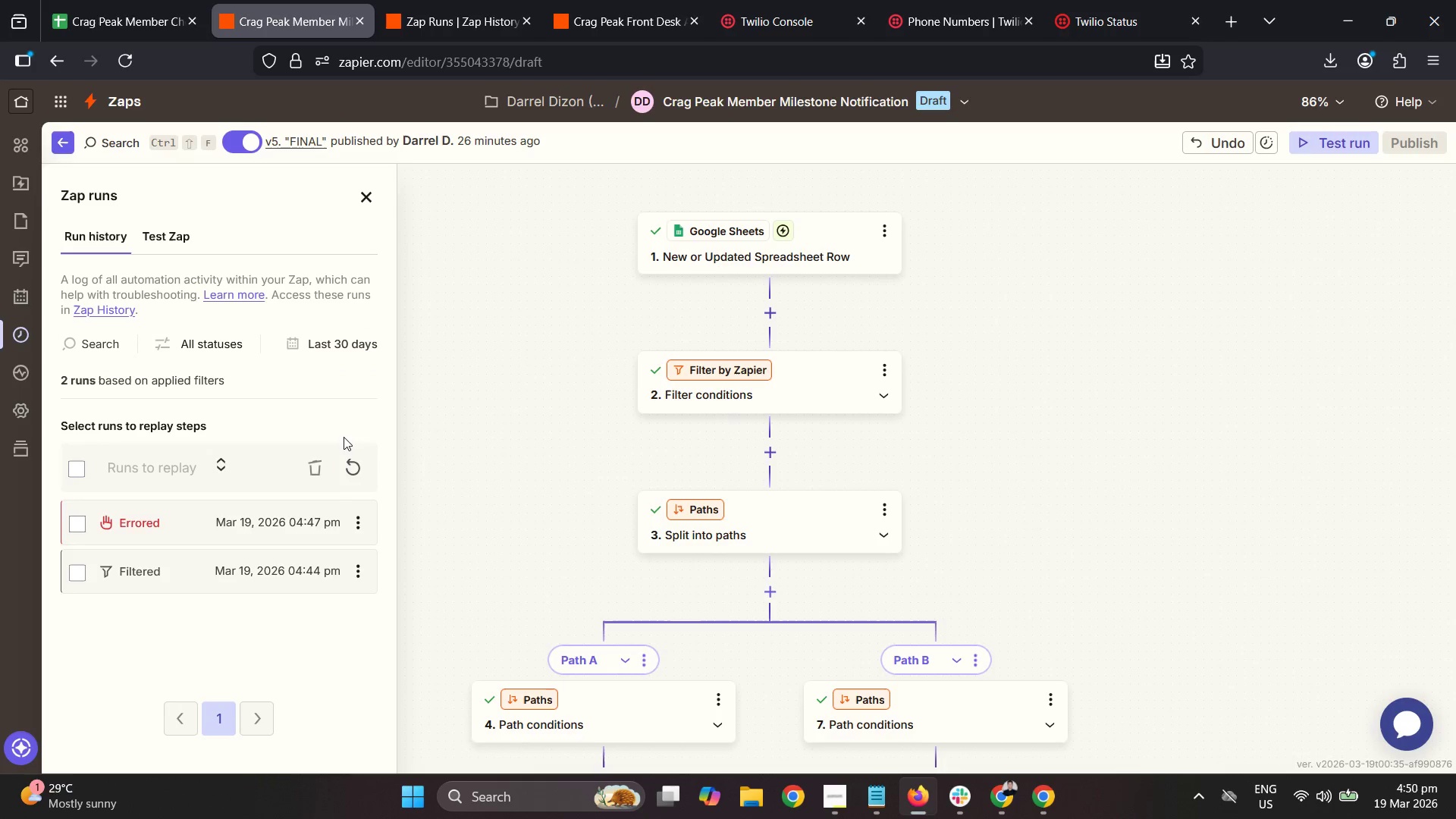 
left_click([350, 470])
 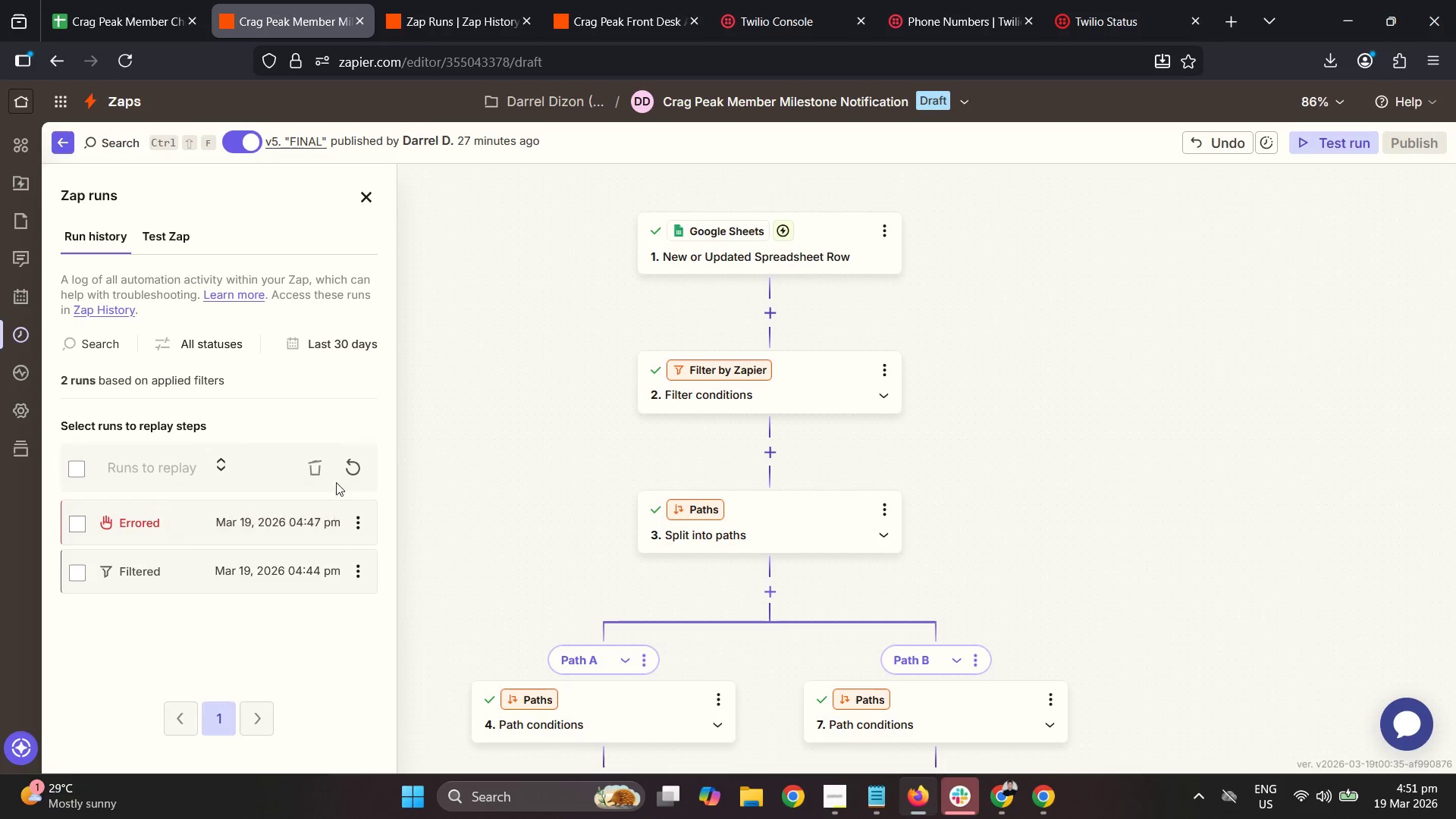 
wait(58.27)
 